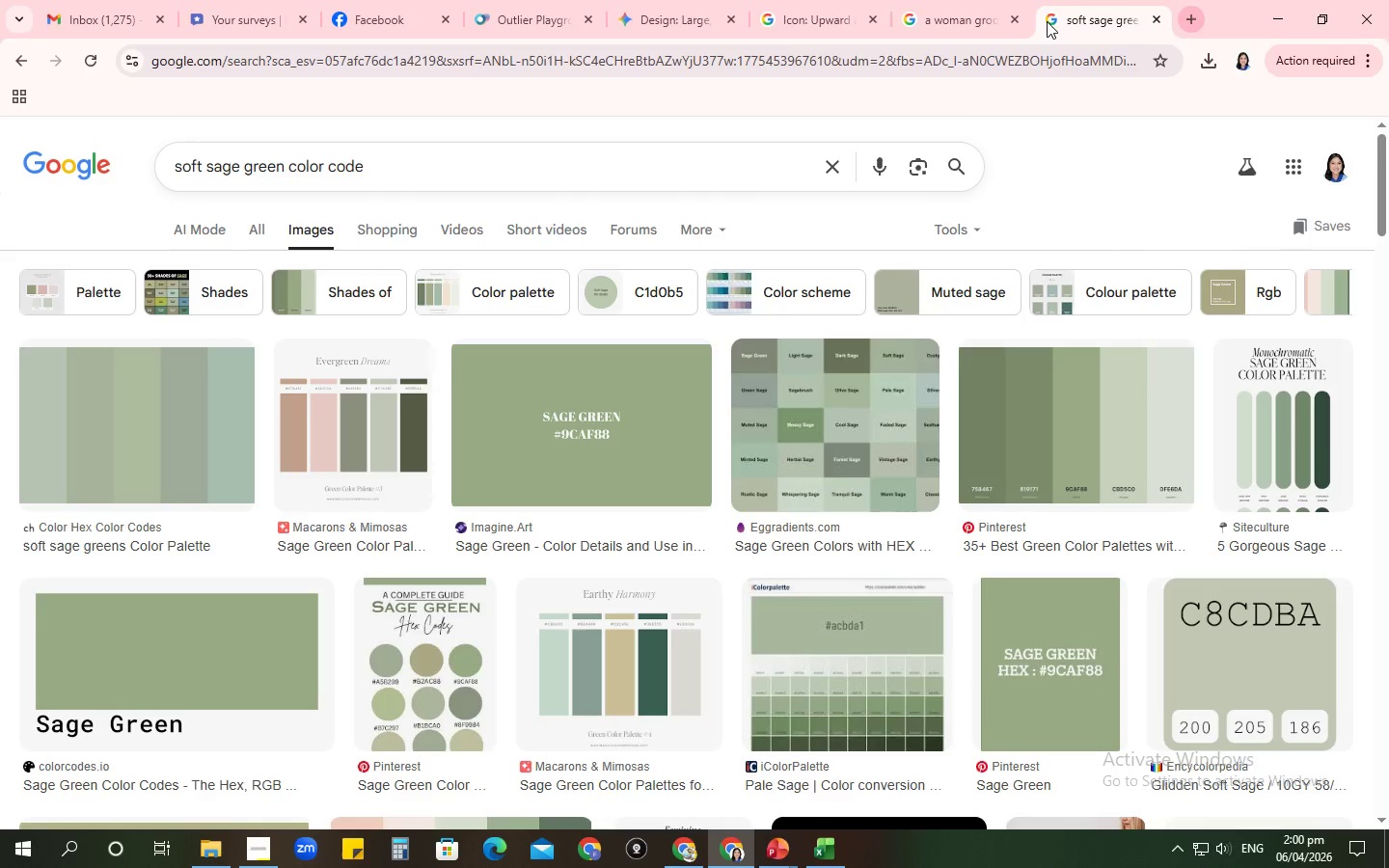 
left_click([937, 53])
 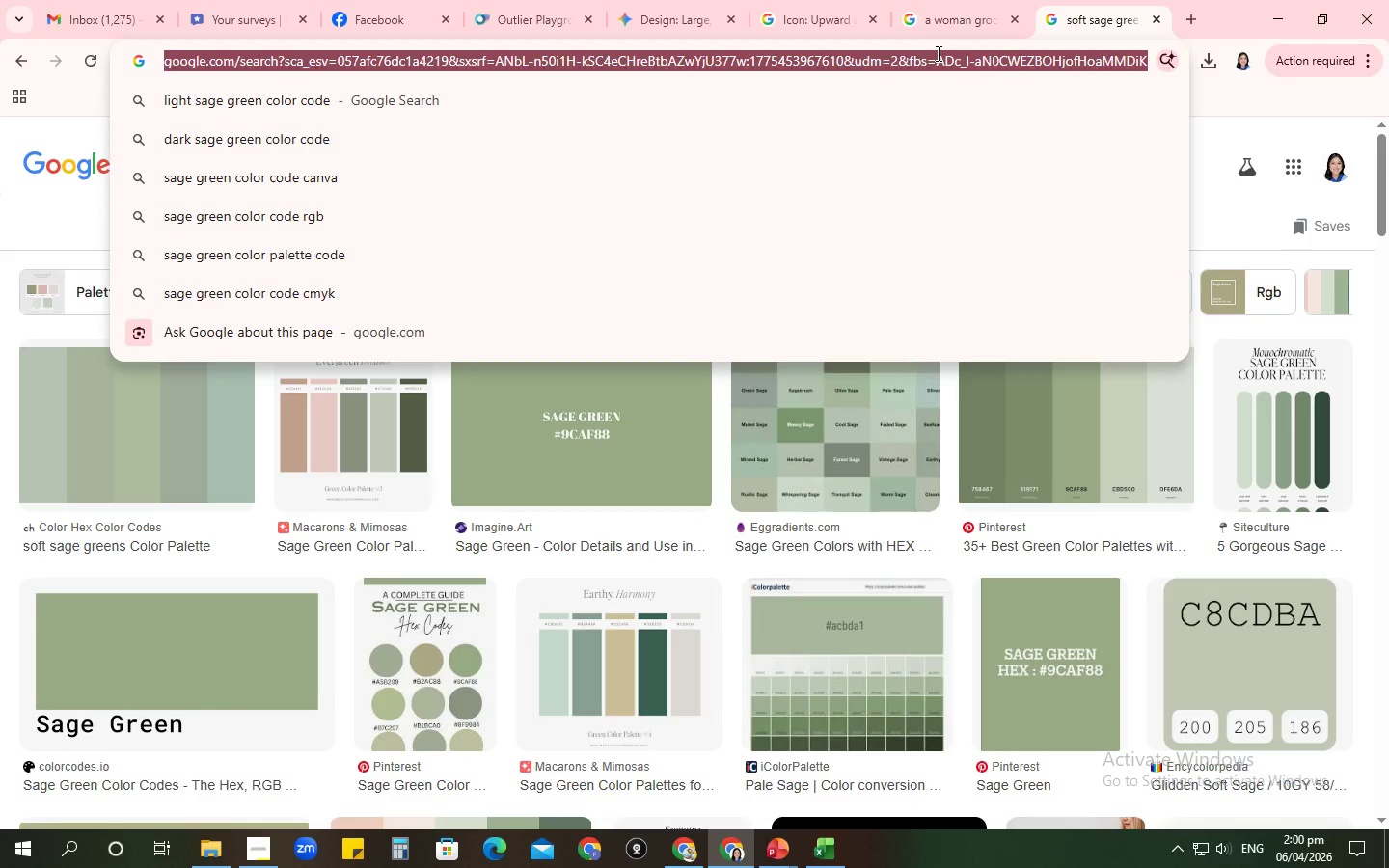 
type(philgeps)
 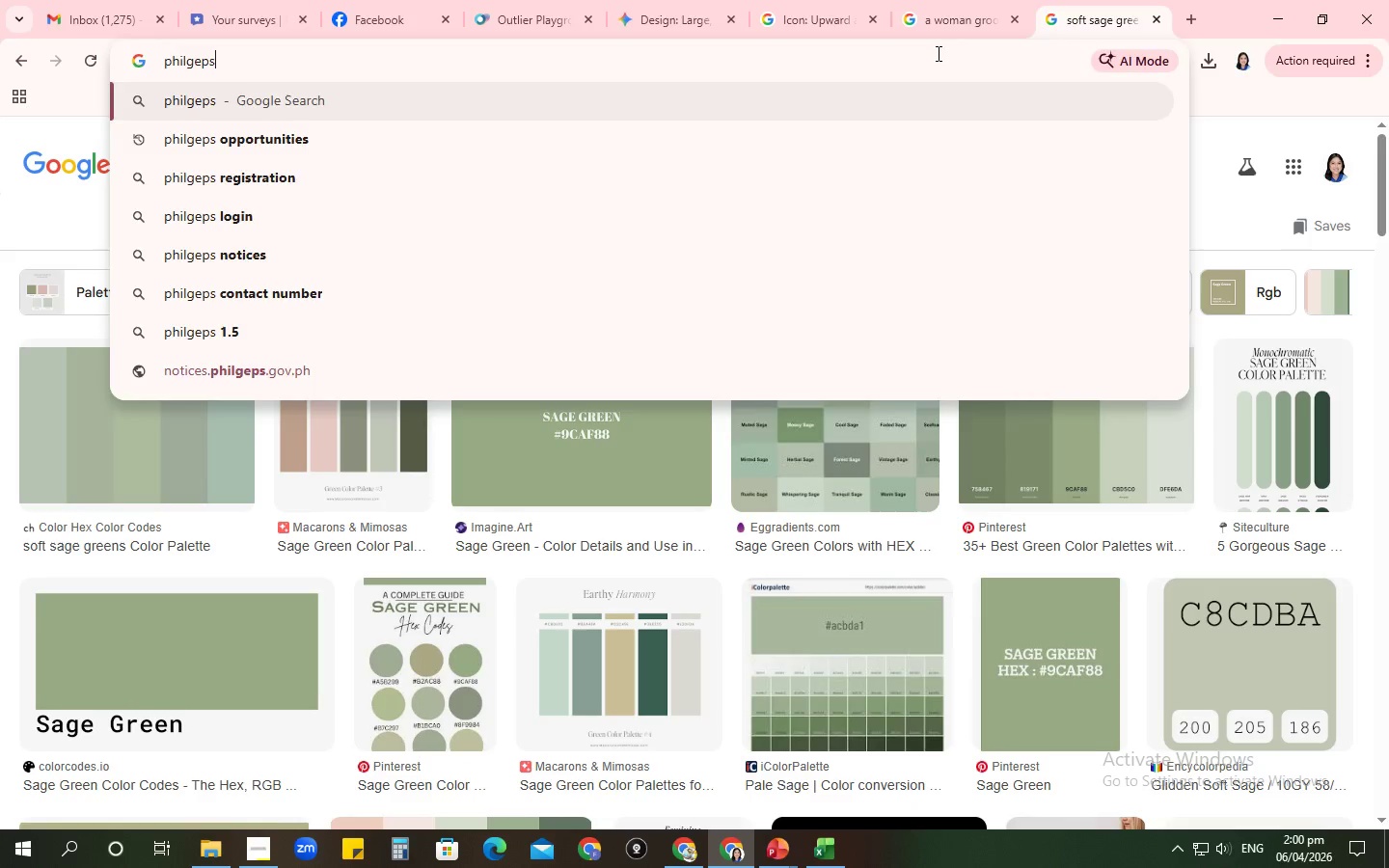 
key(Enter)
 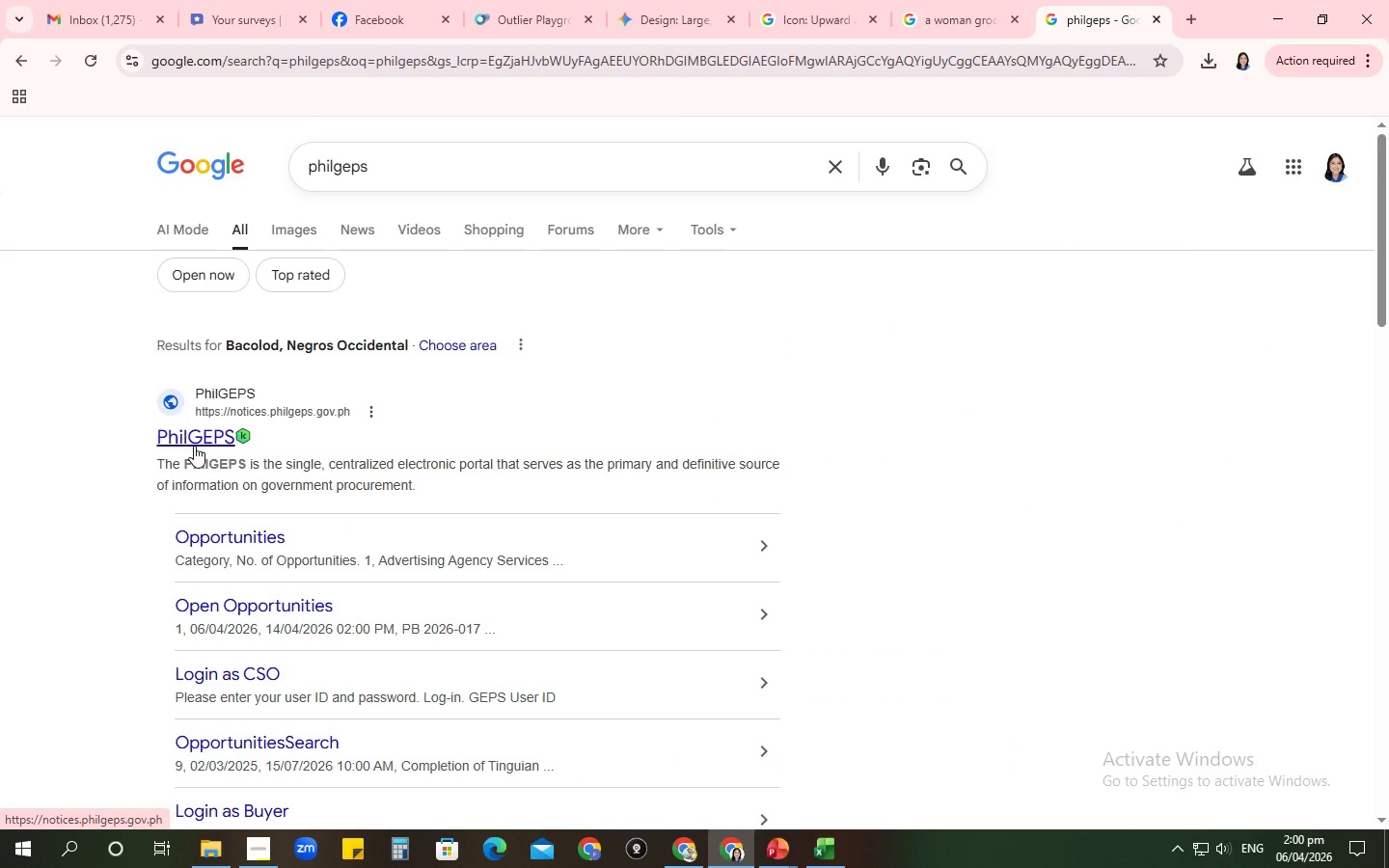 
left_click([368, 167])
 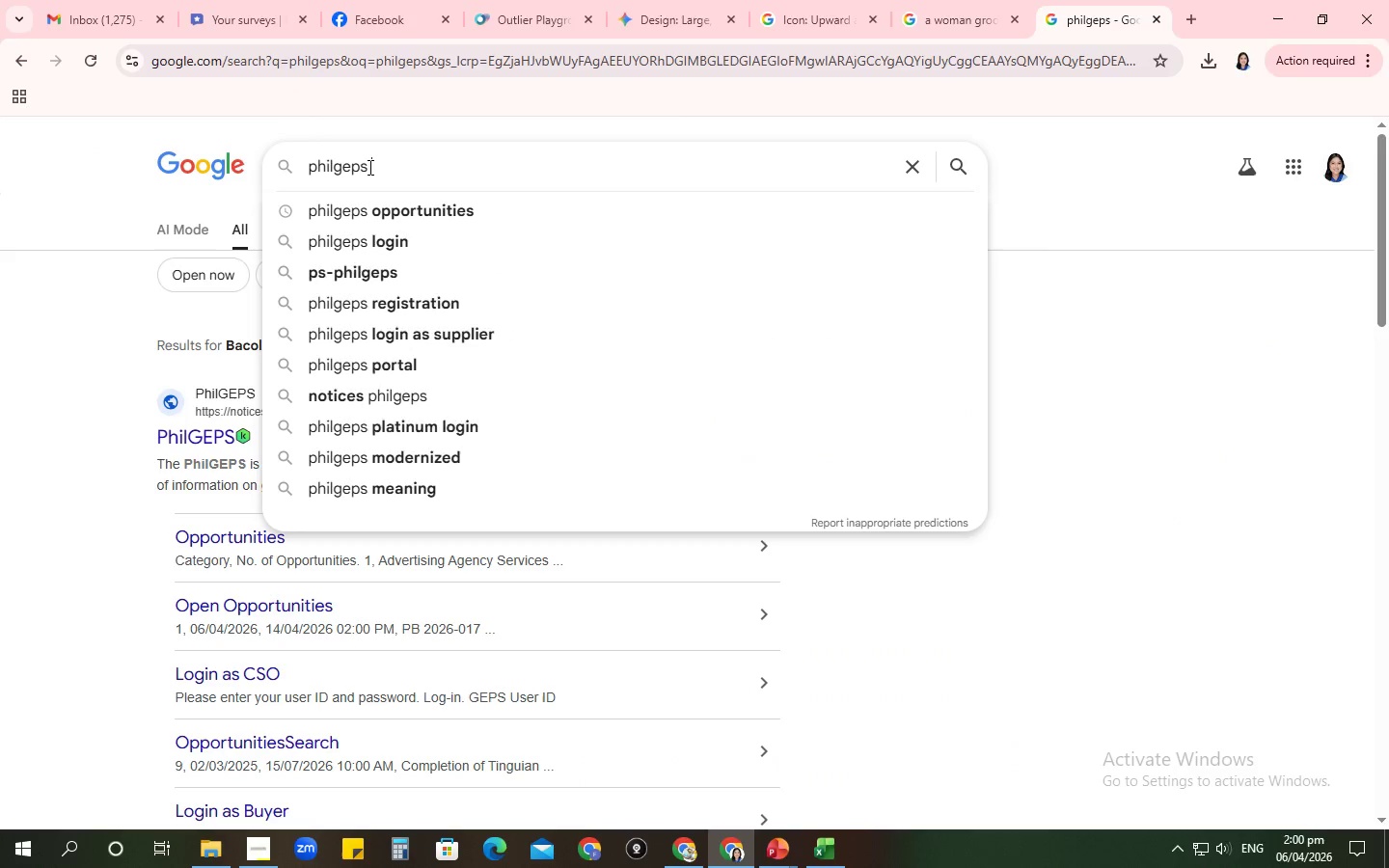 
type( opp)
 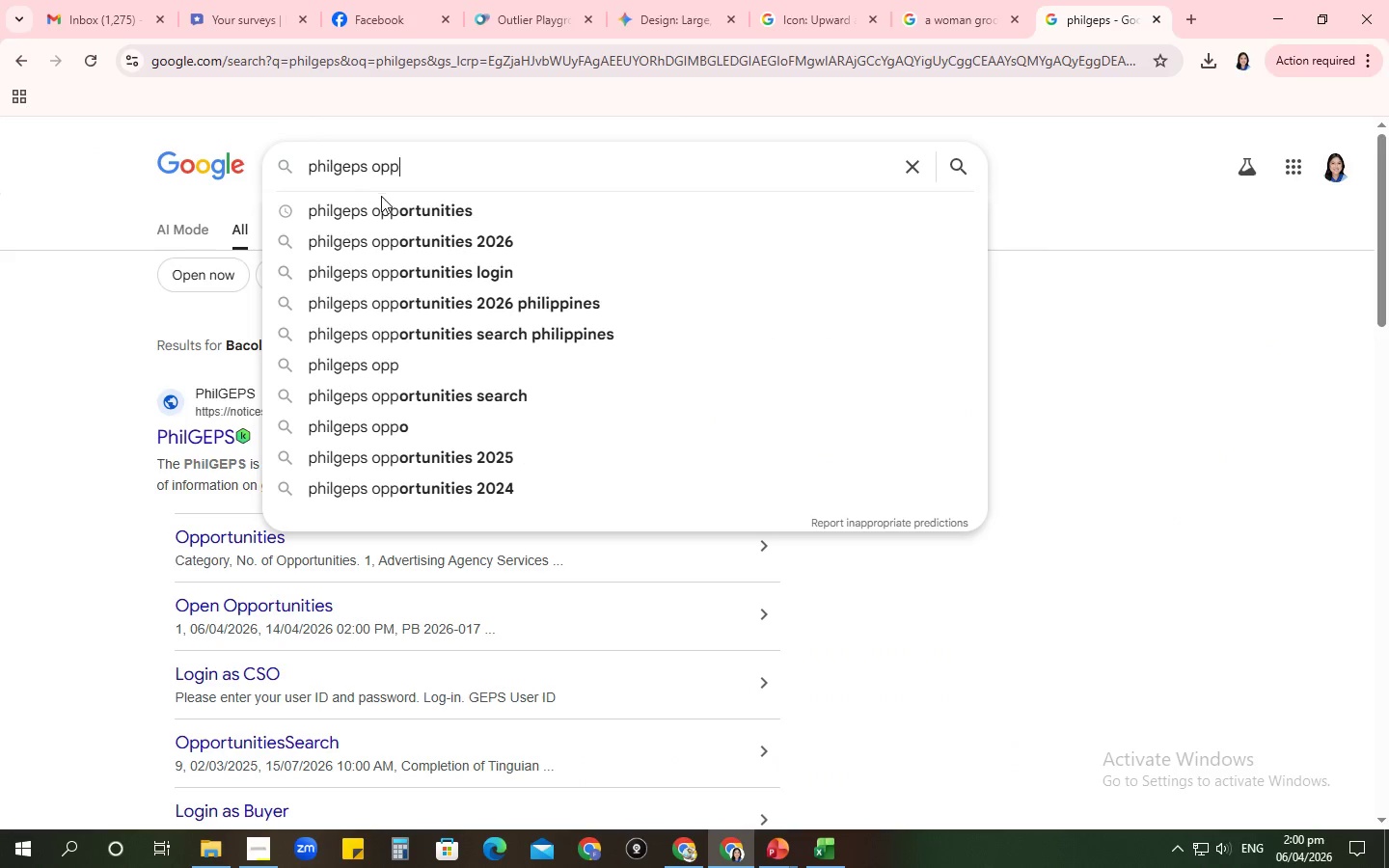 
left_click([390, 210])
 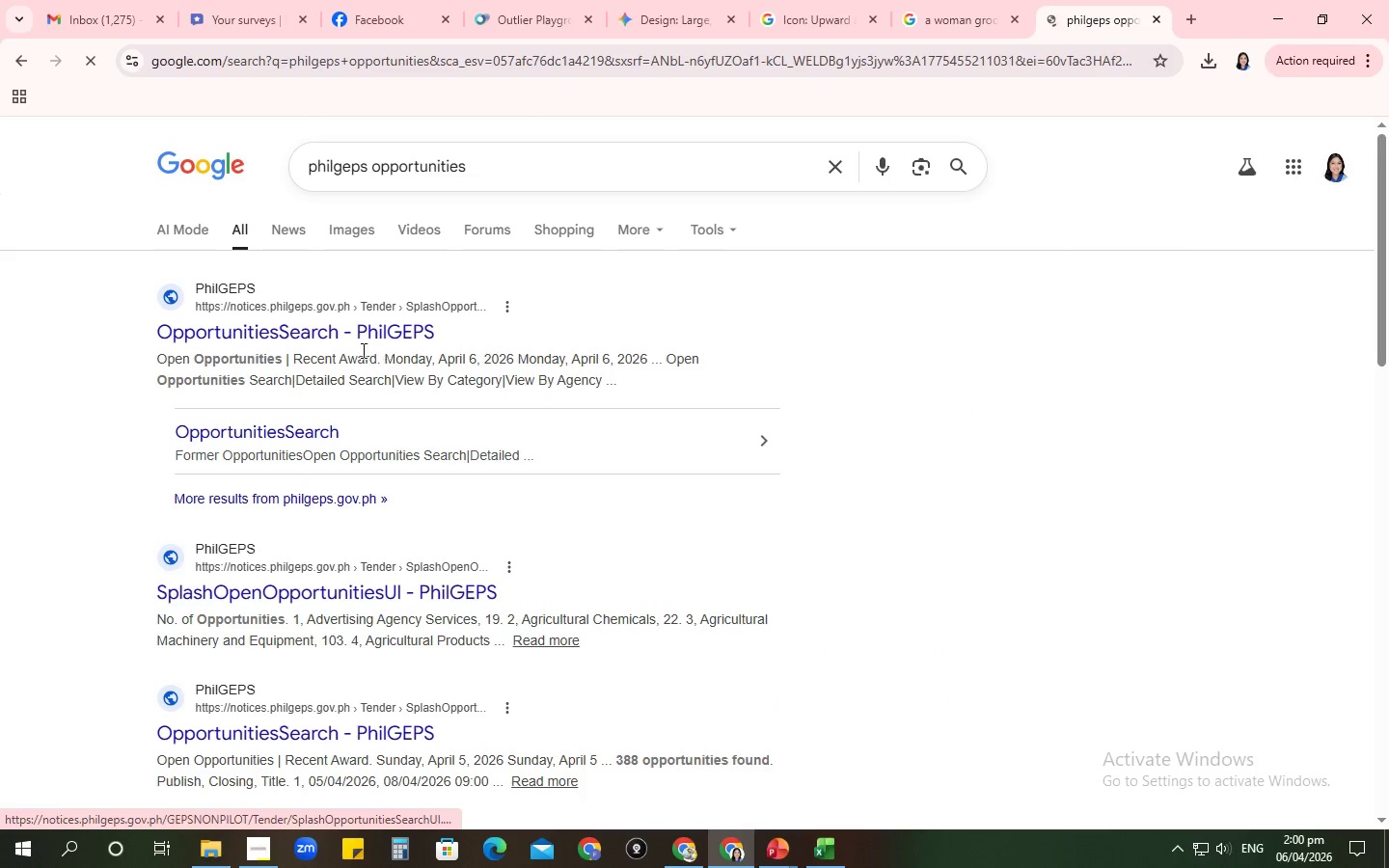 
left_click([356, 339])
 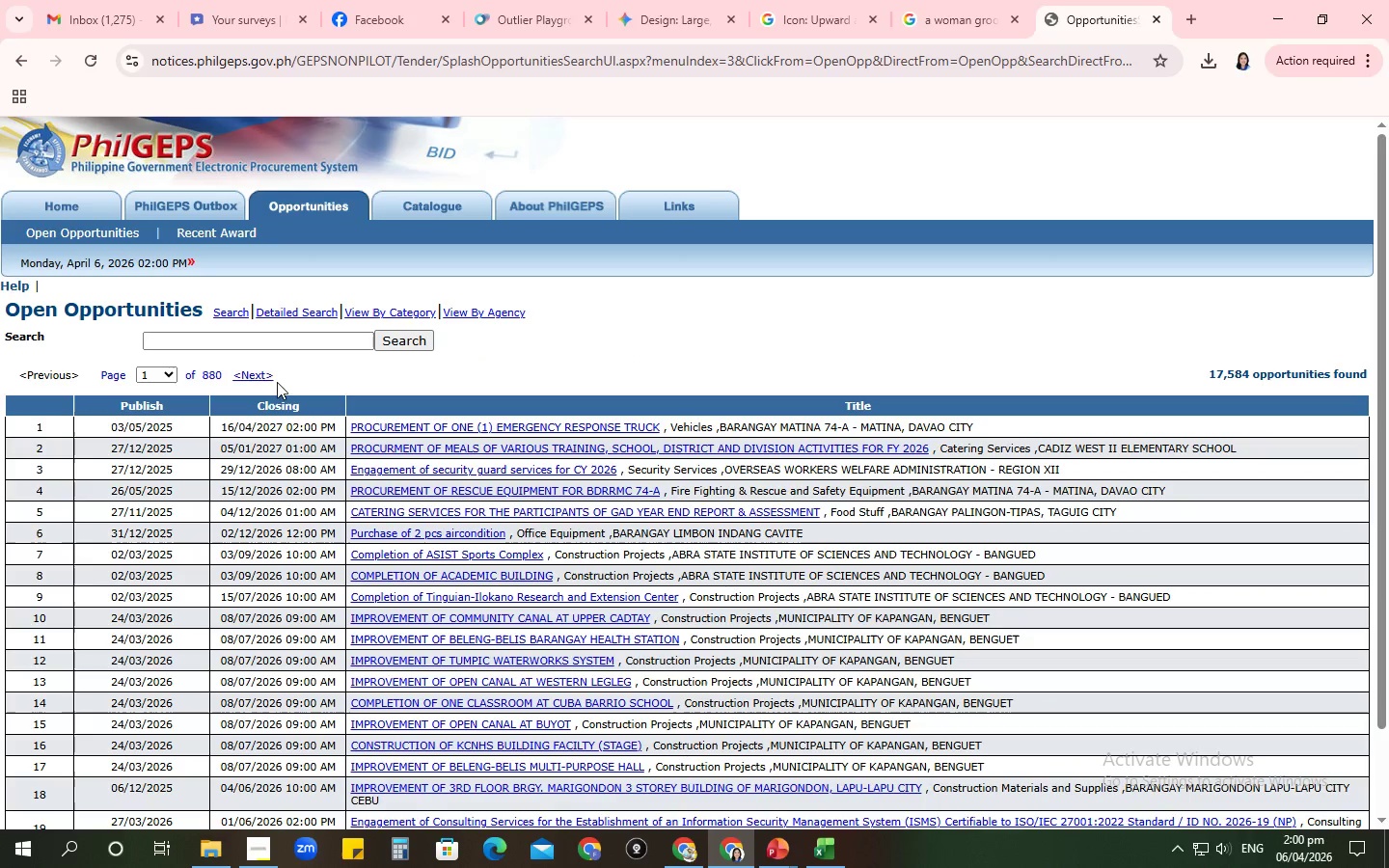 
double_click([253, 340])
 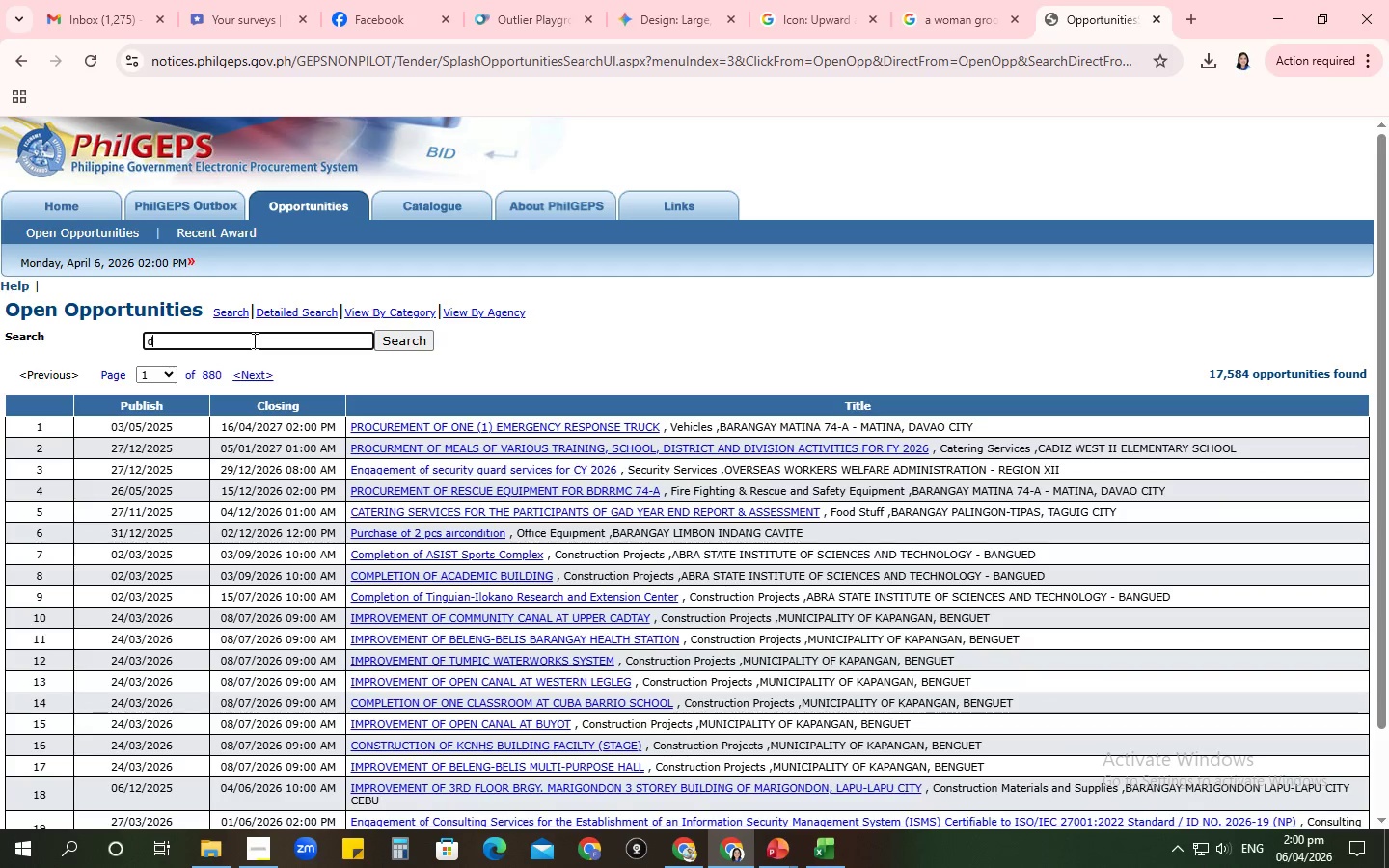 
type(dampas)
 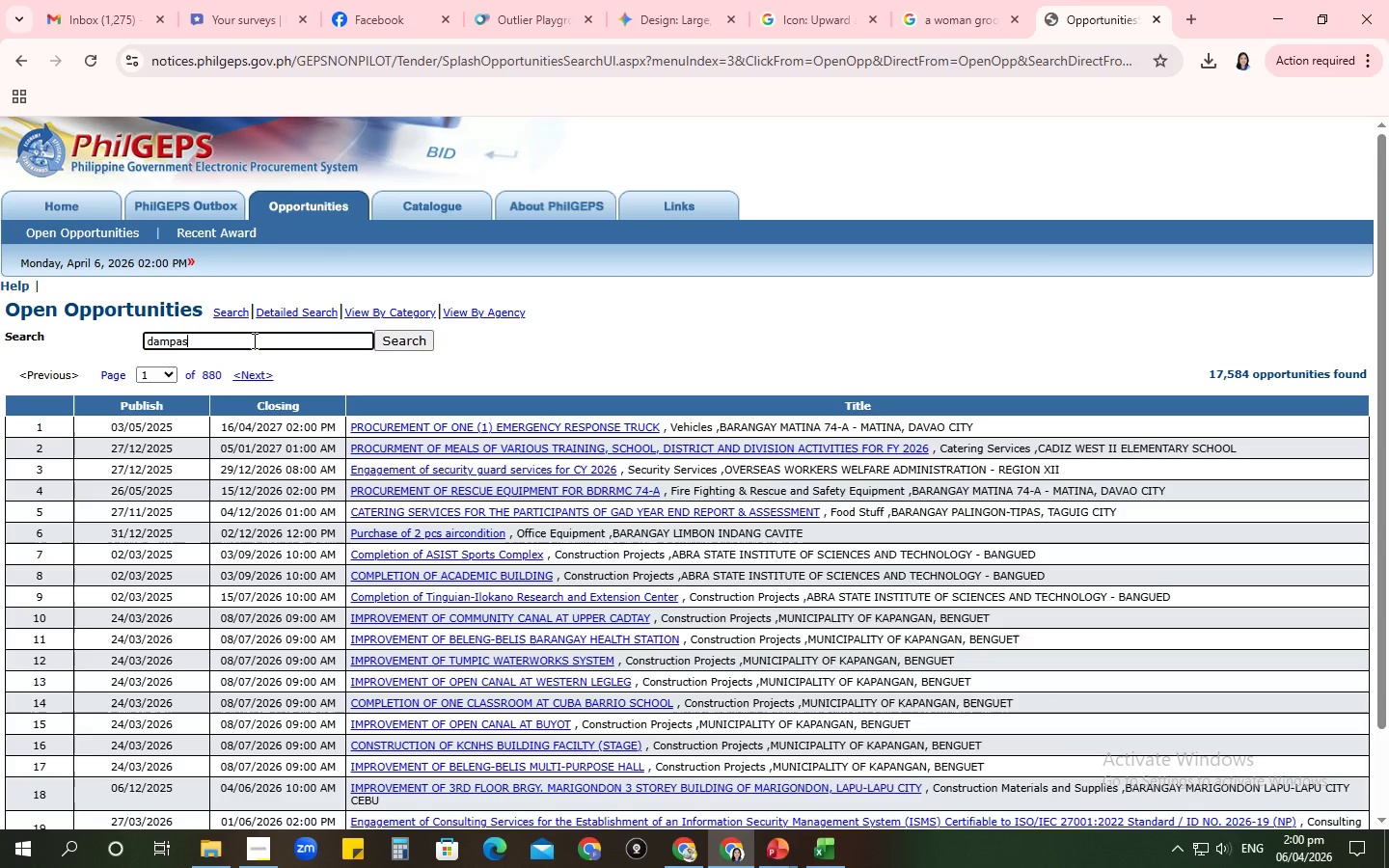 
key(Enter)
 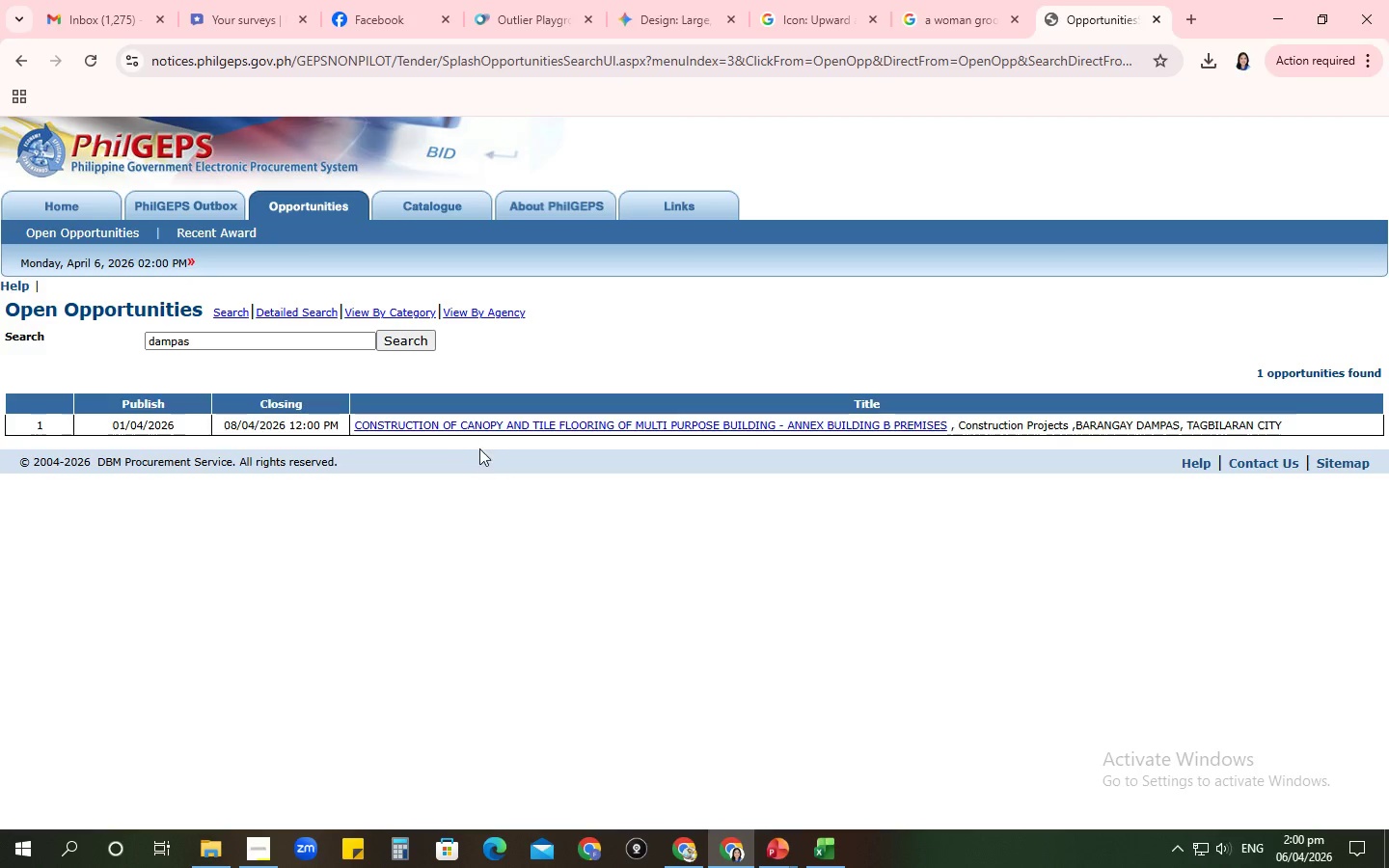 
left_click([475, 423])
 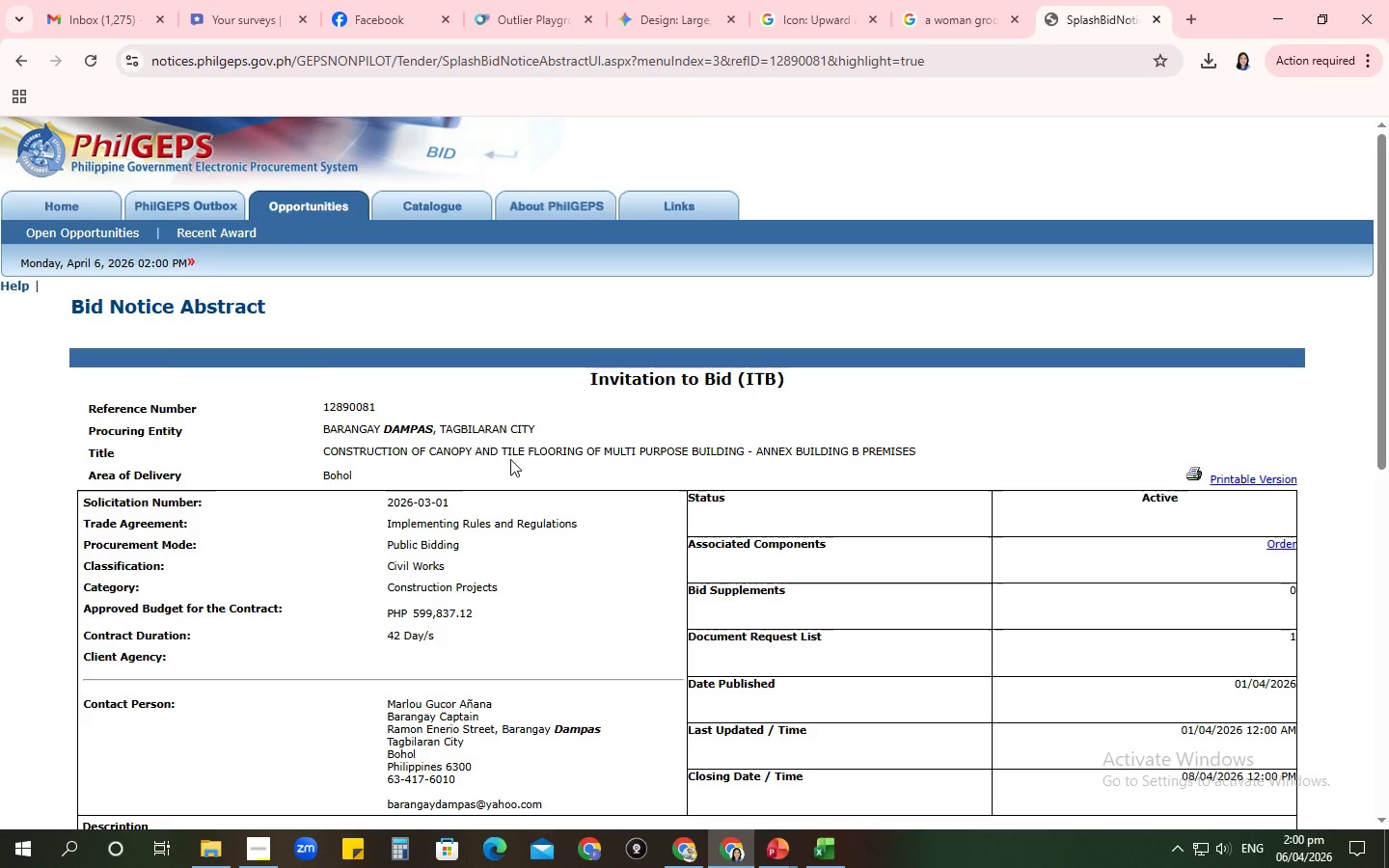 
scroll: coordinate [510, 459], scroll_direction: down, amount: 2.0
 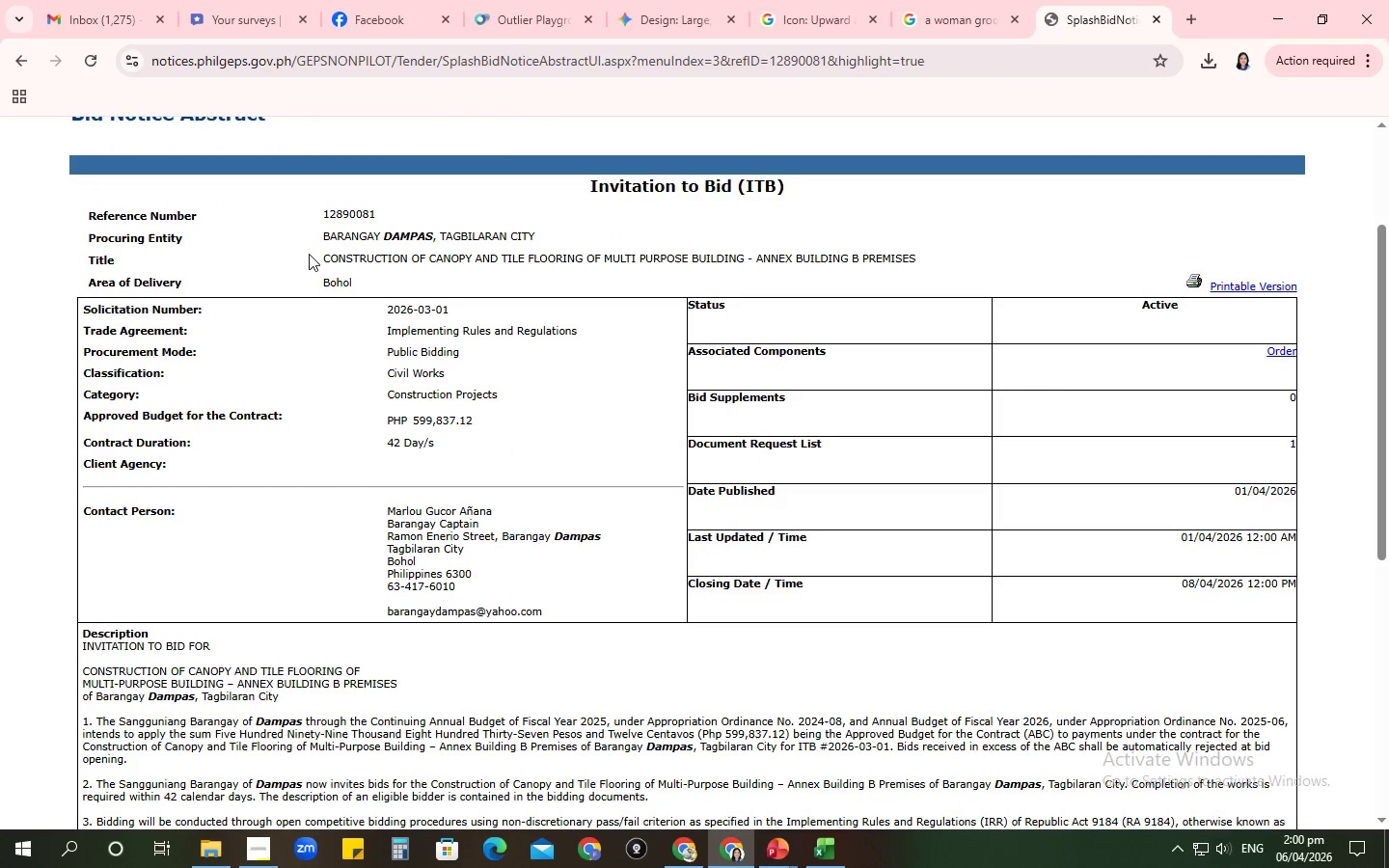 
left_click_drag(start_coordinate=[312, 256], to_coordinate=[929, 260])
 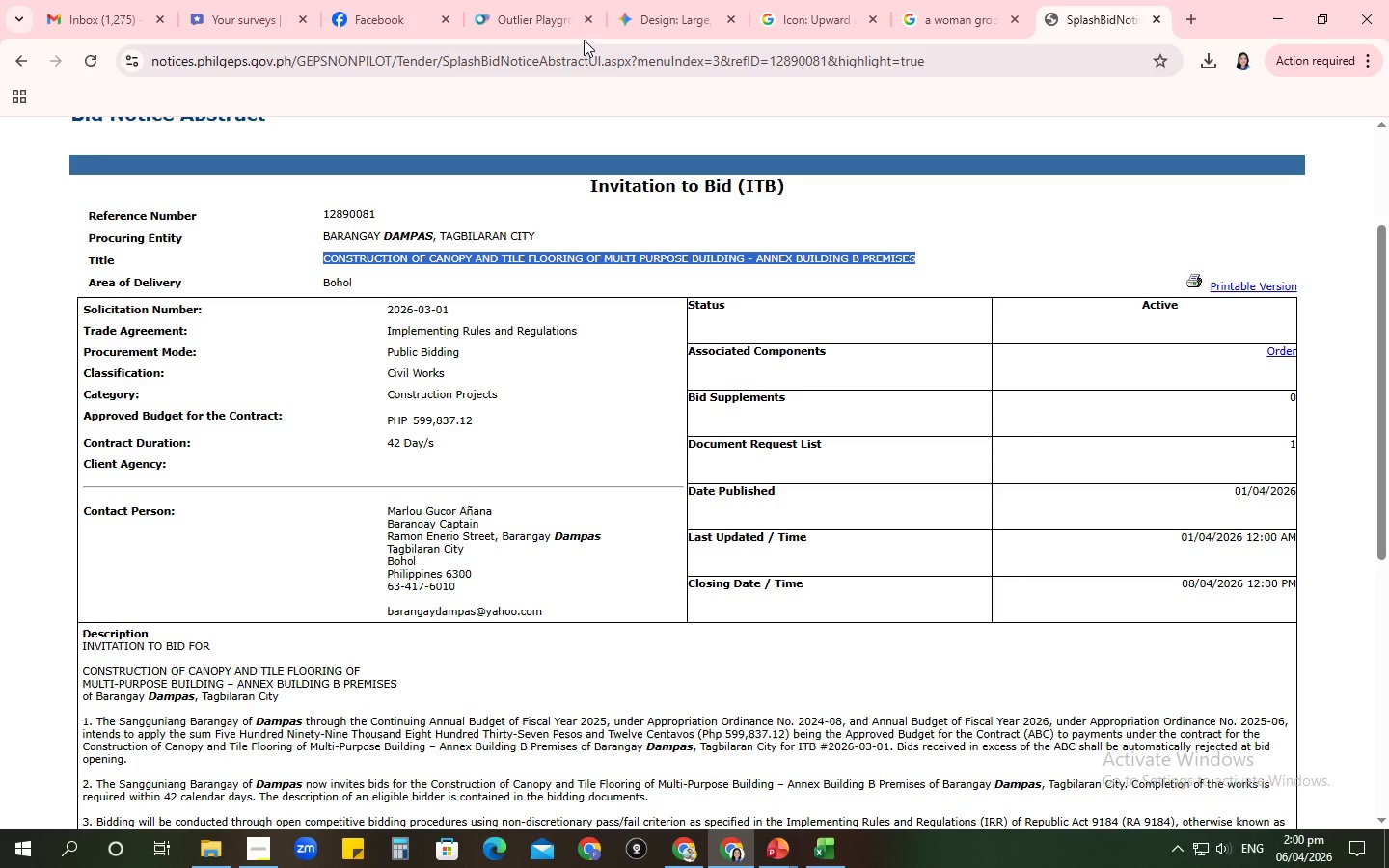 
key(Control+C)
 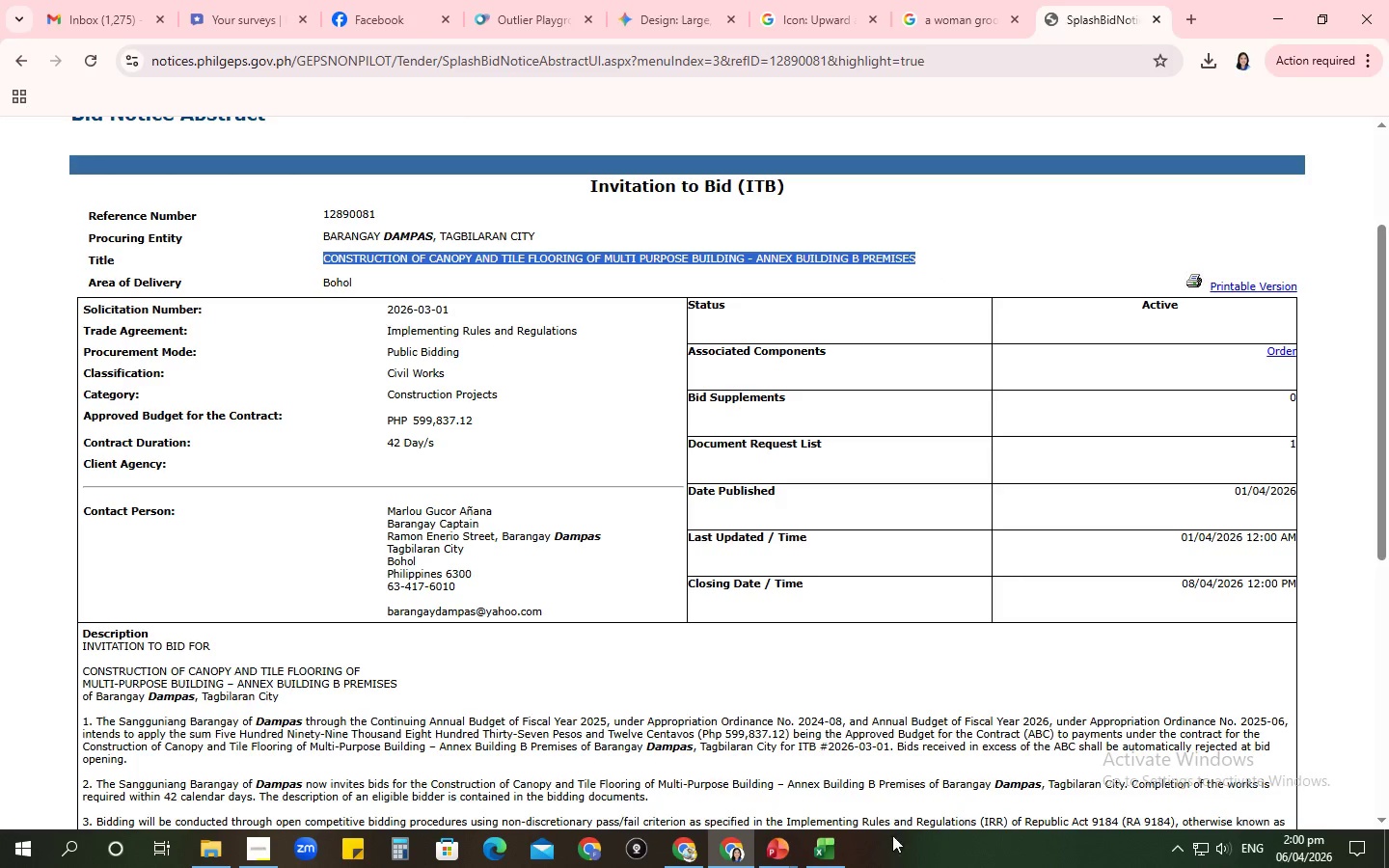 
left_click([823, 839])
 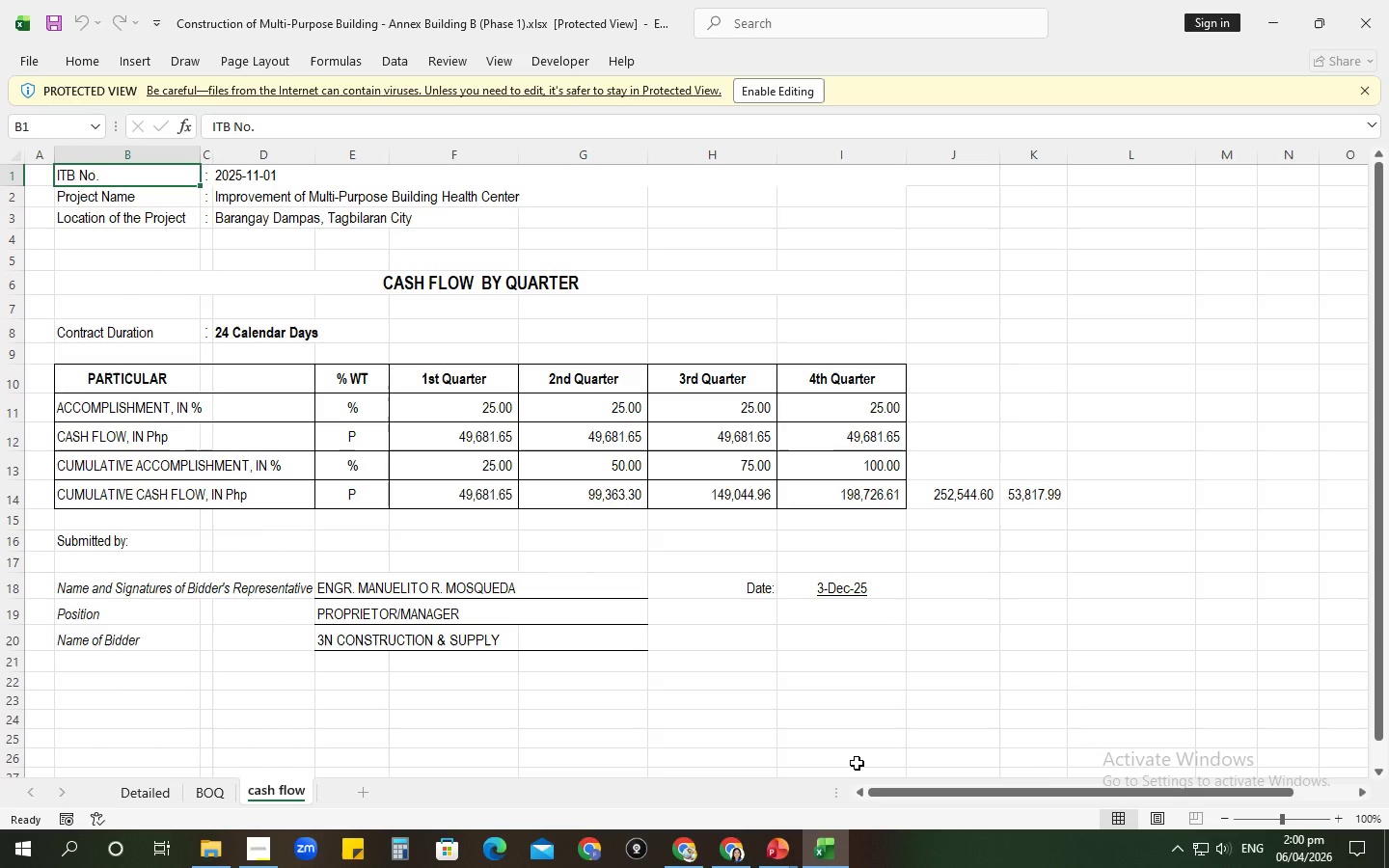 
wait(17.8)
 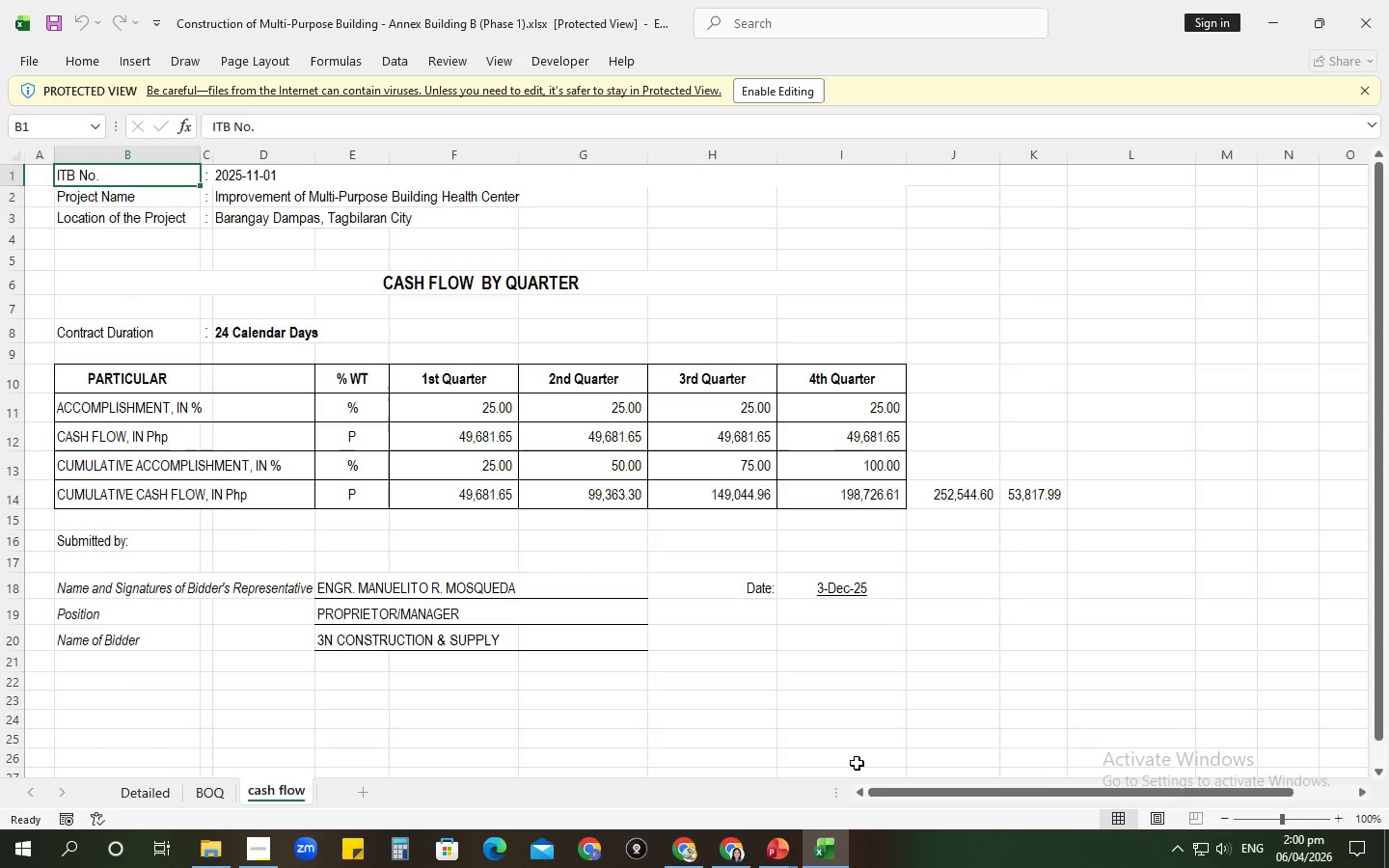 
left_click([78, 848])
 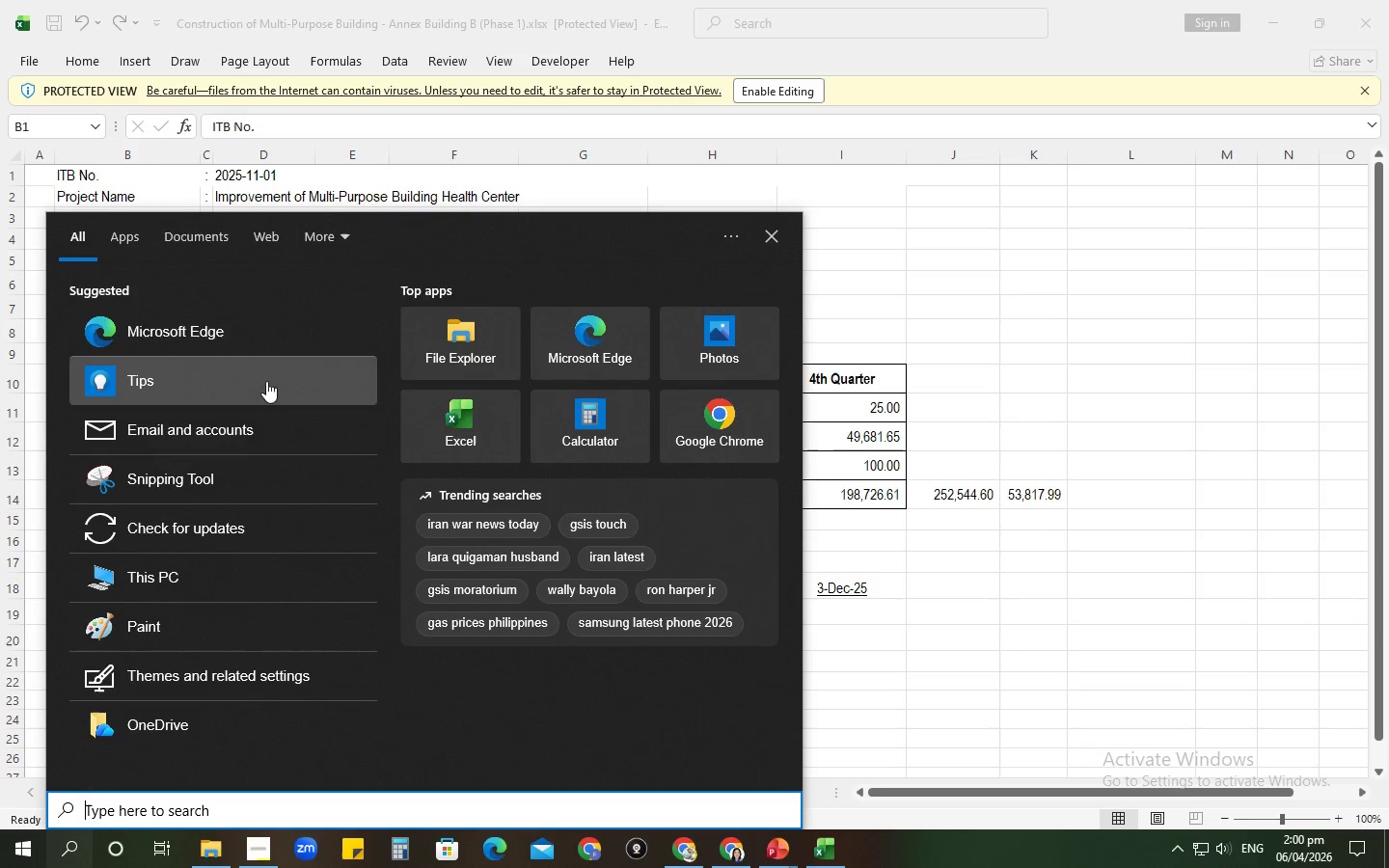 
wait(6.12)
 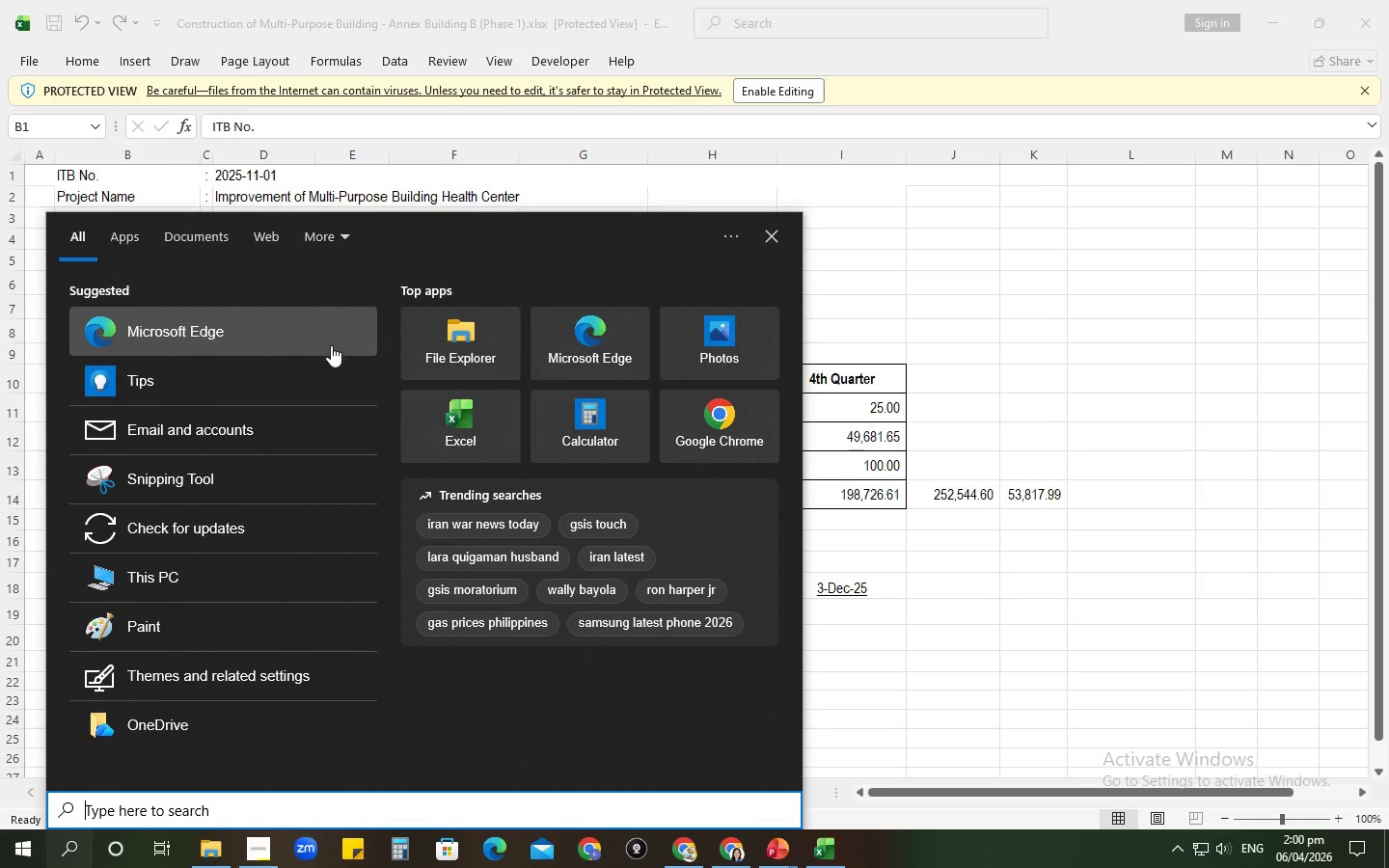 
type(wo)
 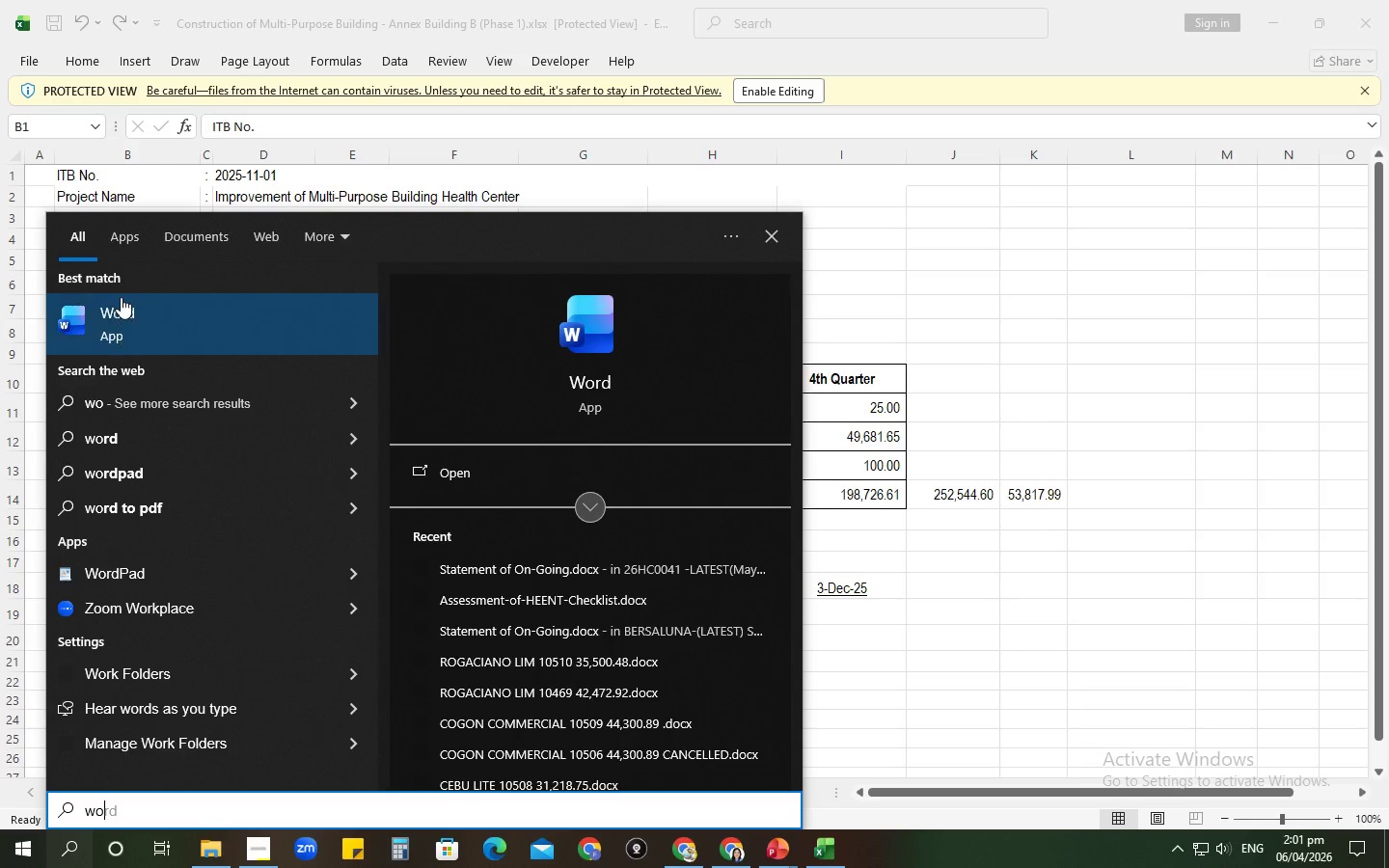 
left_click([121, 296])
 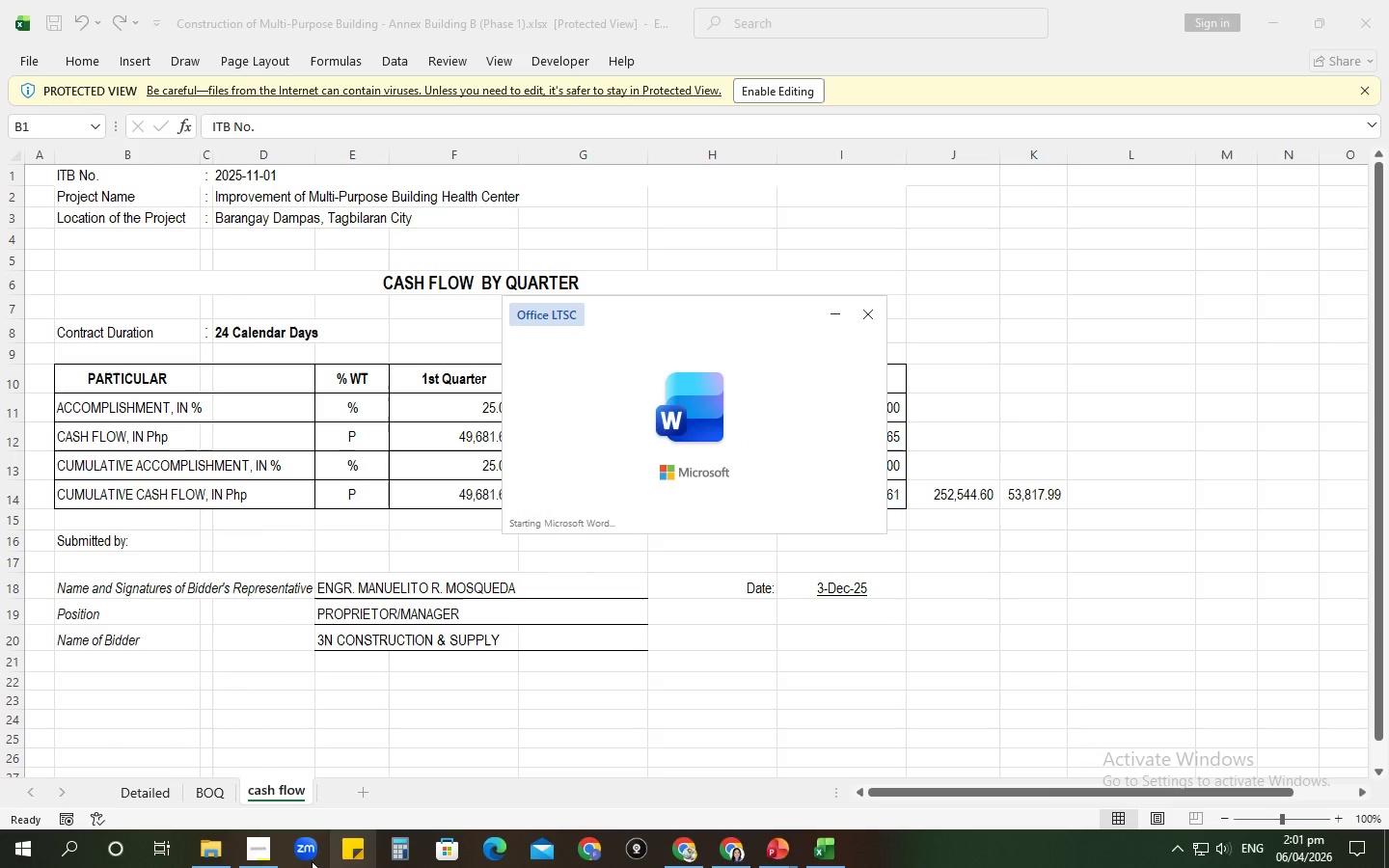 
left_click([208, 847])
 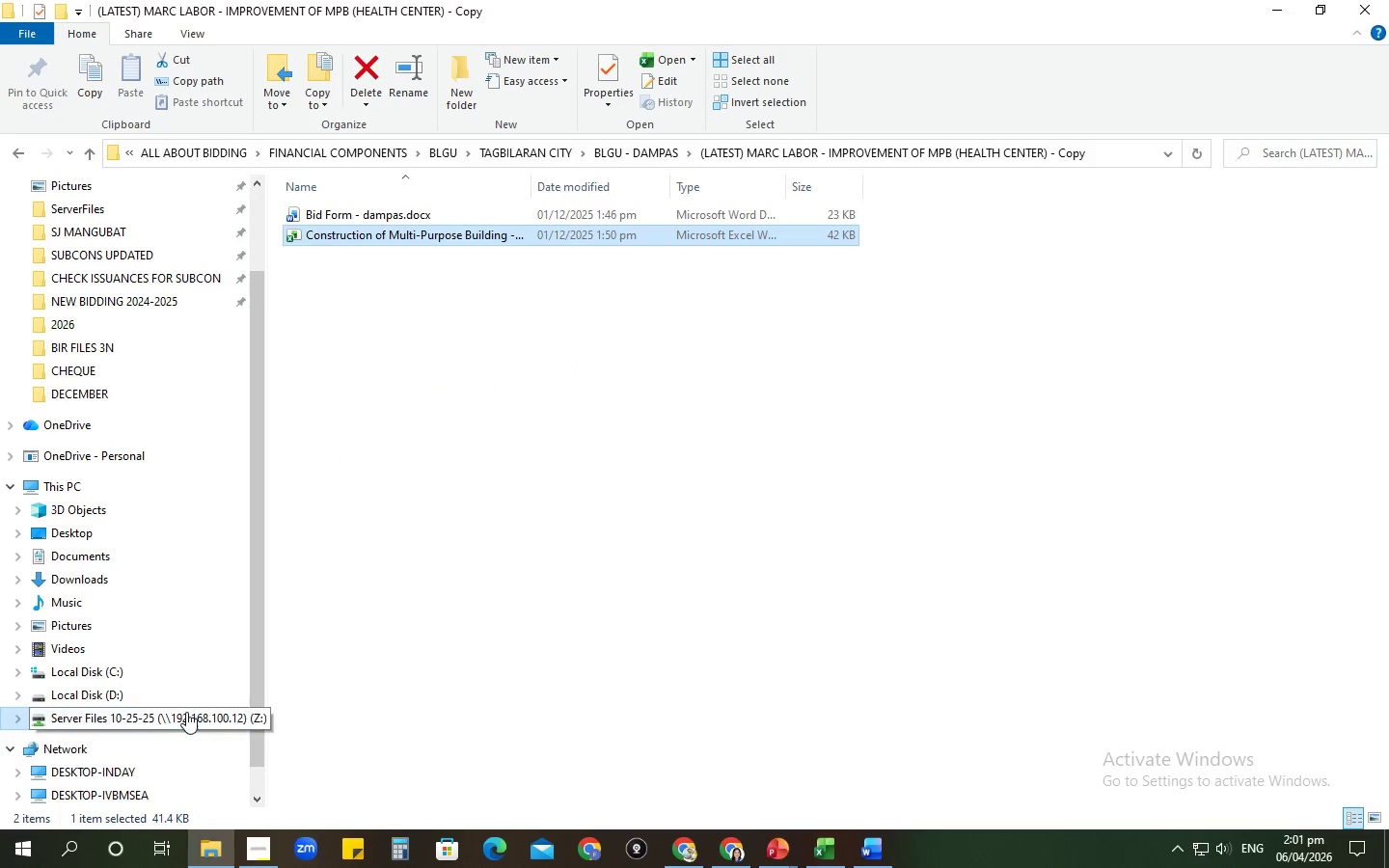 
left_click([186, 712])
 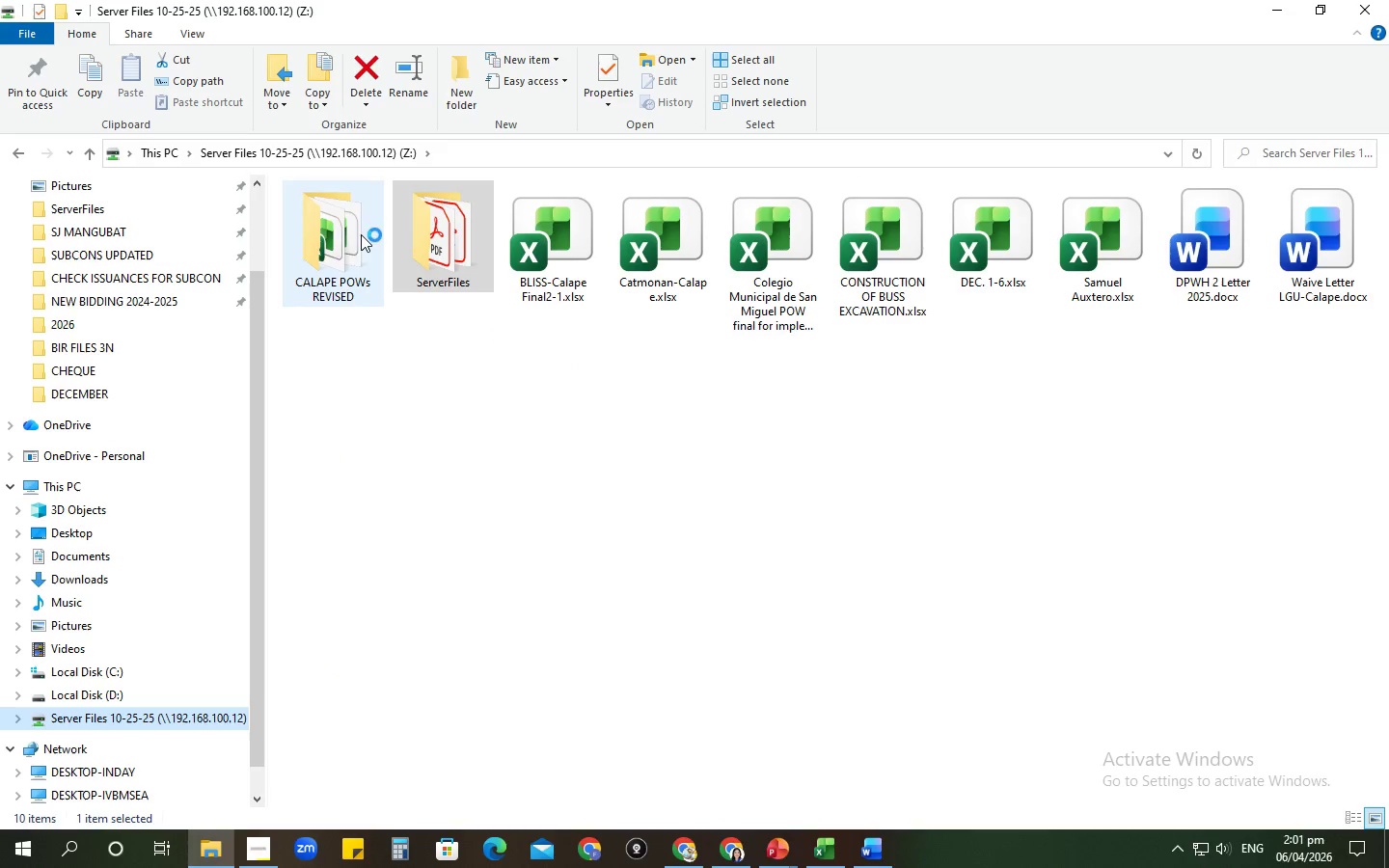 
left_click([422, 235])
 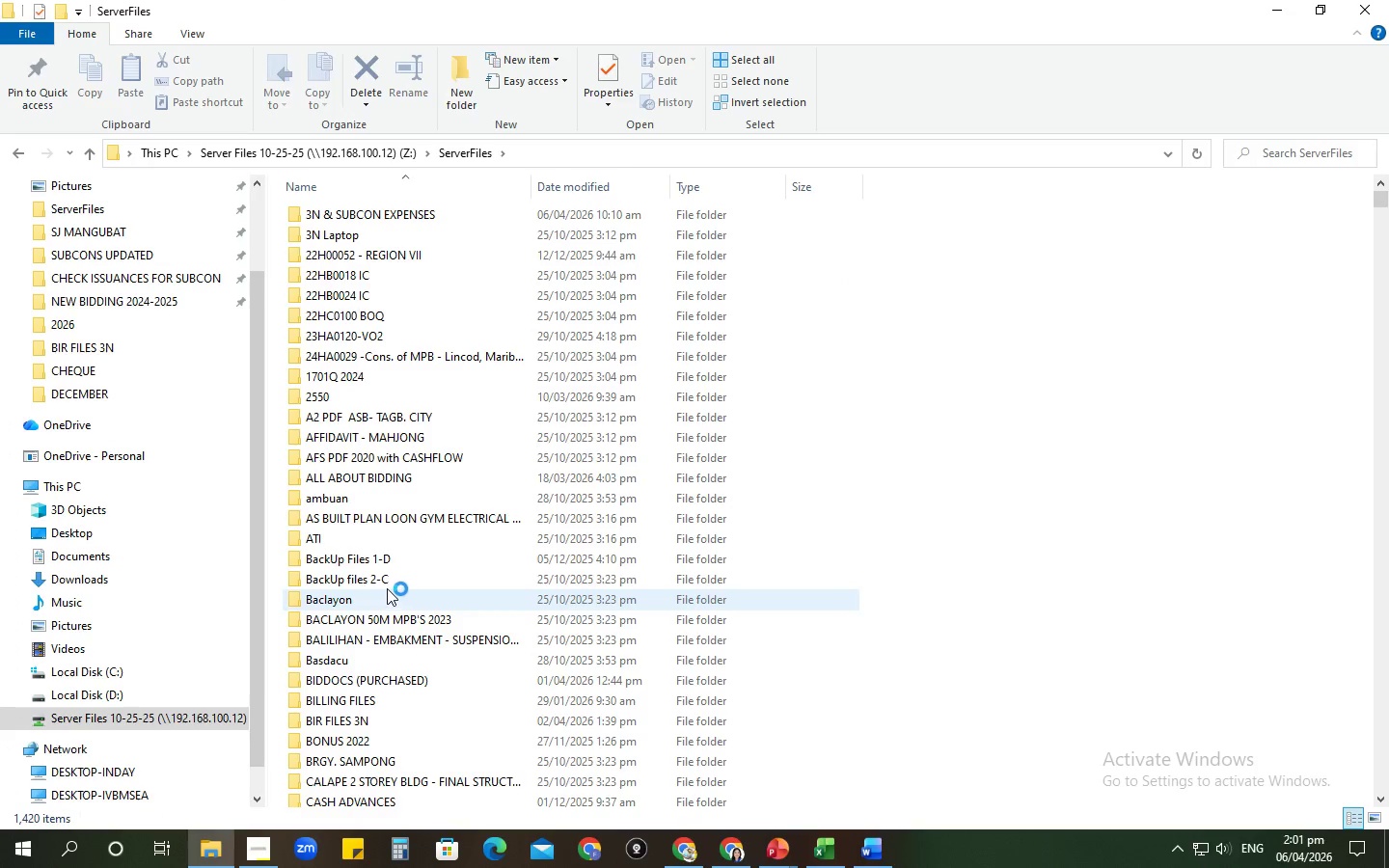 
double_click([387, 580])
 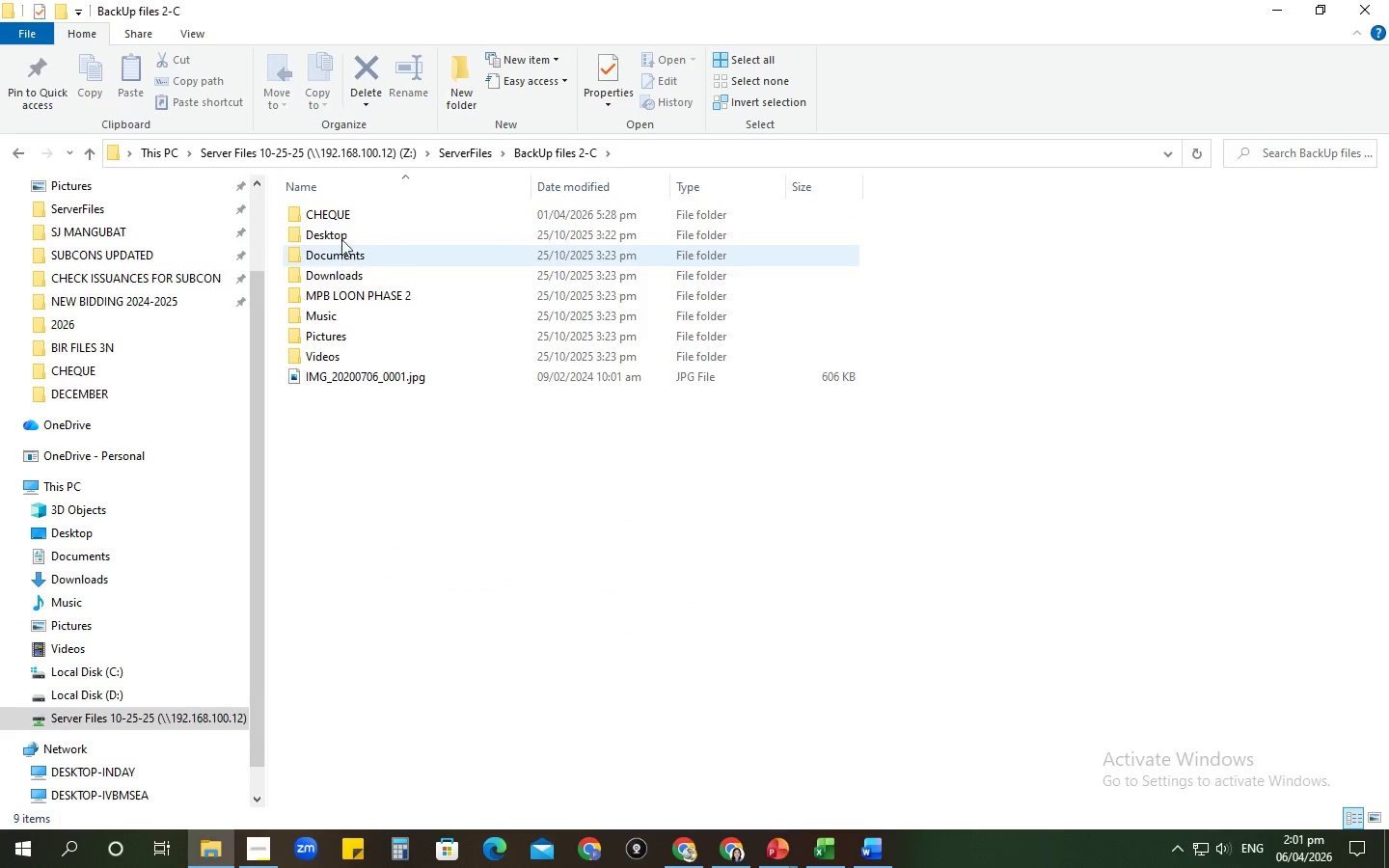 
double_click([342, 217])
 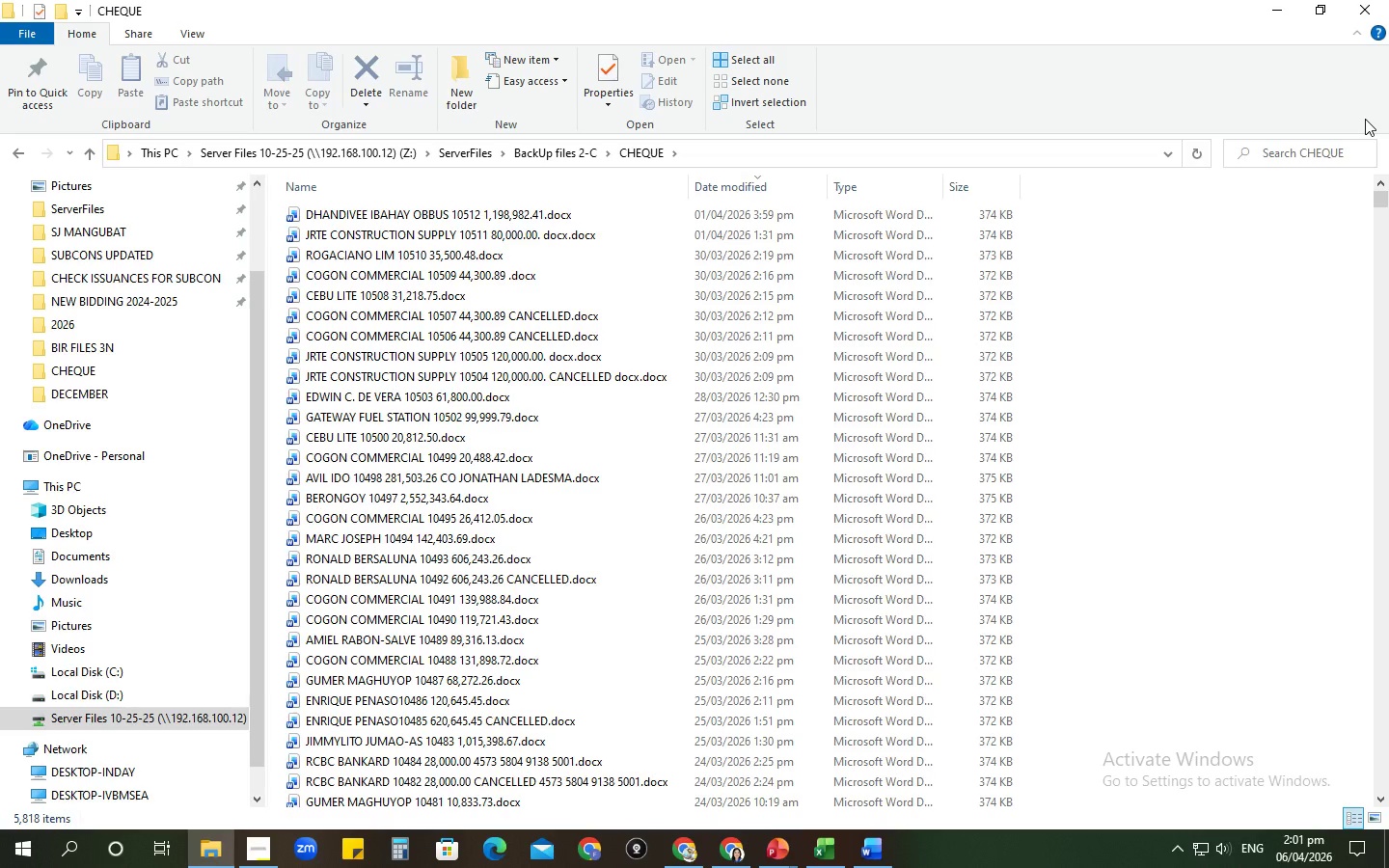 
left_click([1335, 154])
 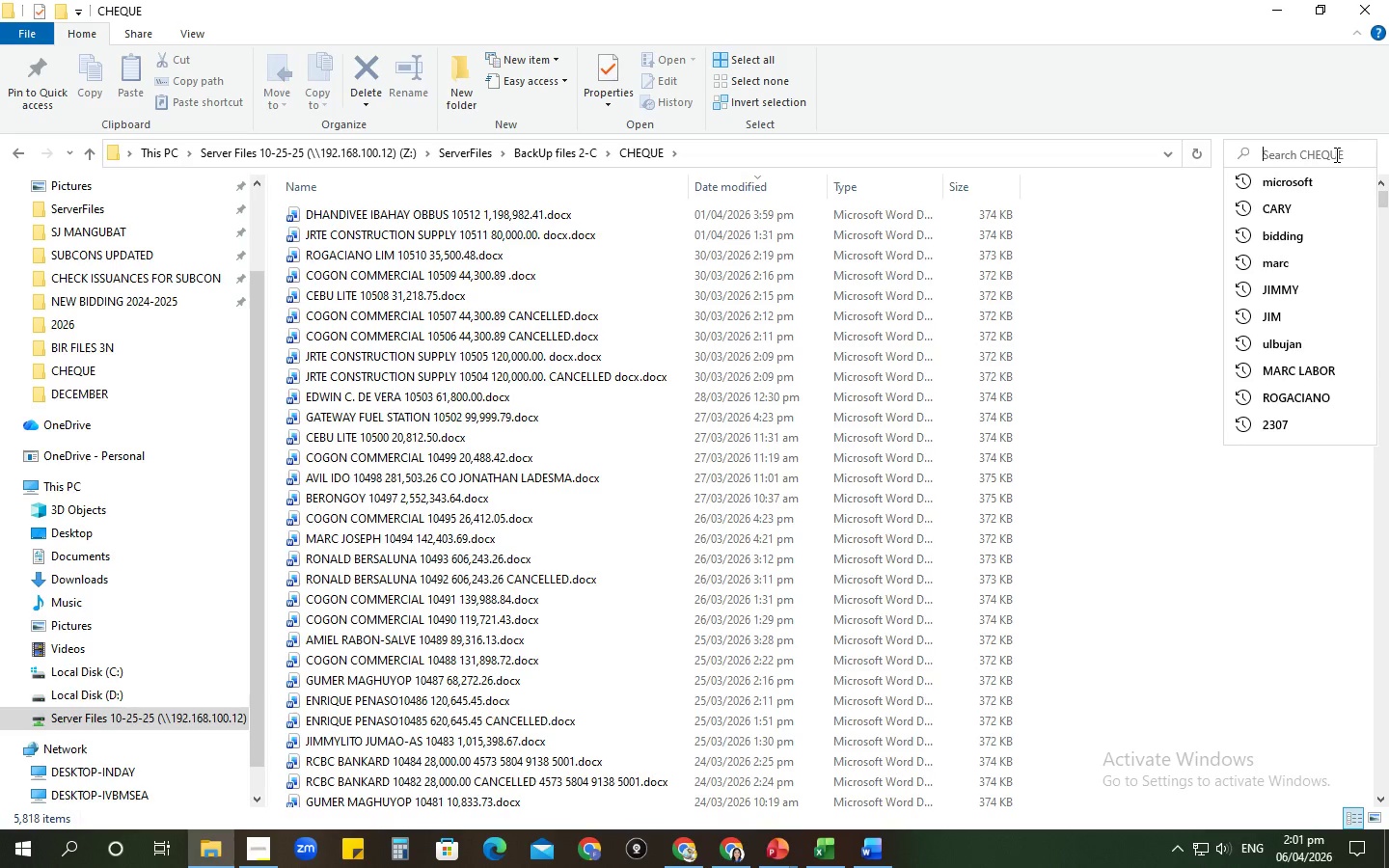 
type(l)
key(Backspace)
type(jl)
 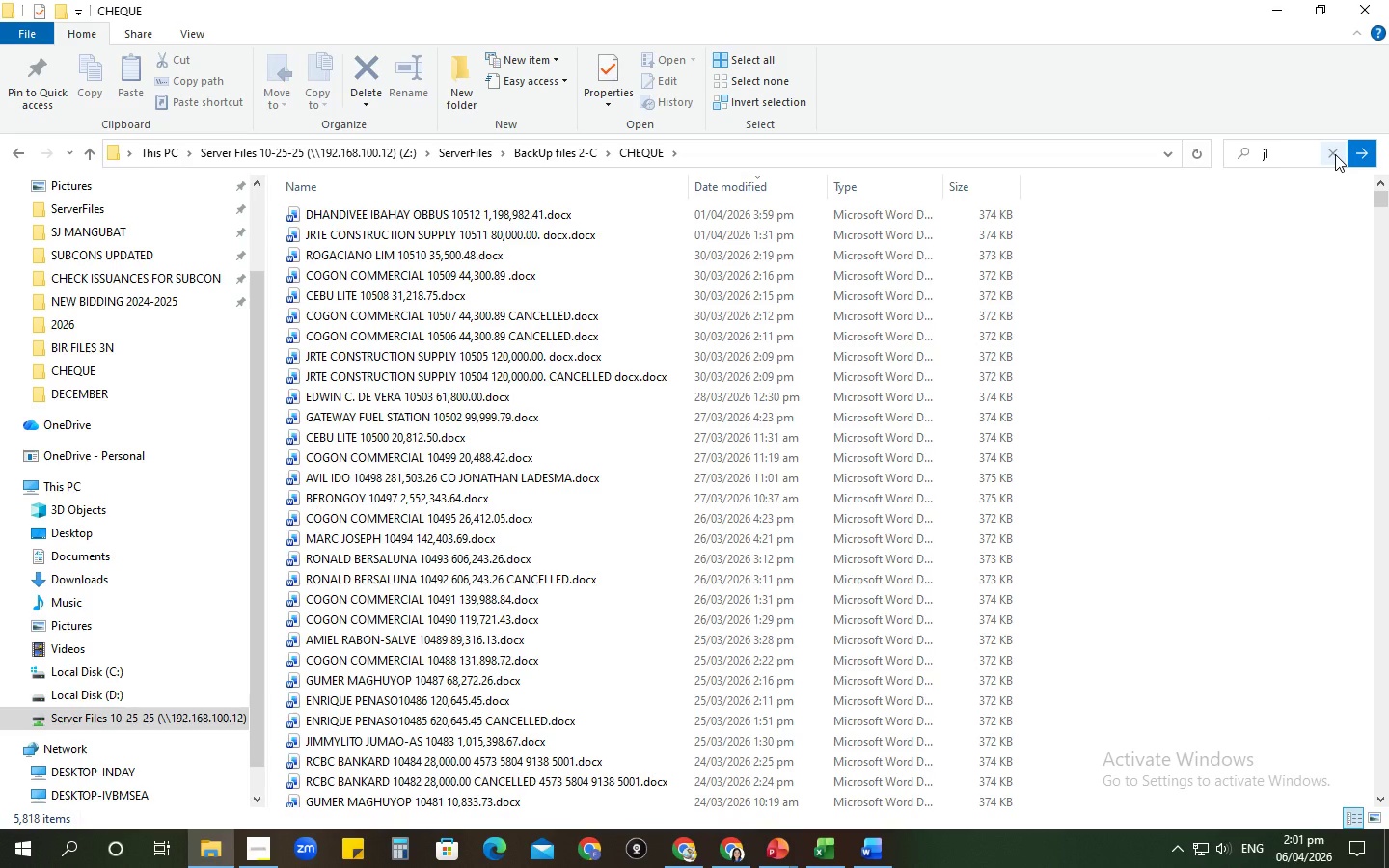 
key(Enter)
 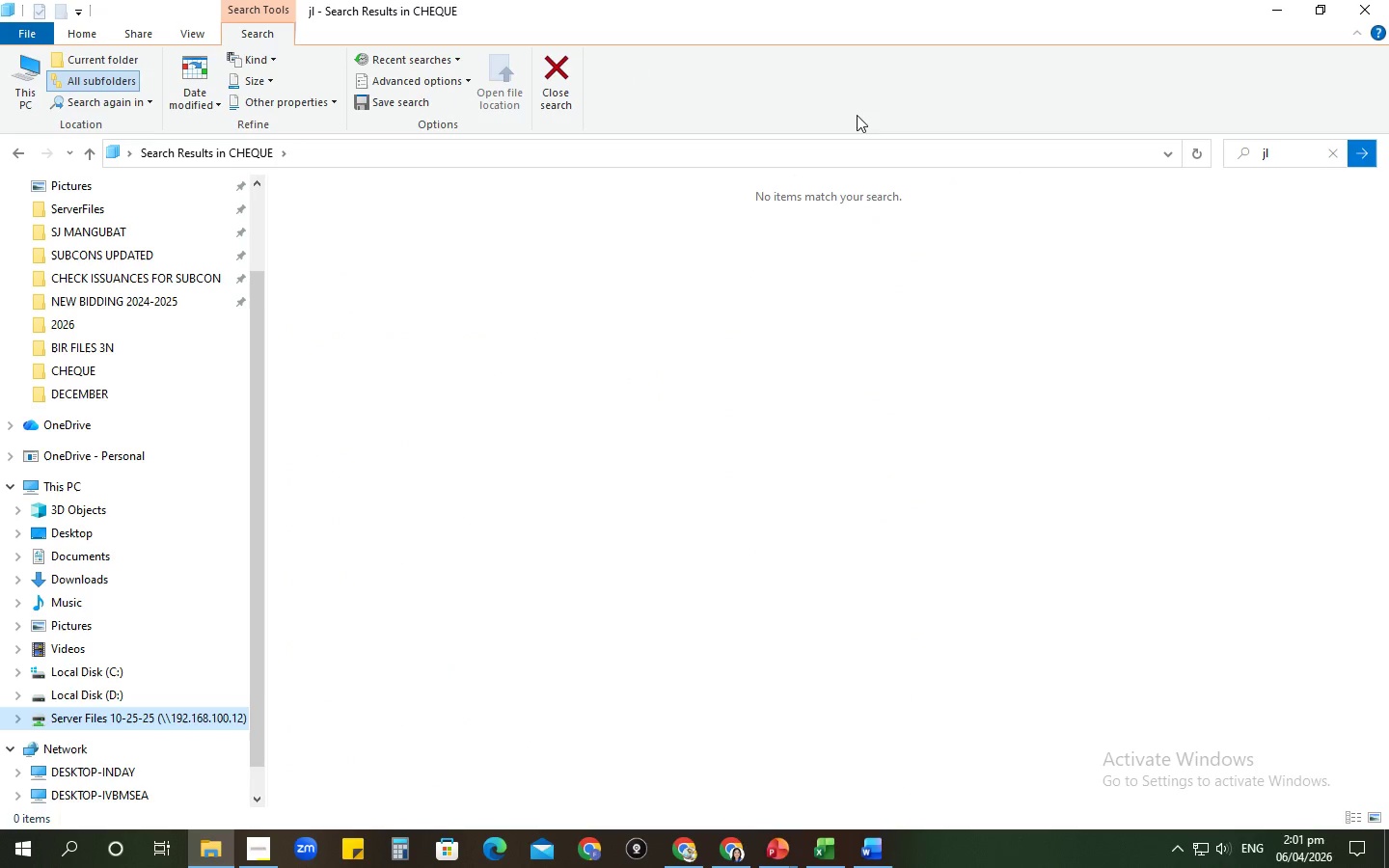 
left_click([1271, 162])
 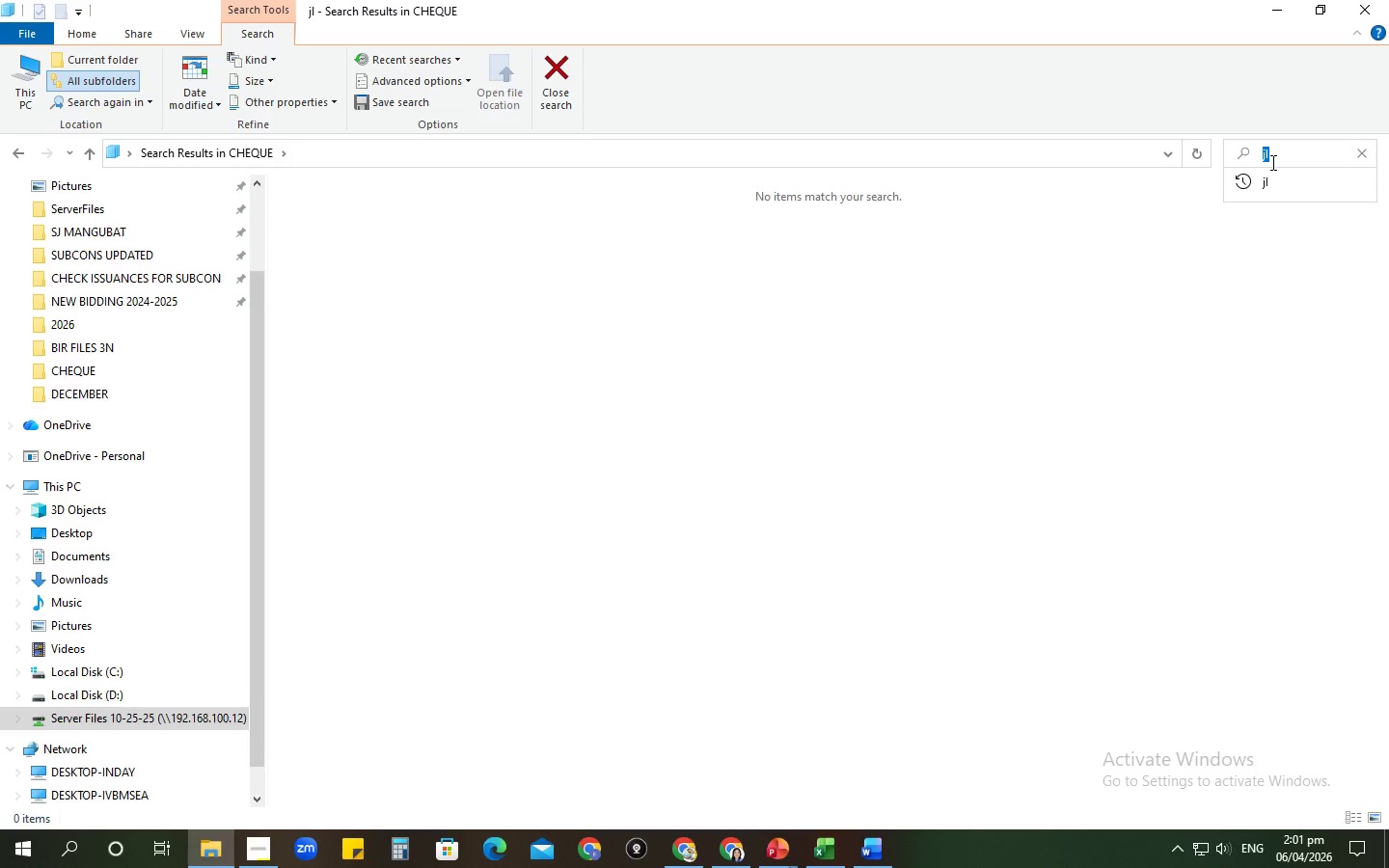 
key(J)
 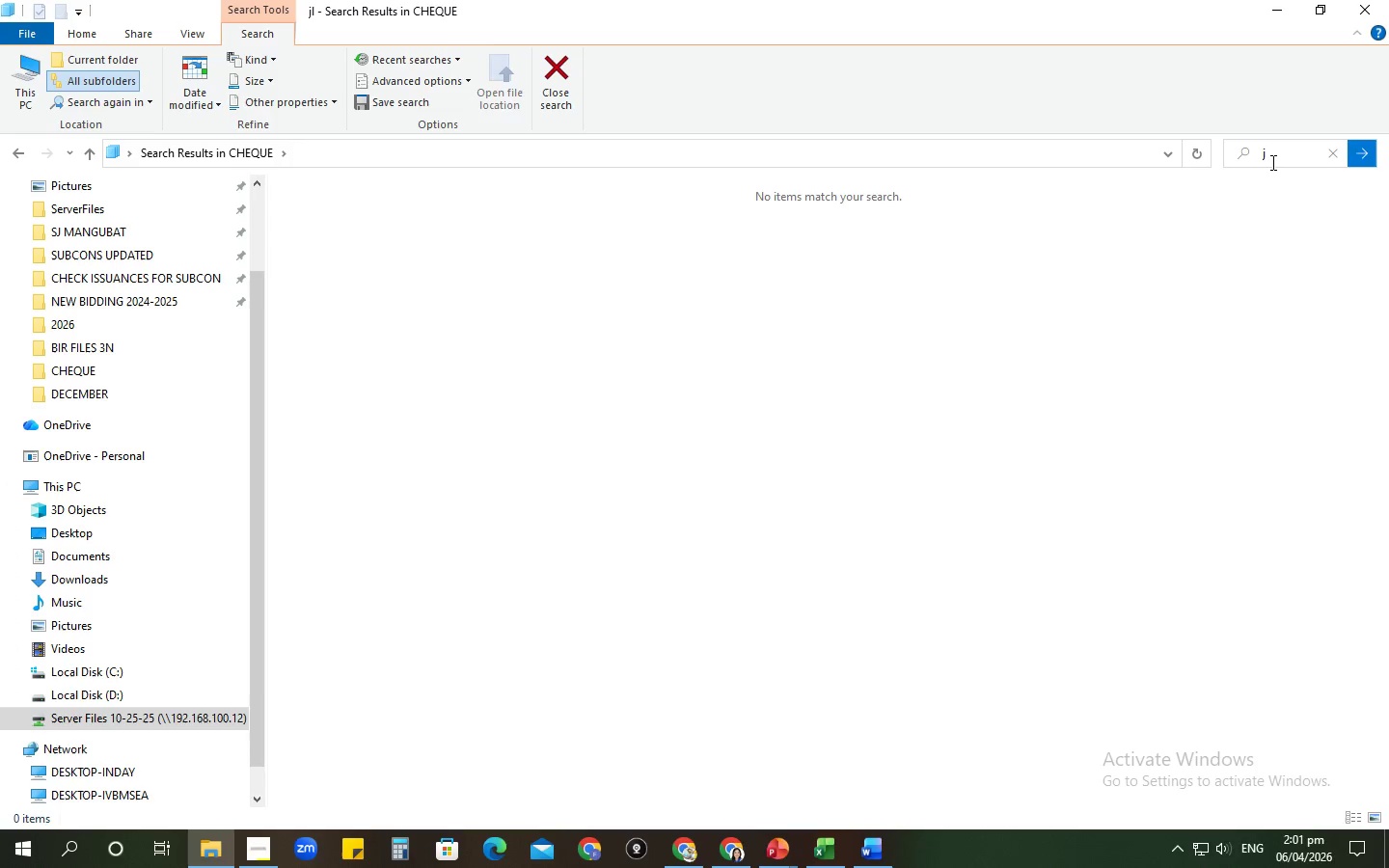 
key(Enter)
 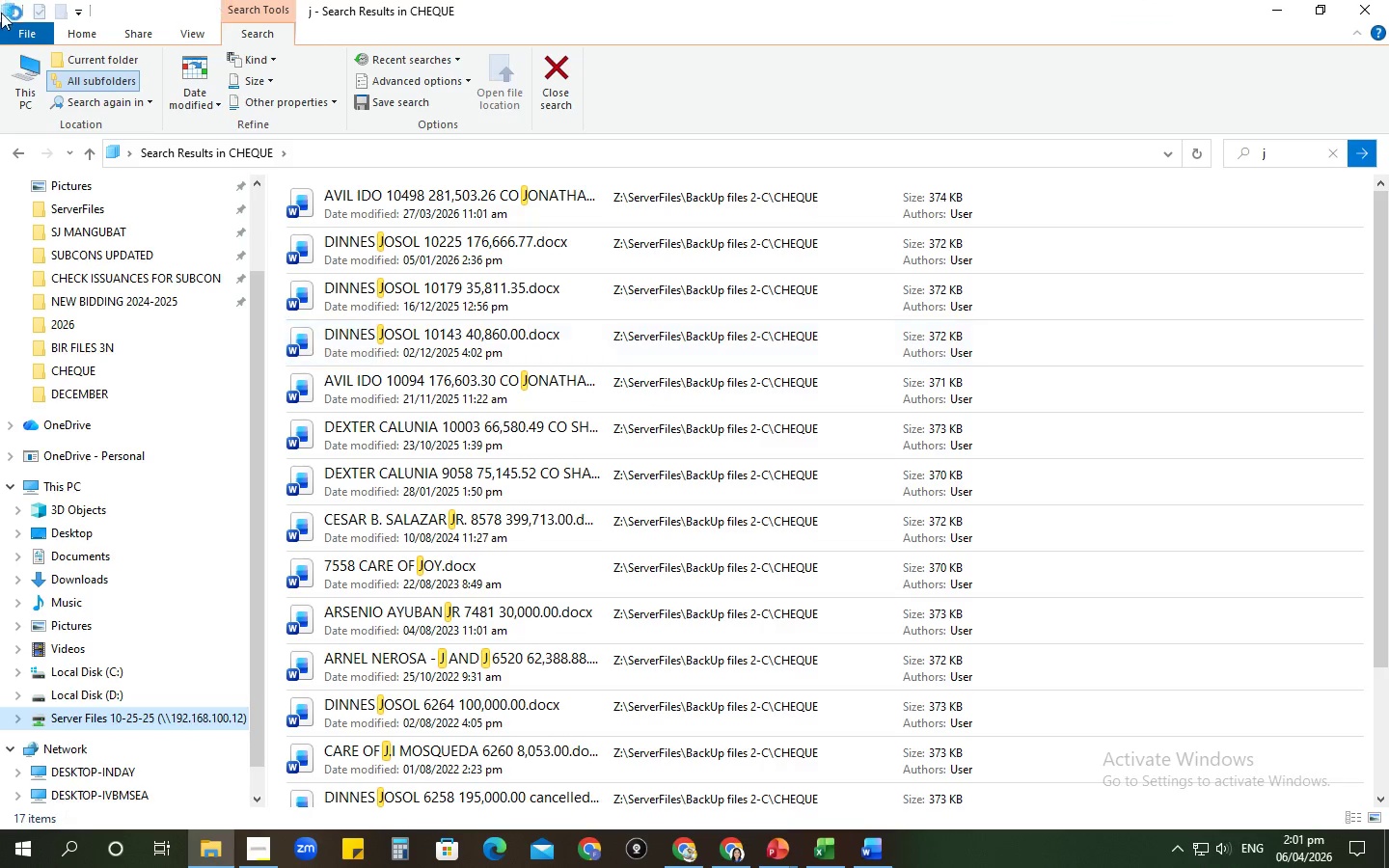 
scroll: coordinate [416, 426], scroll_direction: down, amount: 25.0
 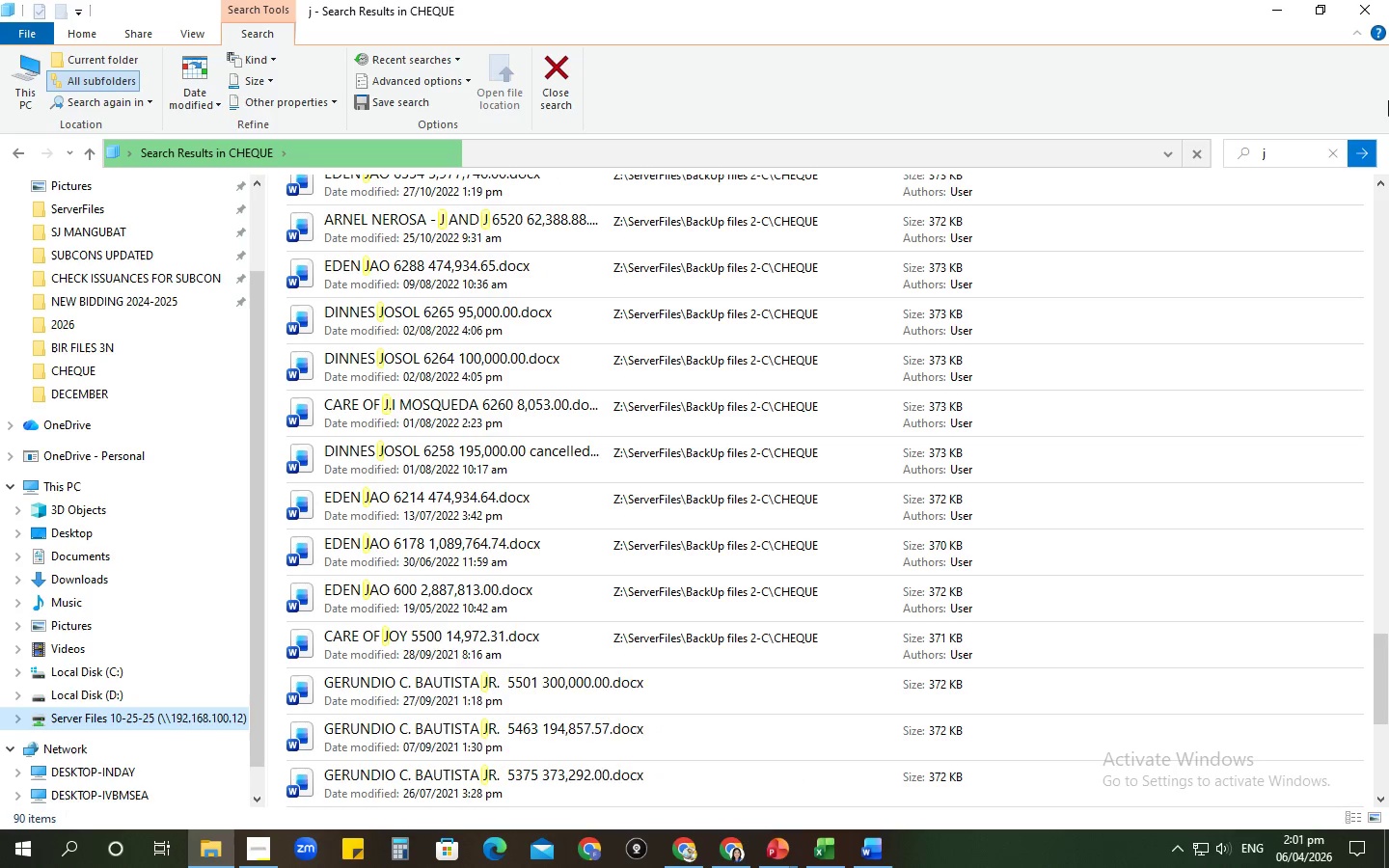 
double_click([1281, 155])
 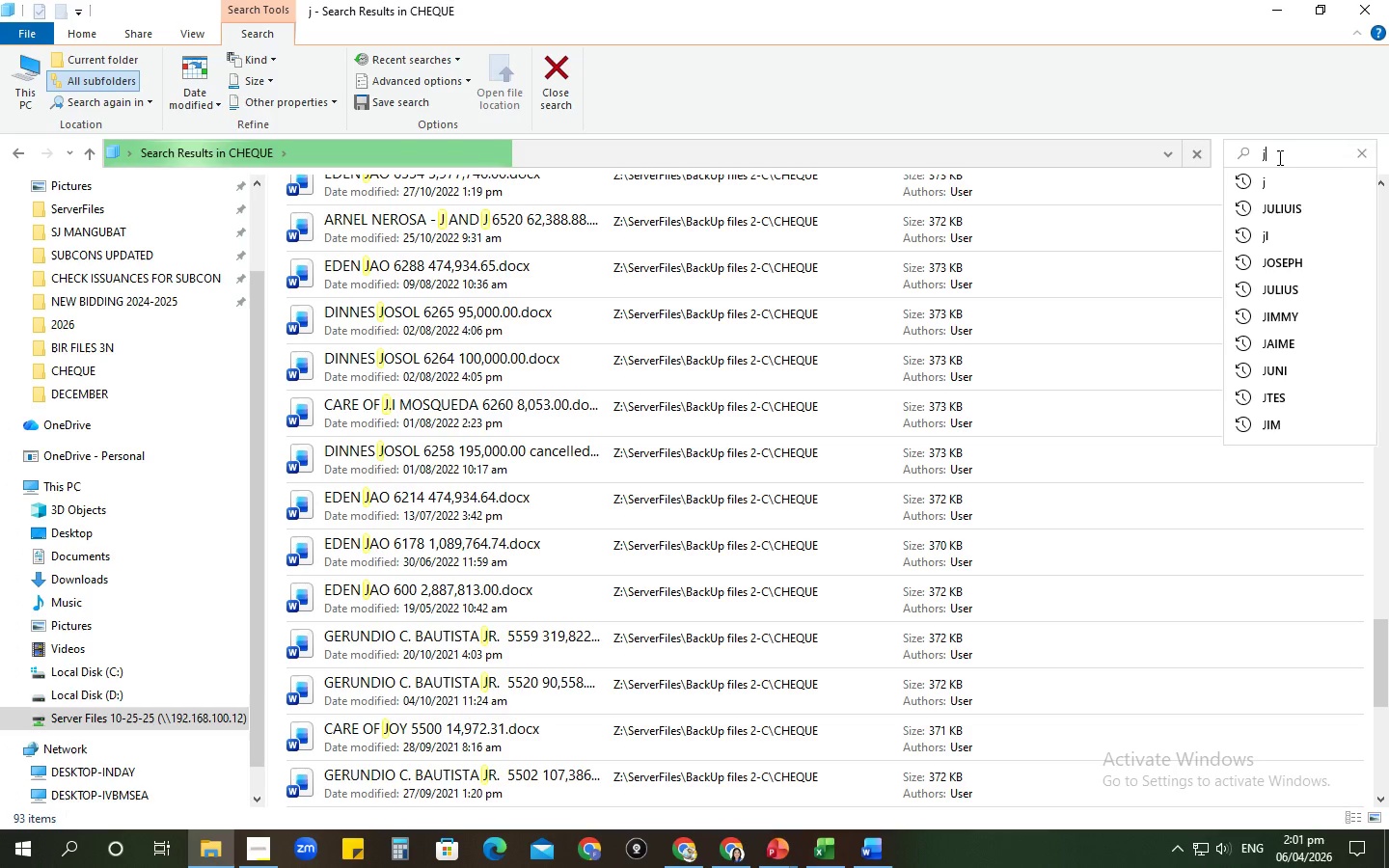 
type(=jl)
key(Backspace)
type(jl)
 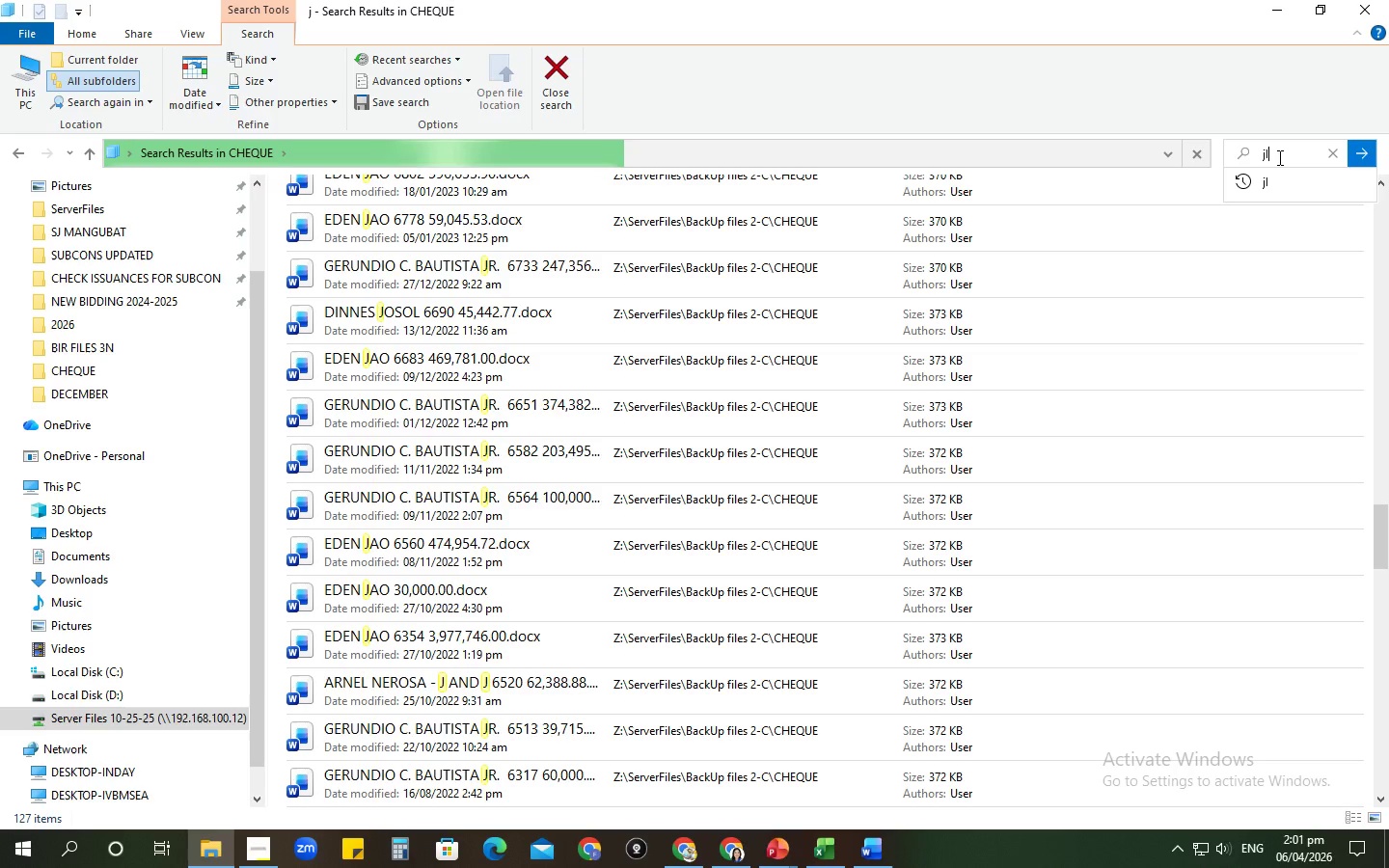 
scroll: coordinate [925, 399], scroll_direction: up, amount: 25.0
 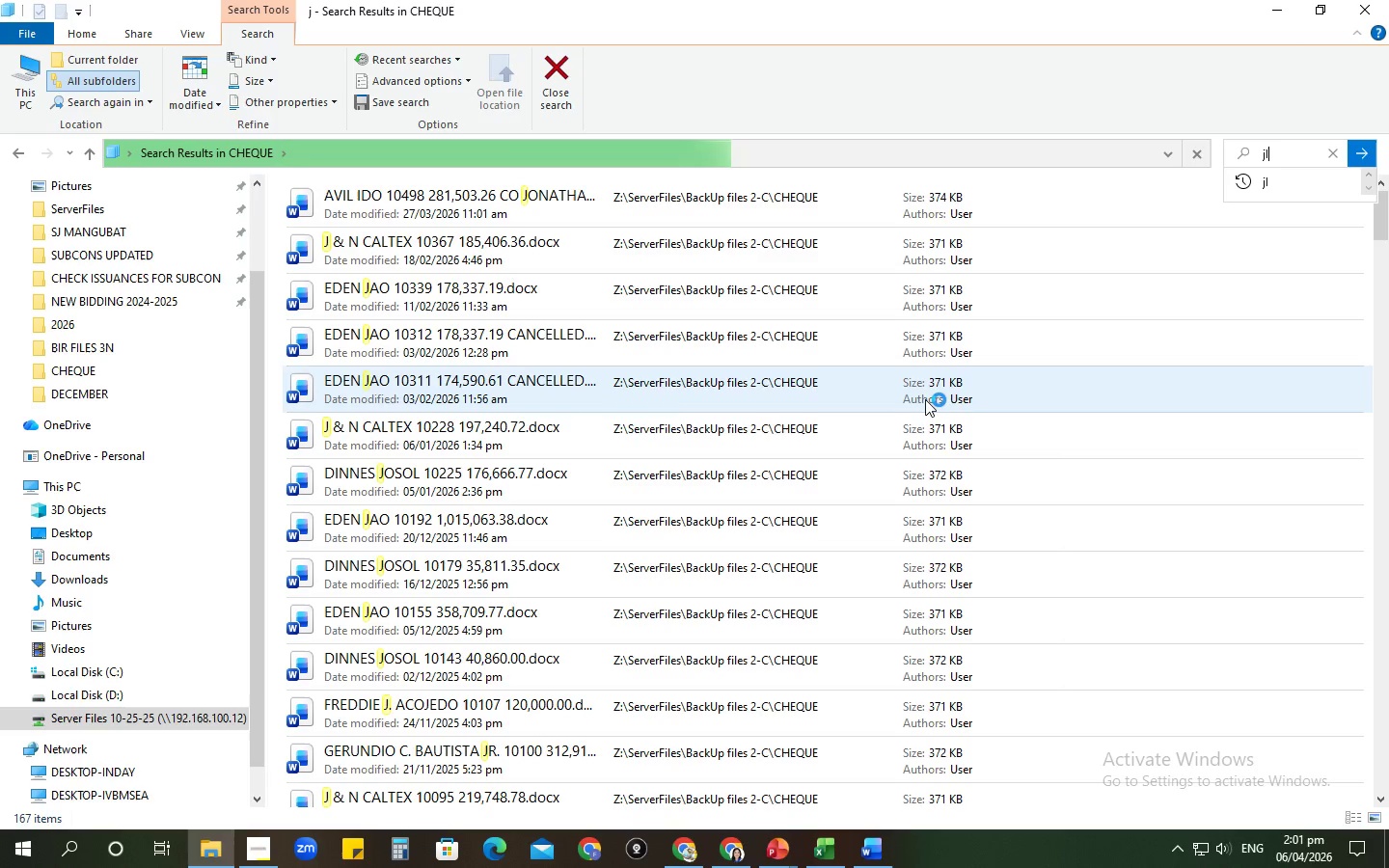 
scroll: coordinate [930, 399], scroll_direction: down, amount: 44.0
 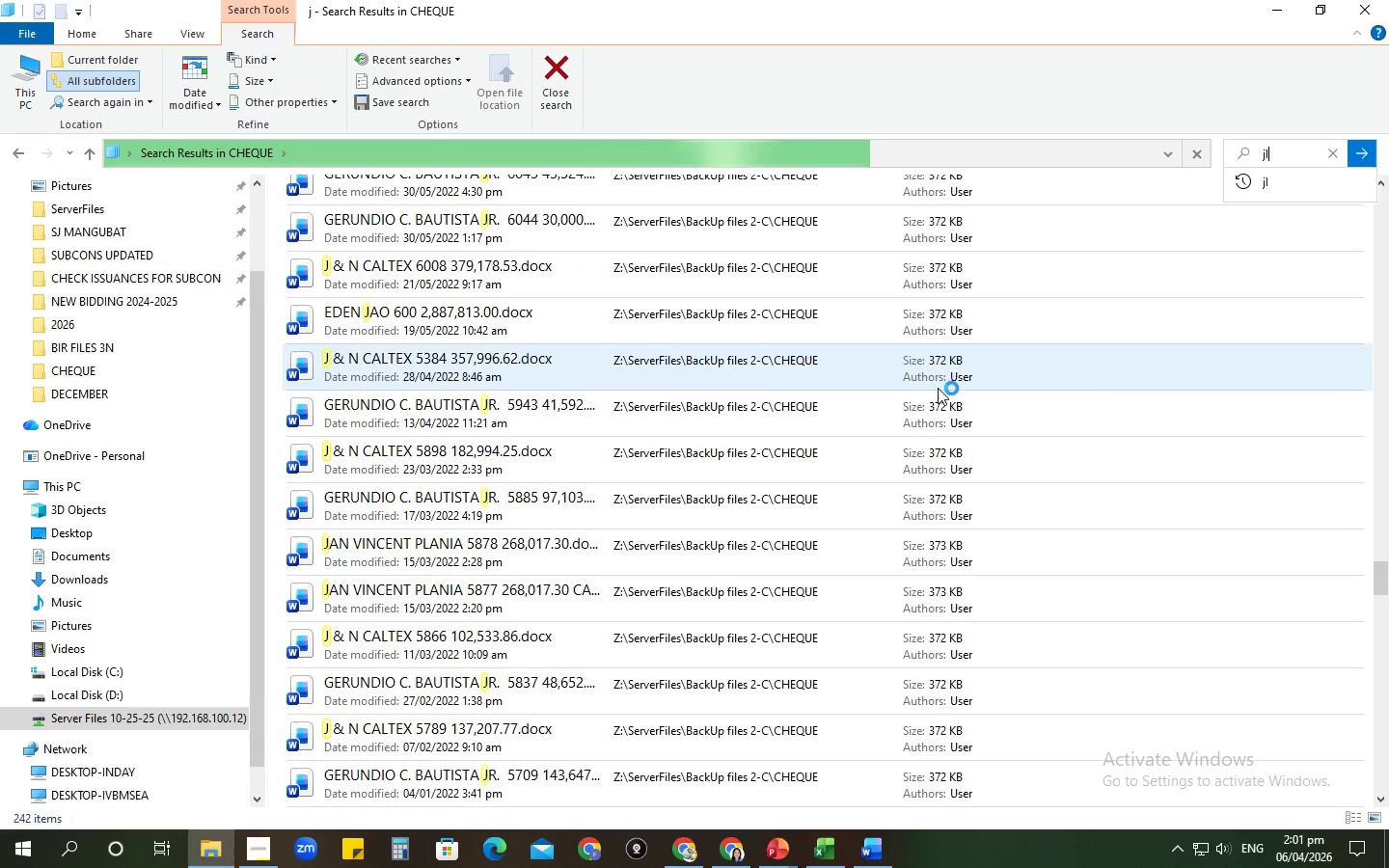 
key(Backspace)
key(Backspace)
key(Backspace)
type(construction)
 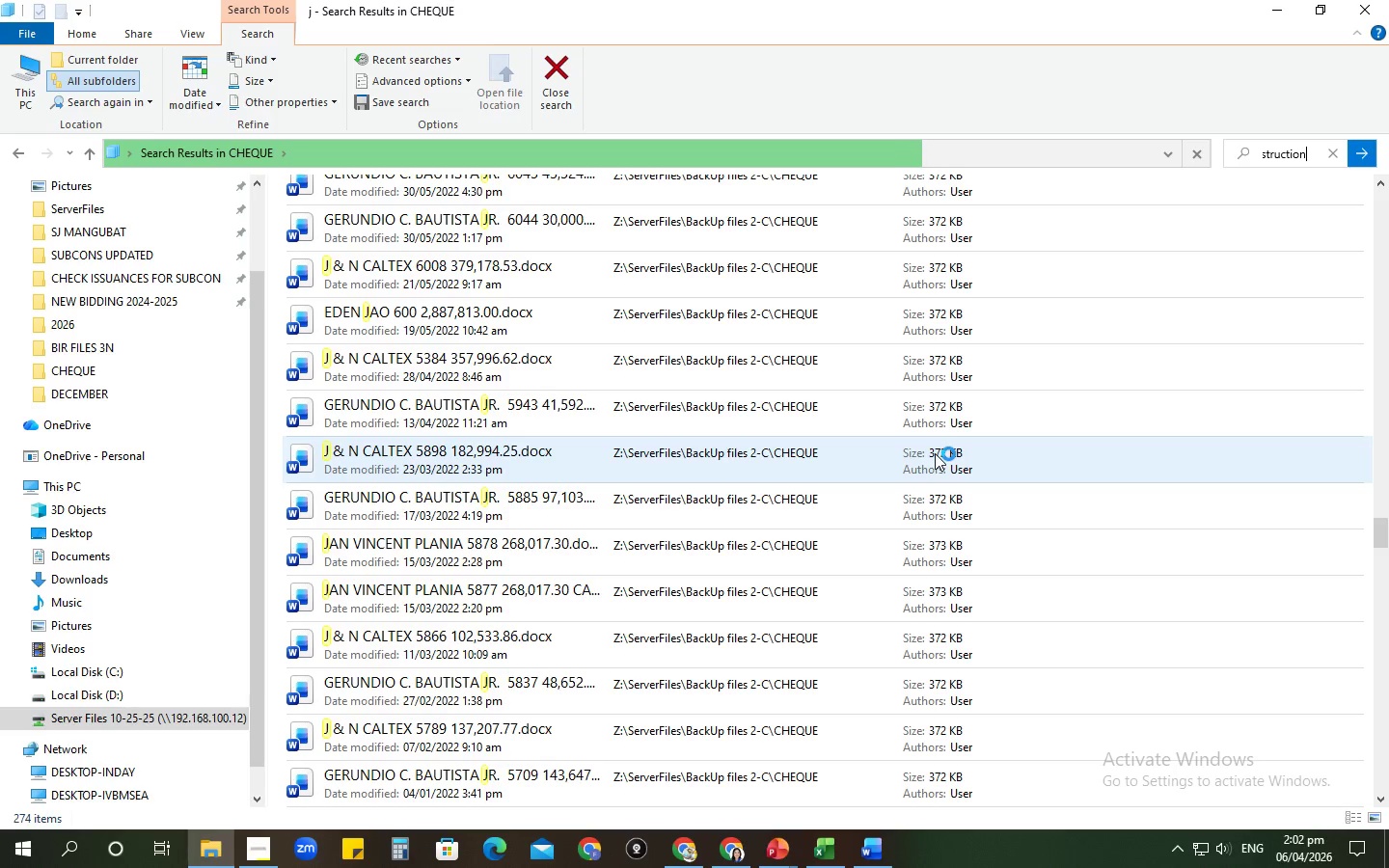 
key(Enter)
 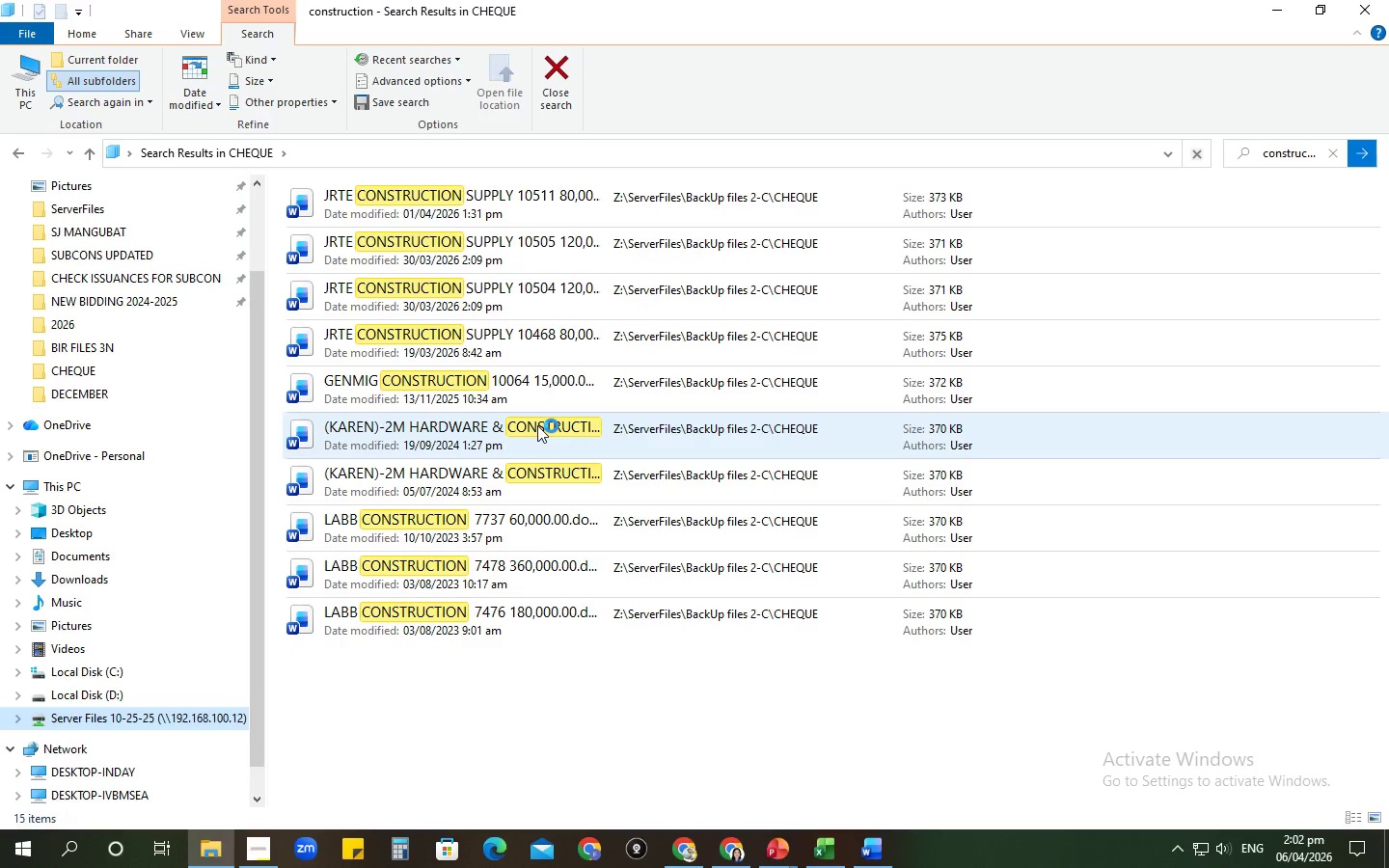 
wait(8.88)
 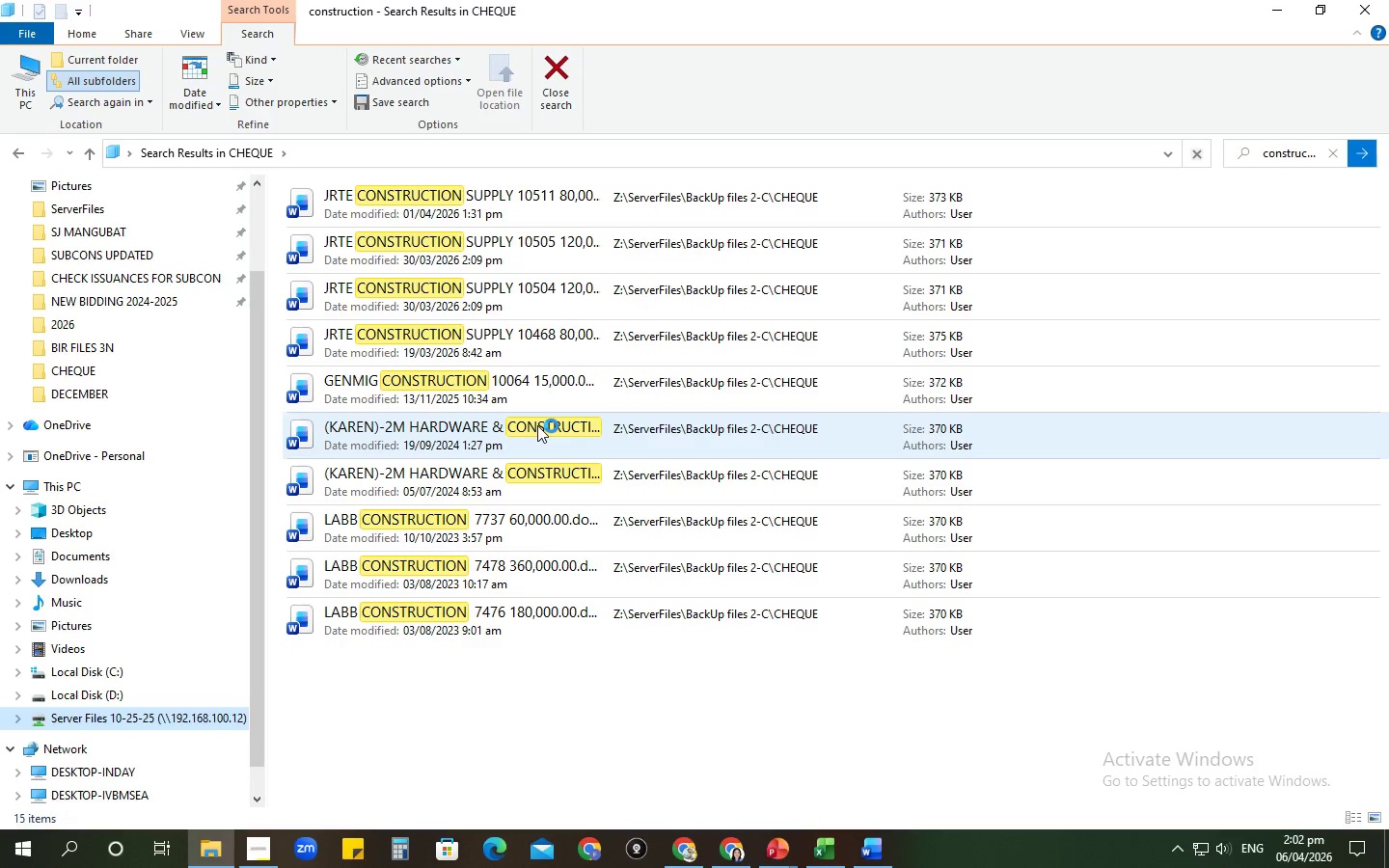 
scroll: coordinate [521, 420], scroll_direction: down, amount: 14.0
 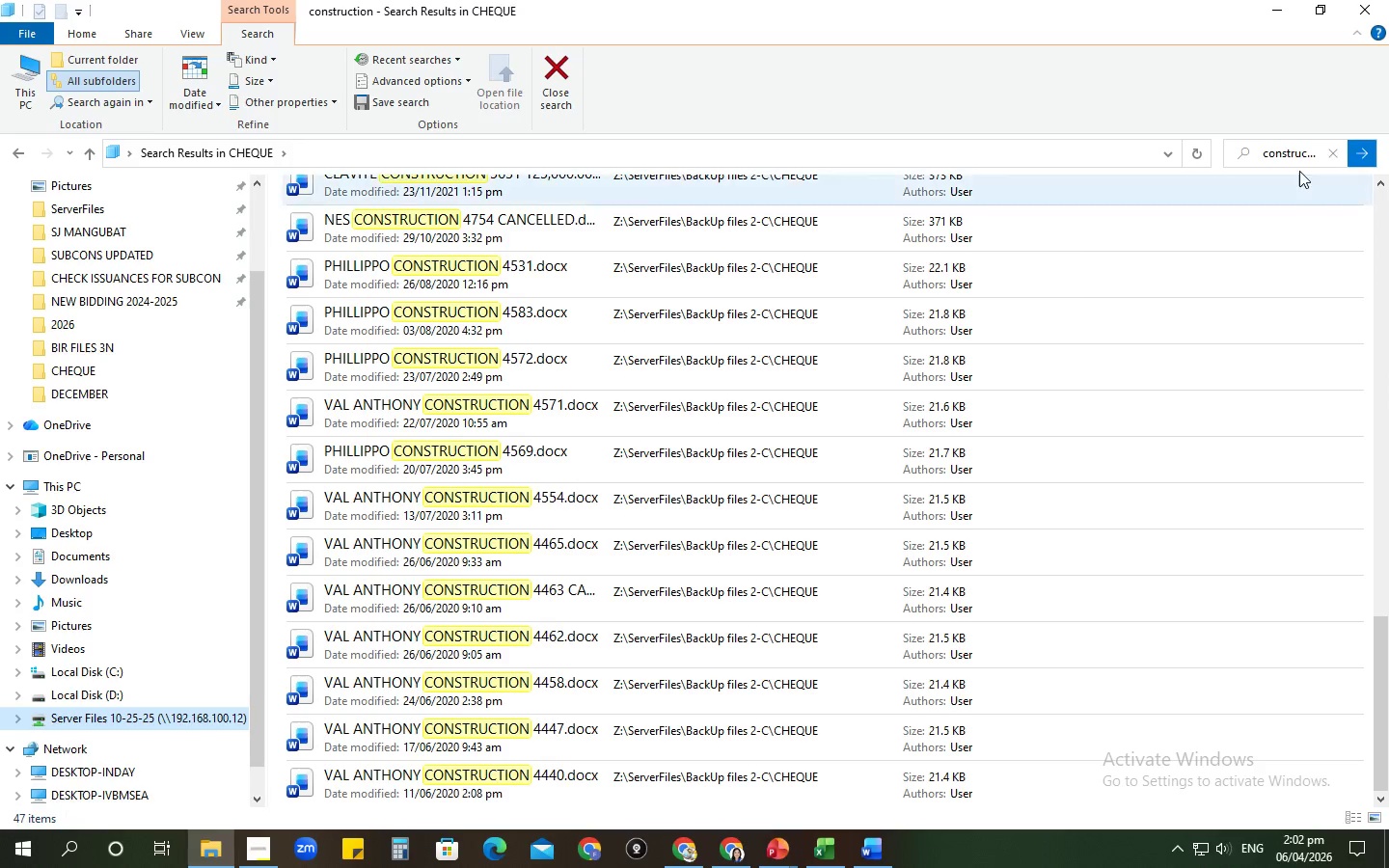 
left_click([1291, 149])
 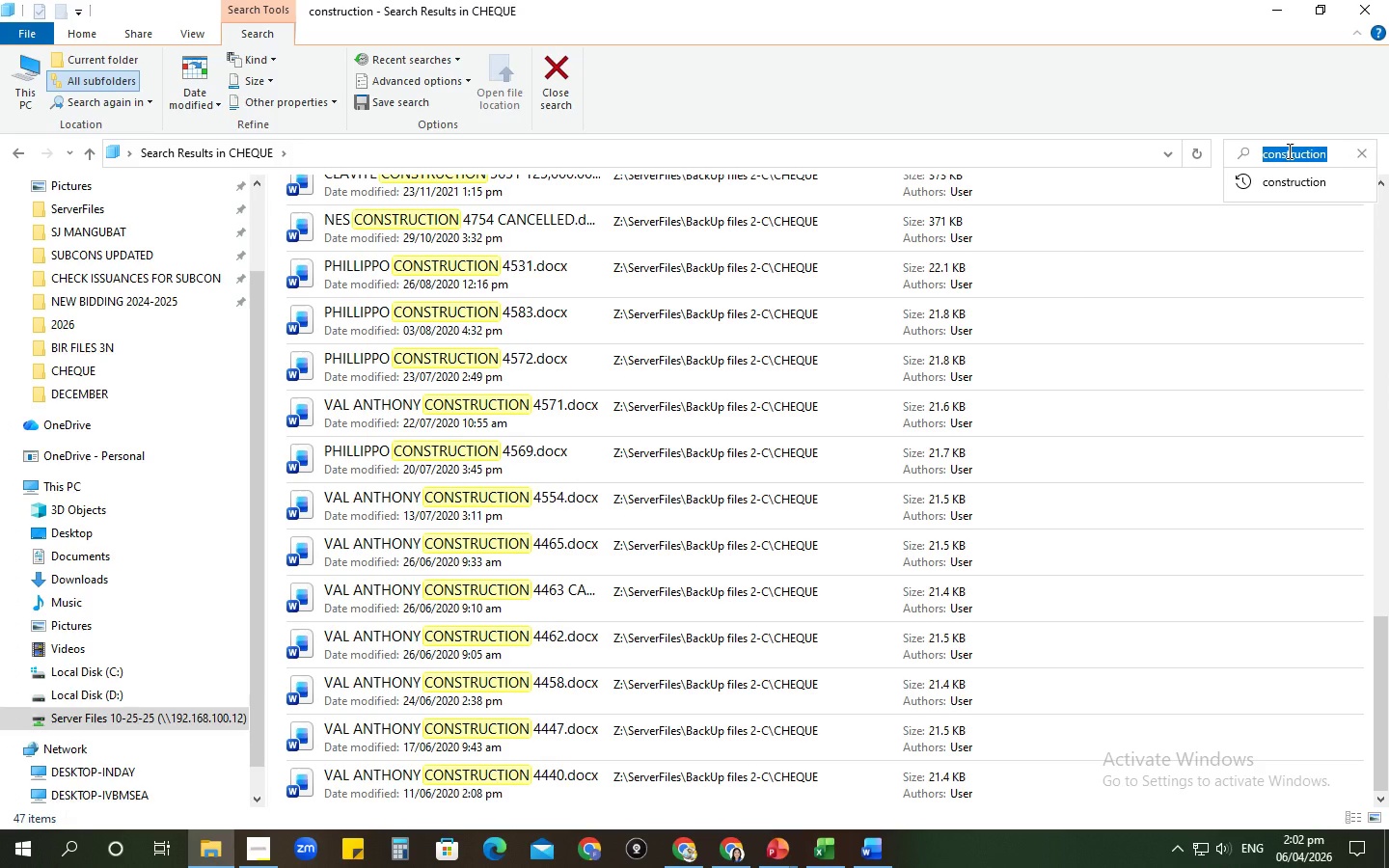 
type(jle)
key(Backspace)
key(Backspace)
type(-)
 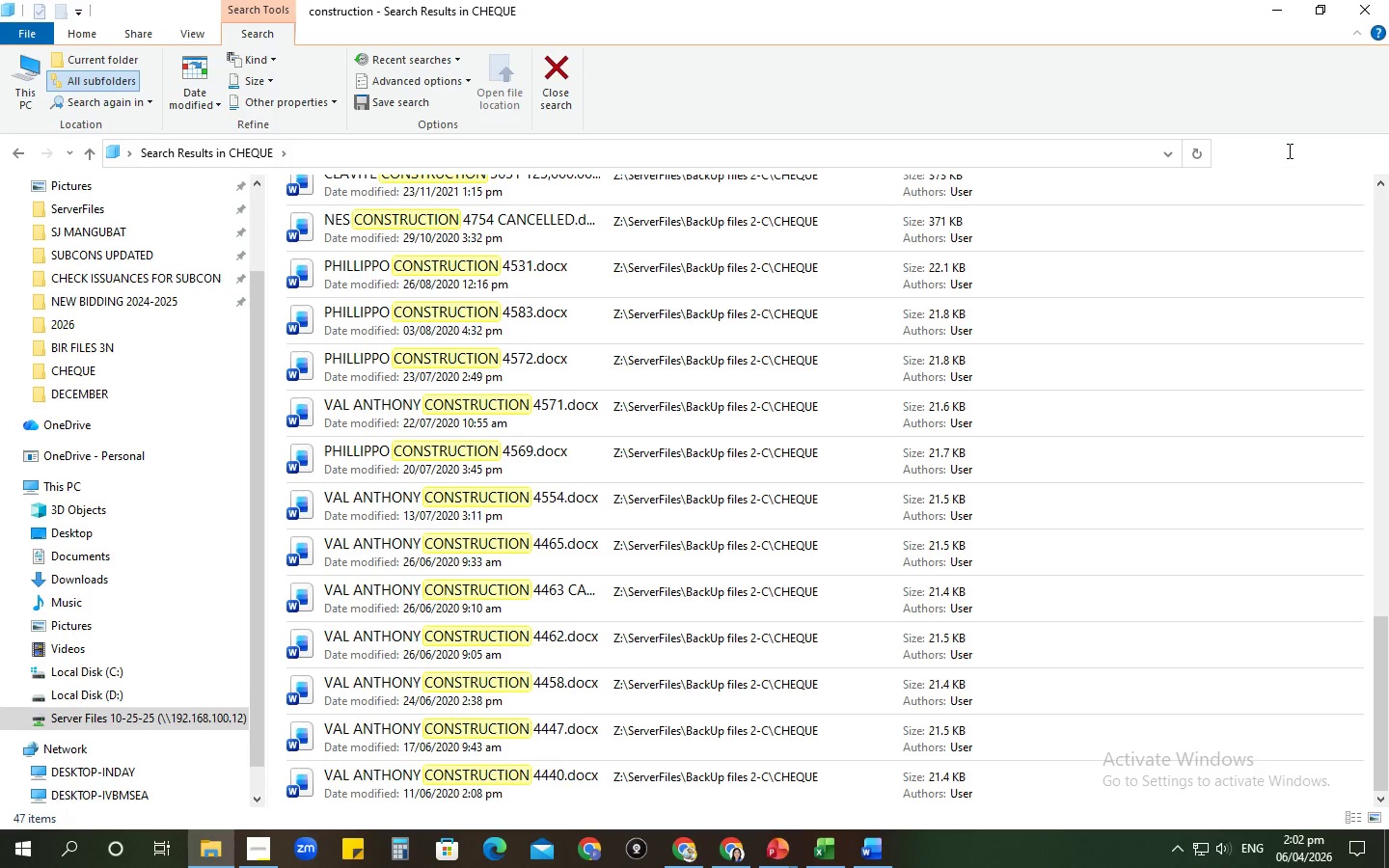 
key(Enter)
 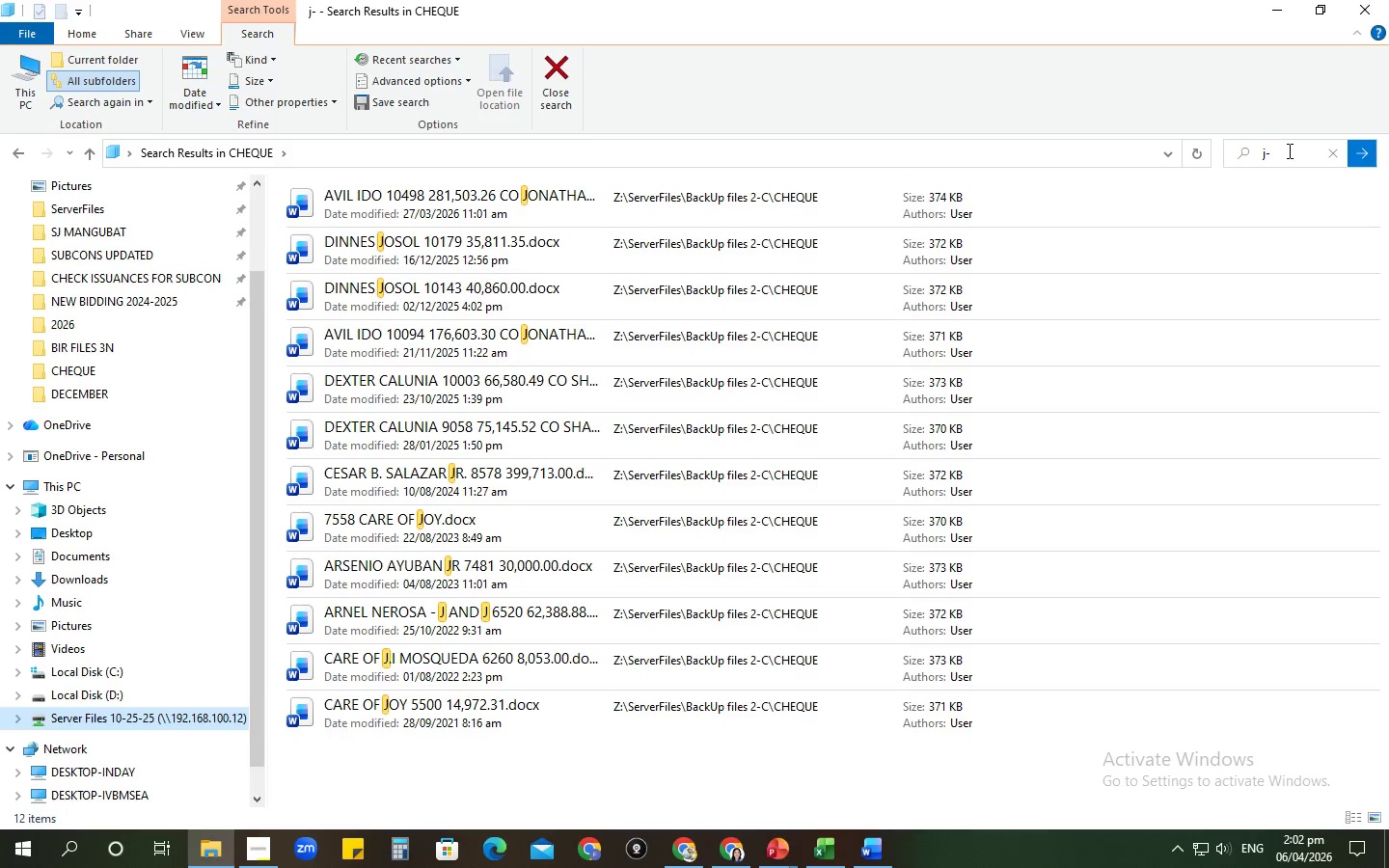 
key(Backspace)
key(Backspace)
key(Backspace)
type(lyn)
 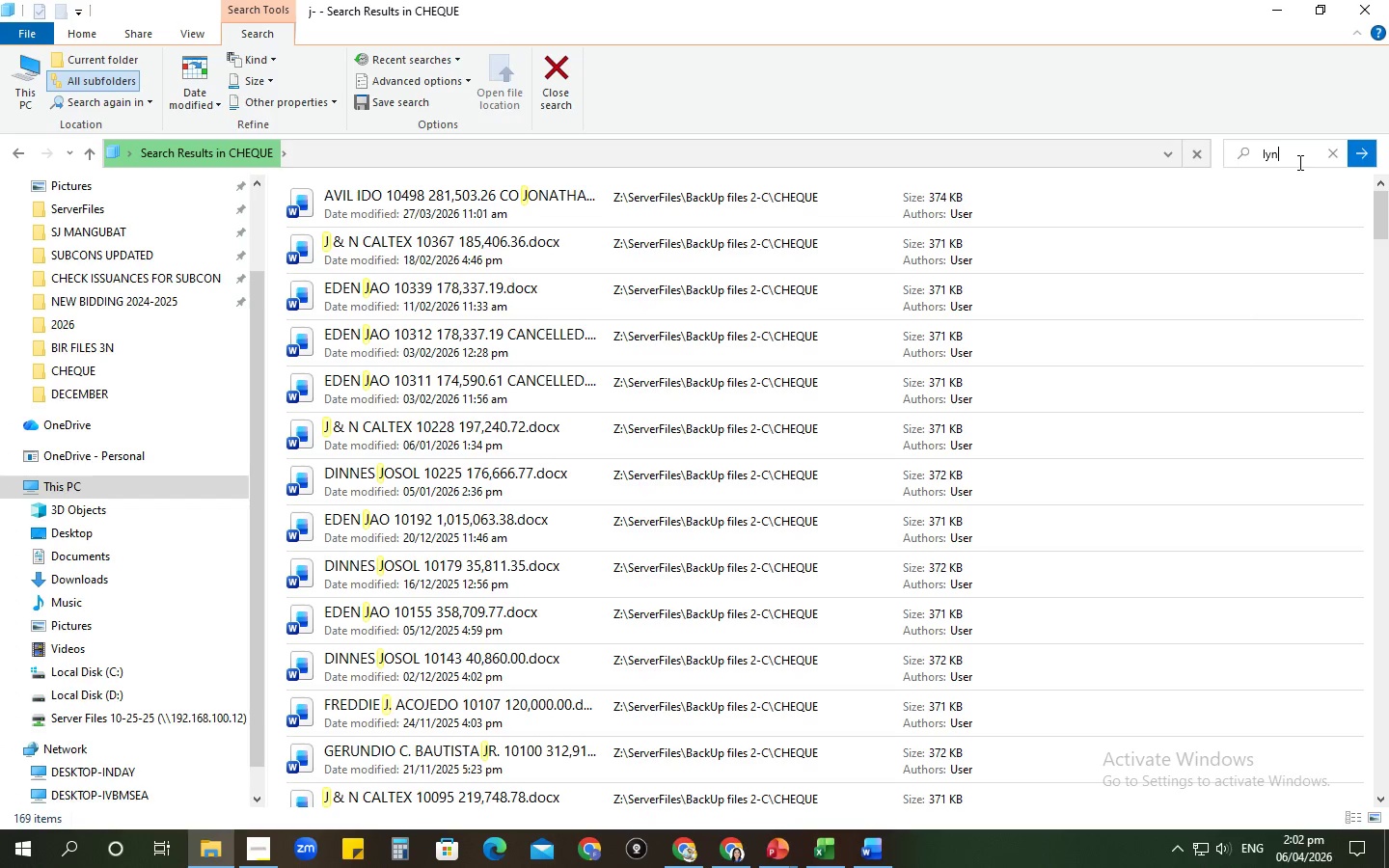 
key(Enter)
 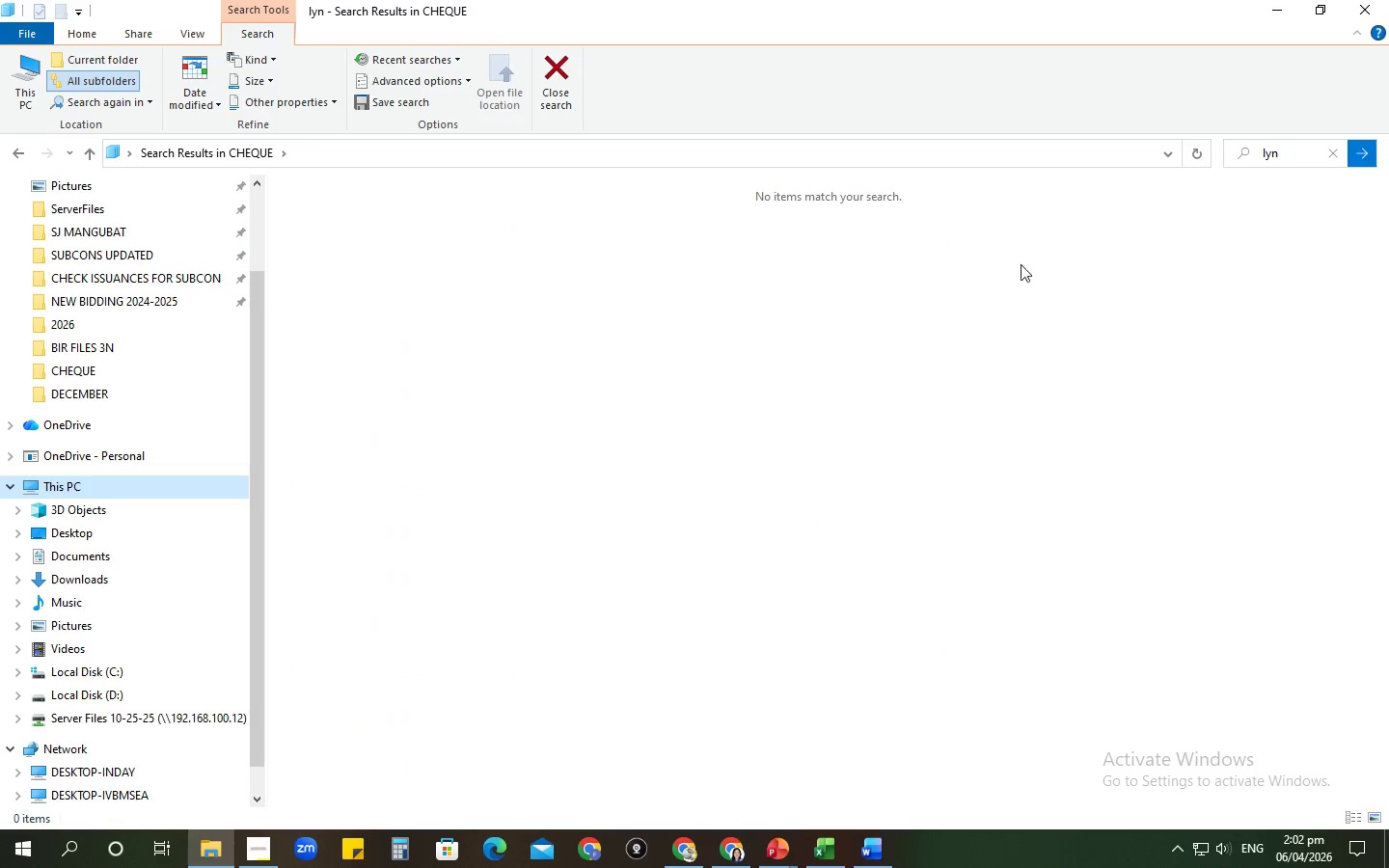 
left_click([1295, 155])
 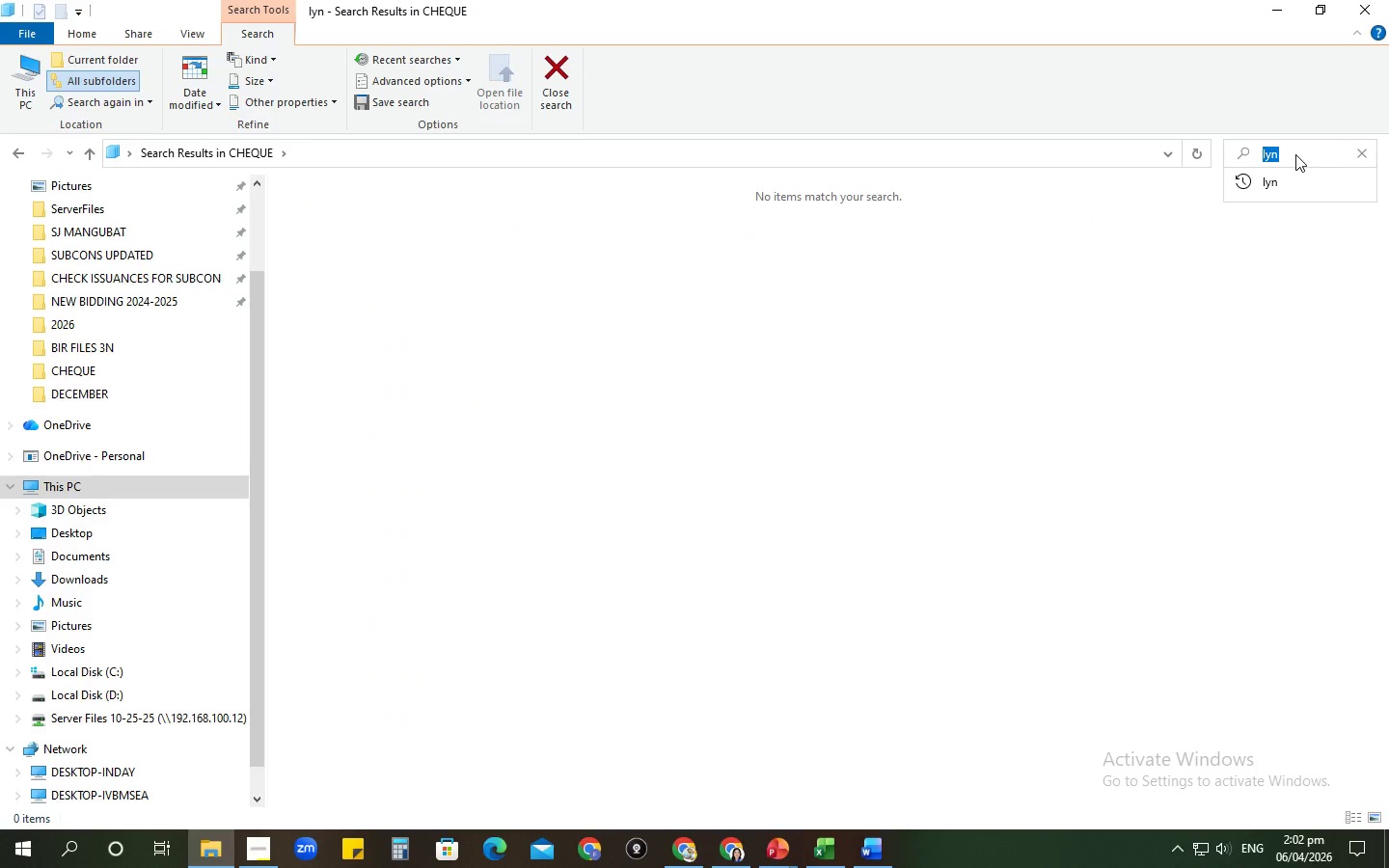 
left_click([1295, 154])
 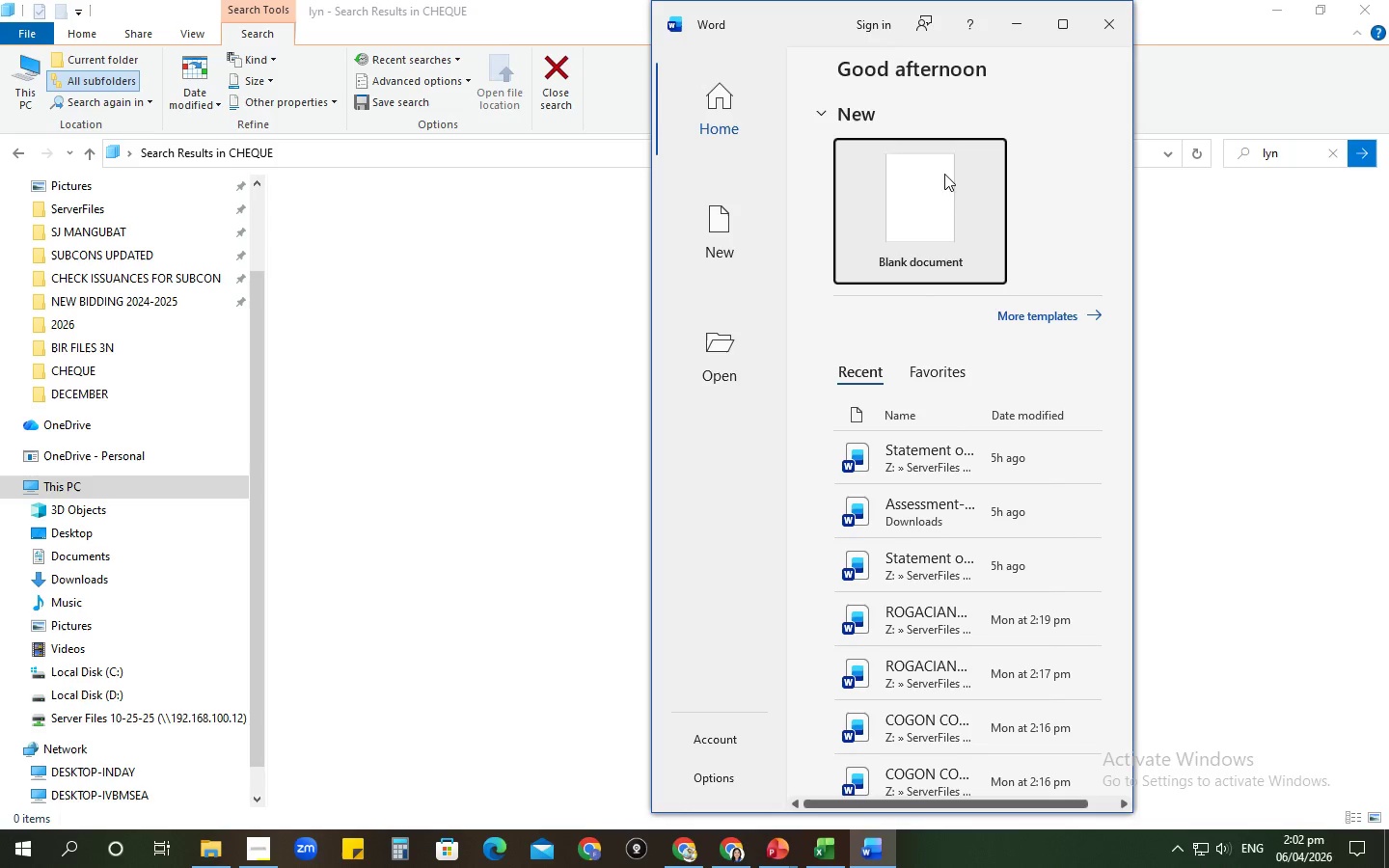 
left_click([1054, 28])
 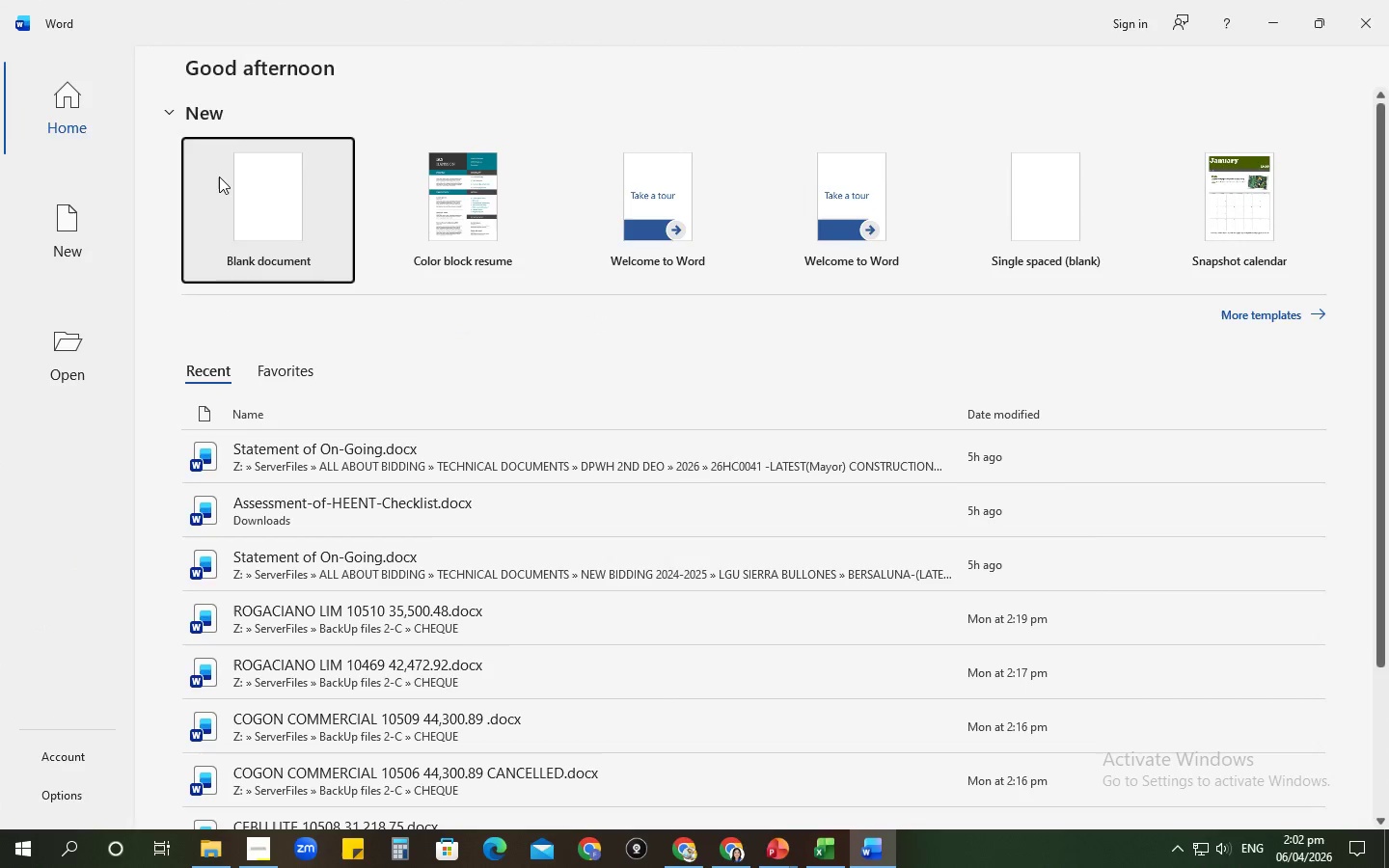 
left_click([219, 176])
 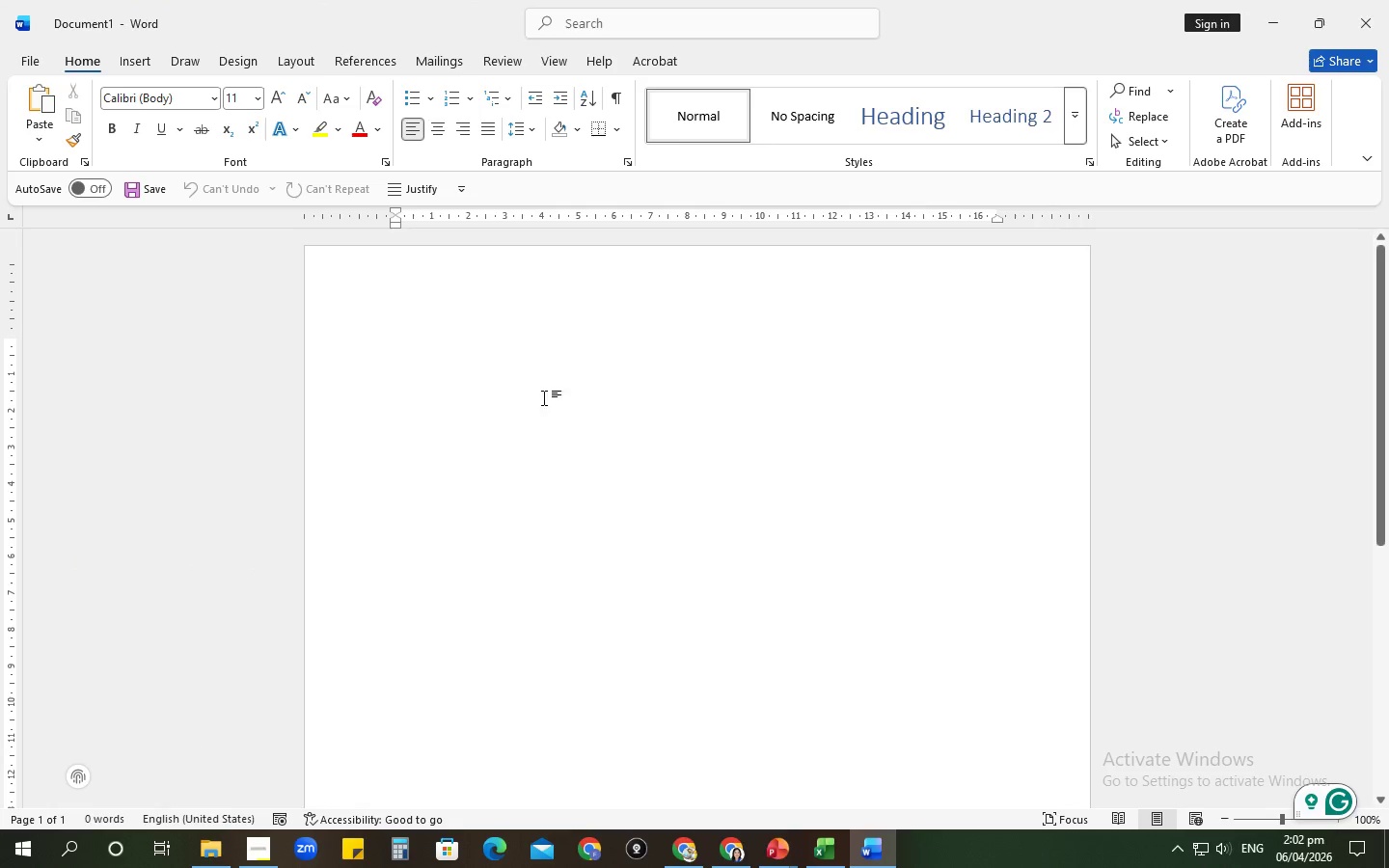 
left_click([839, 854])
 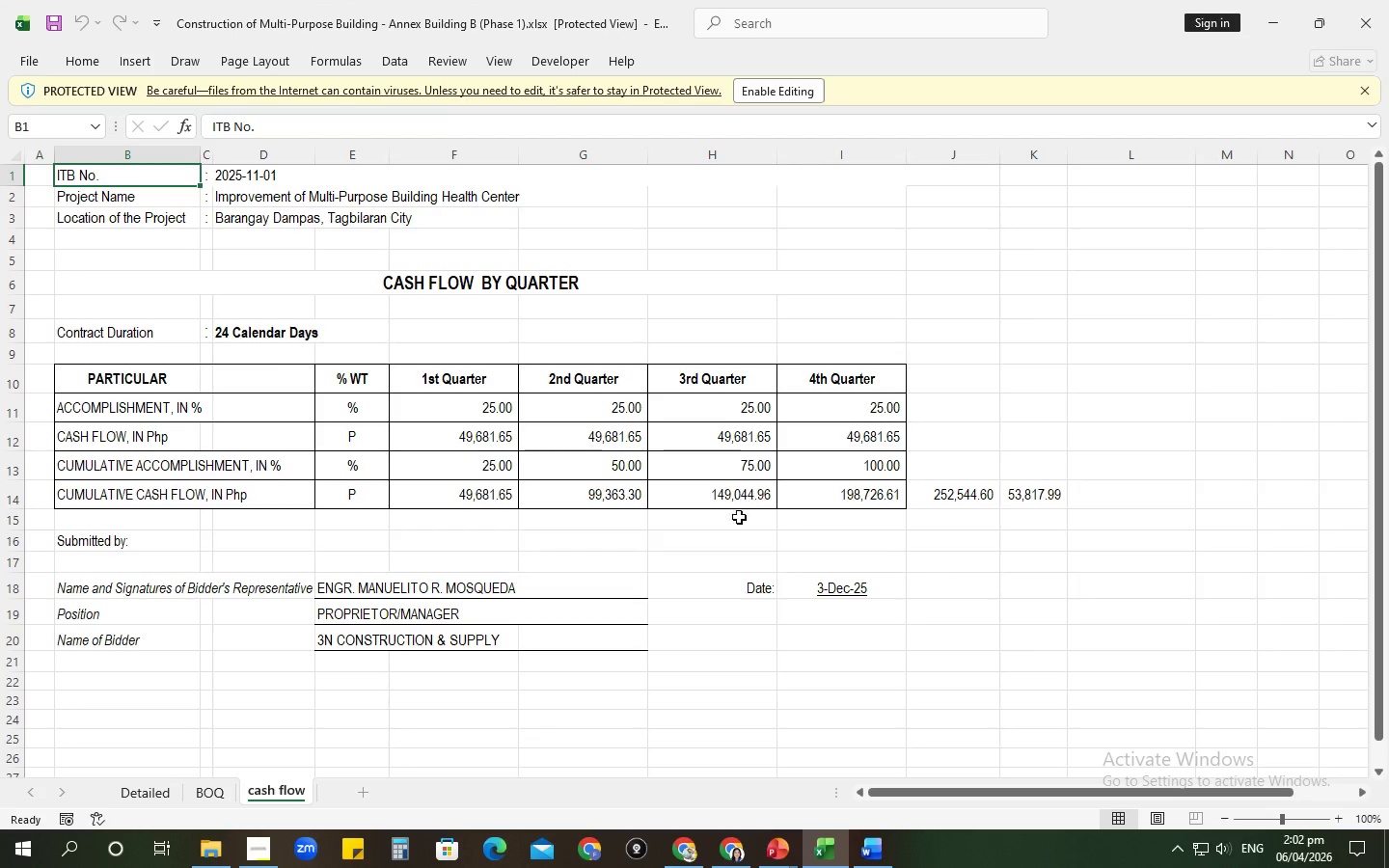 
mouse_move([872, 833])
 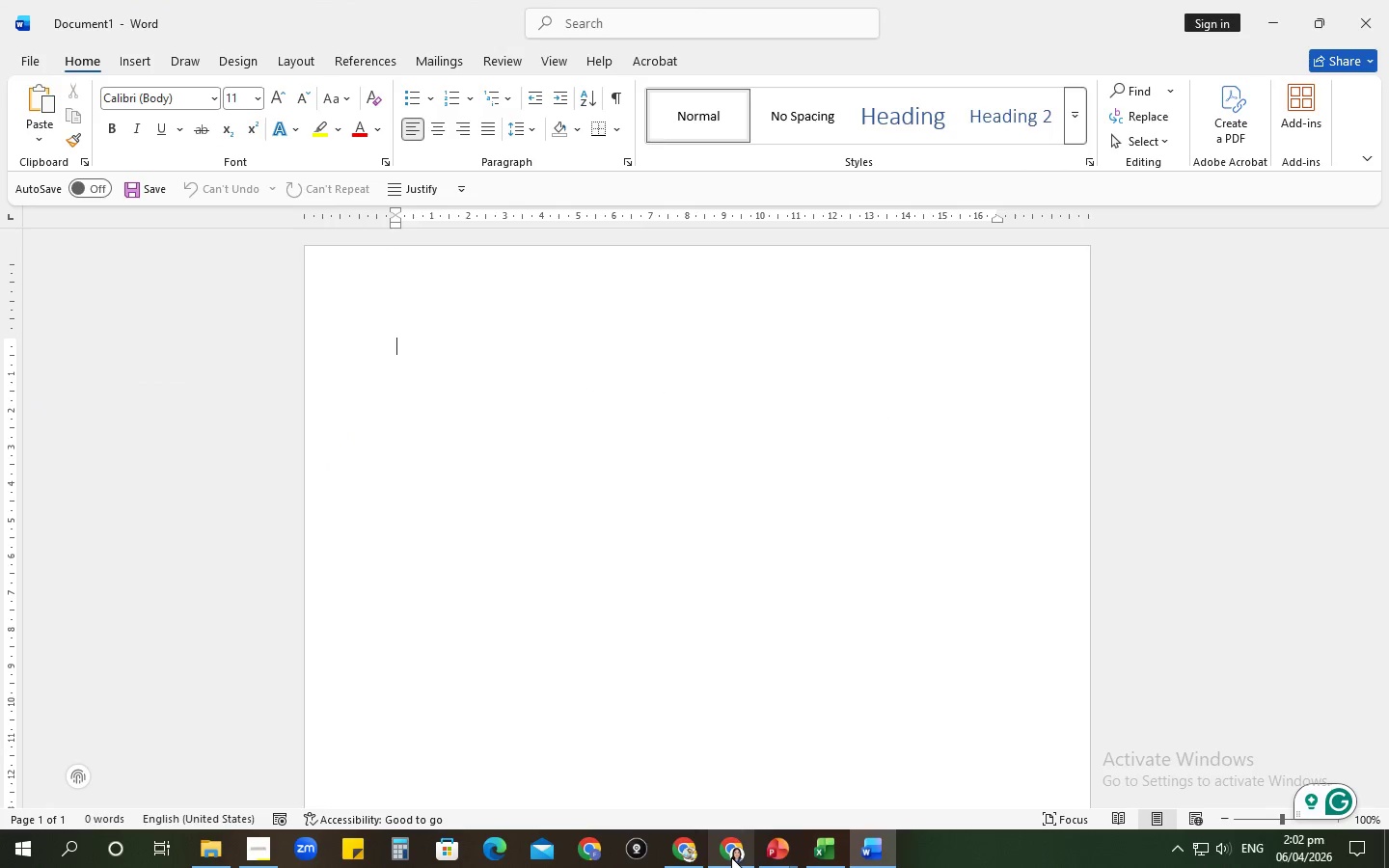 
left_click([729, 857])
 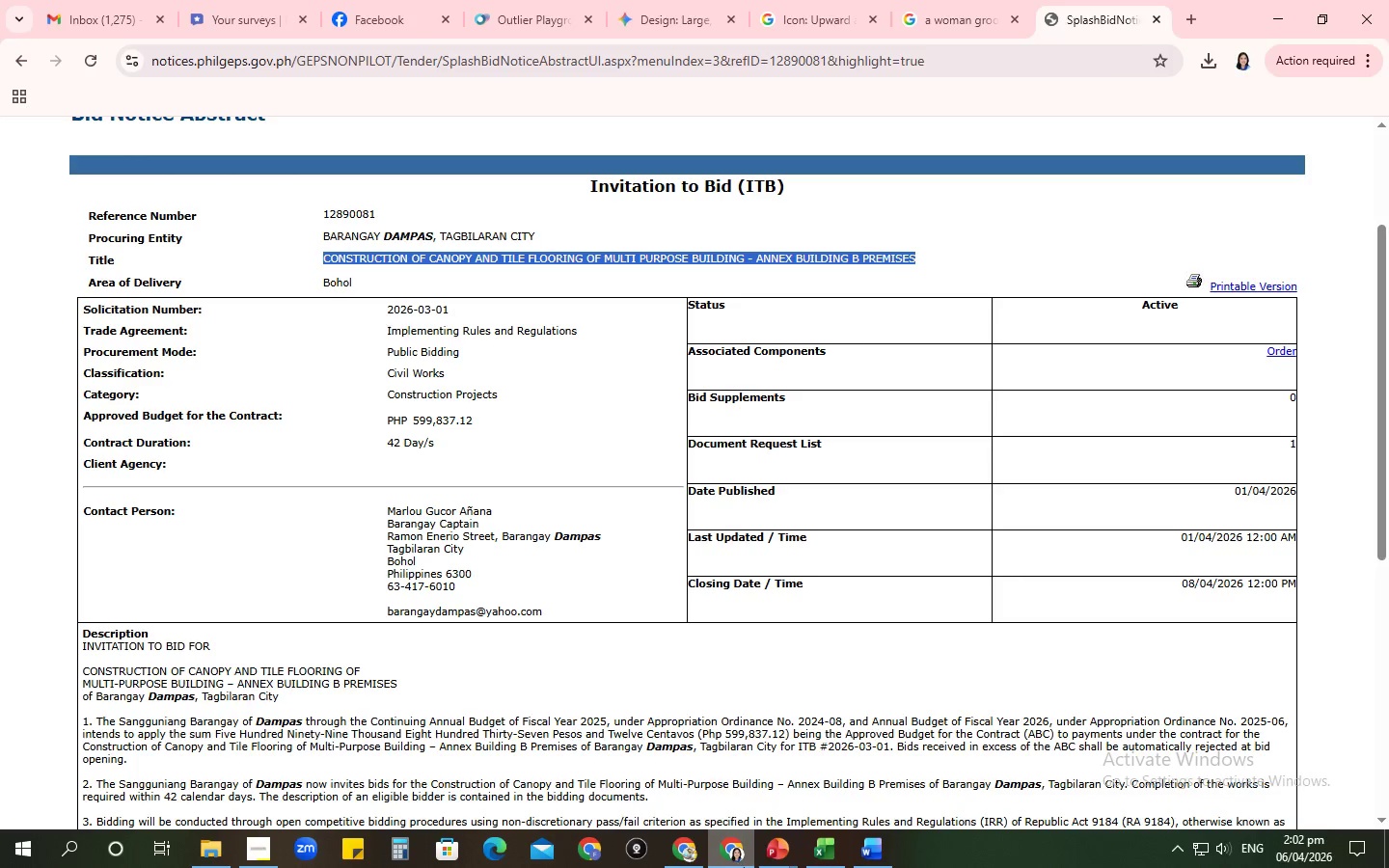 
left_click([763, 860])
 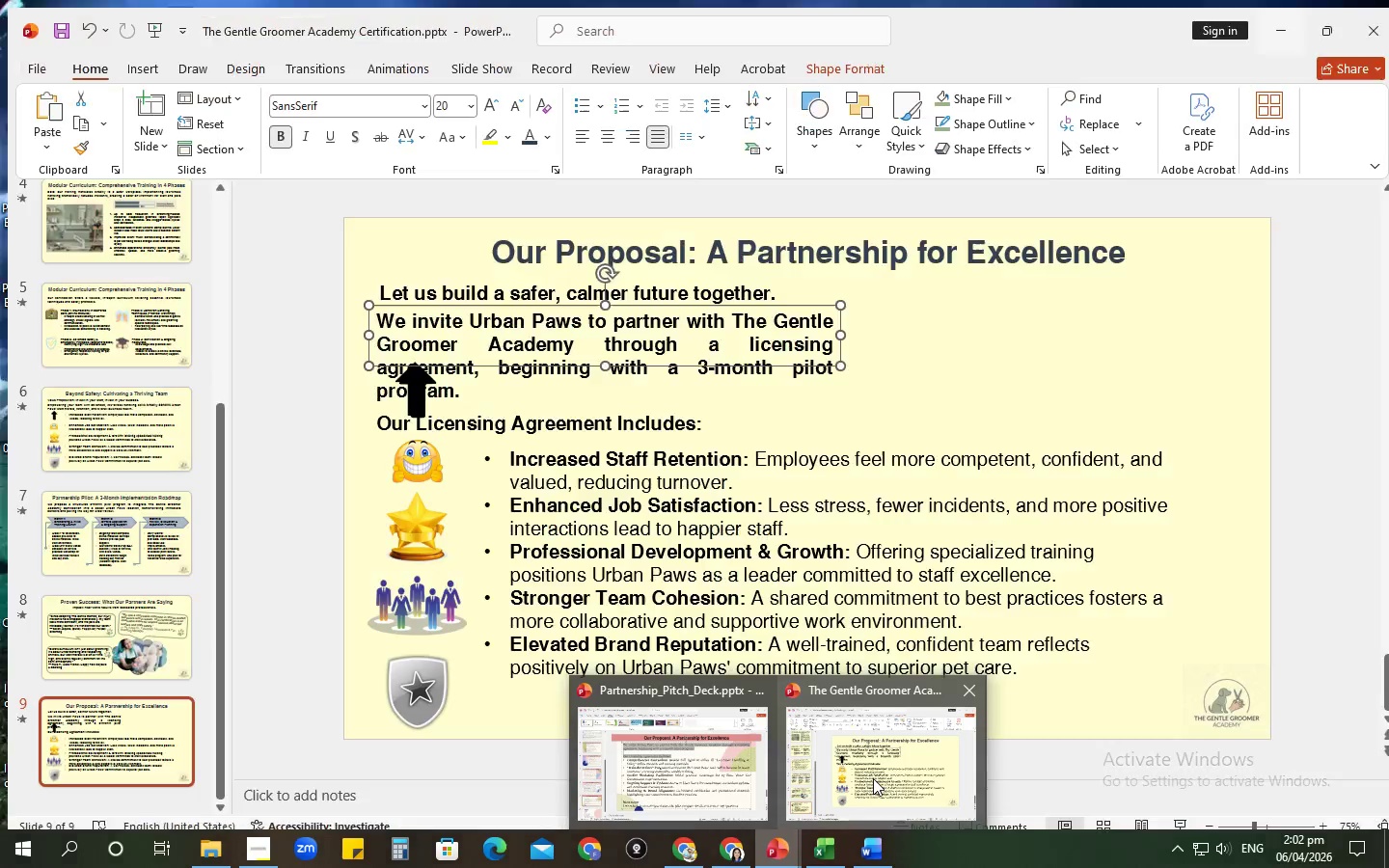 
left_click([873, 778])
 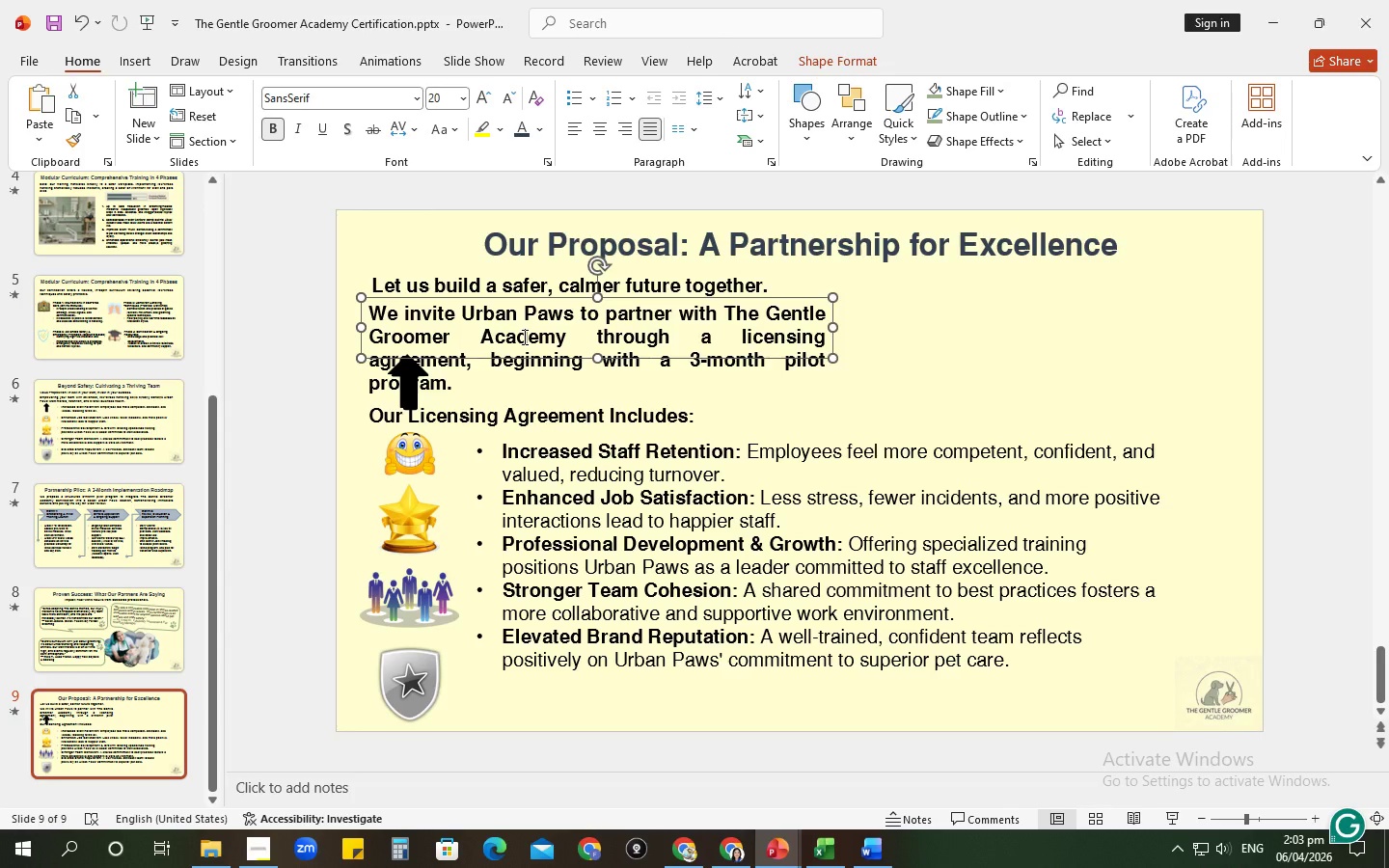 
wait(23.98)
 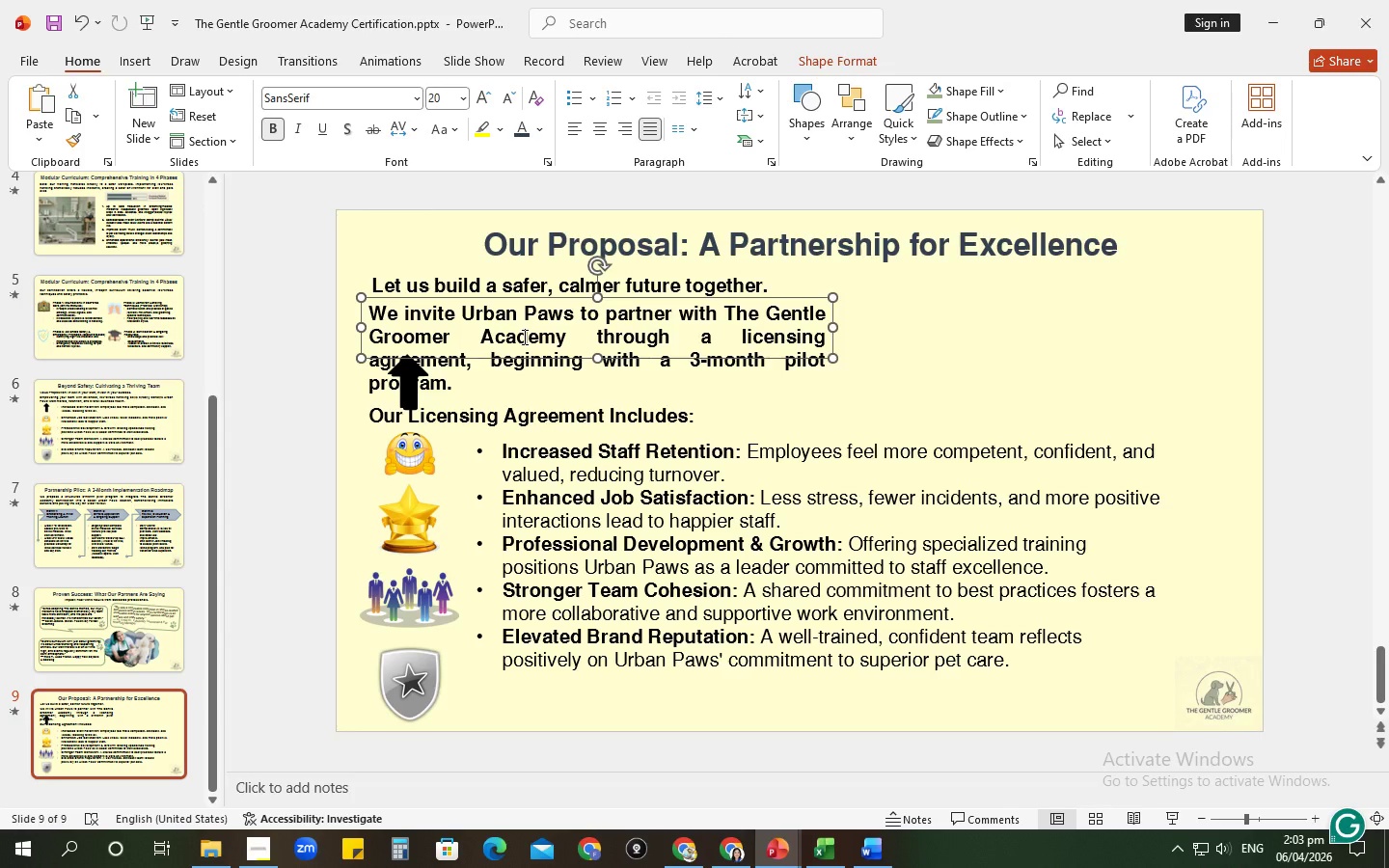 
left_click_drag(start_coordinate=[375, 311], to_coordinate=[637, 364])
 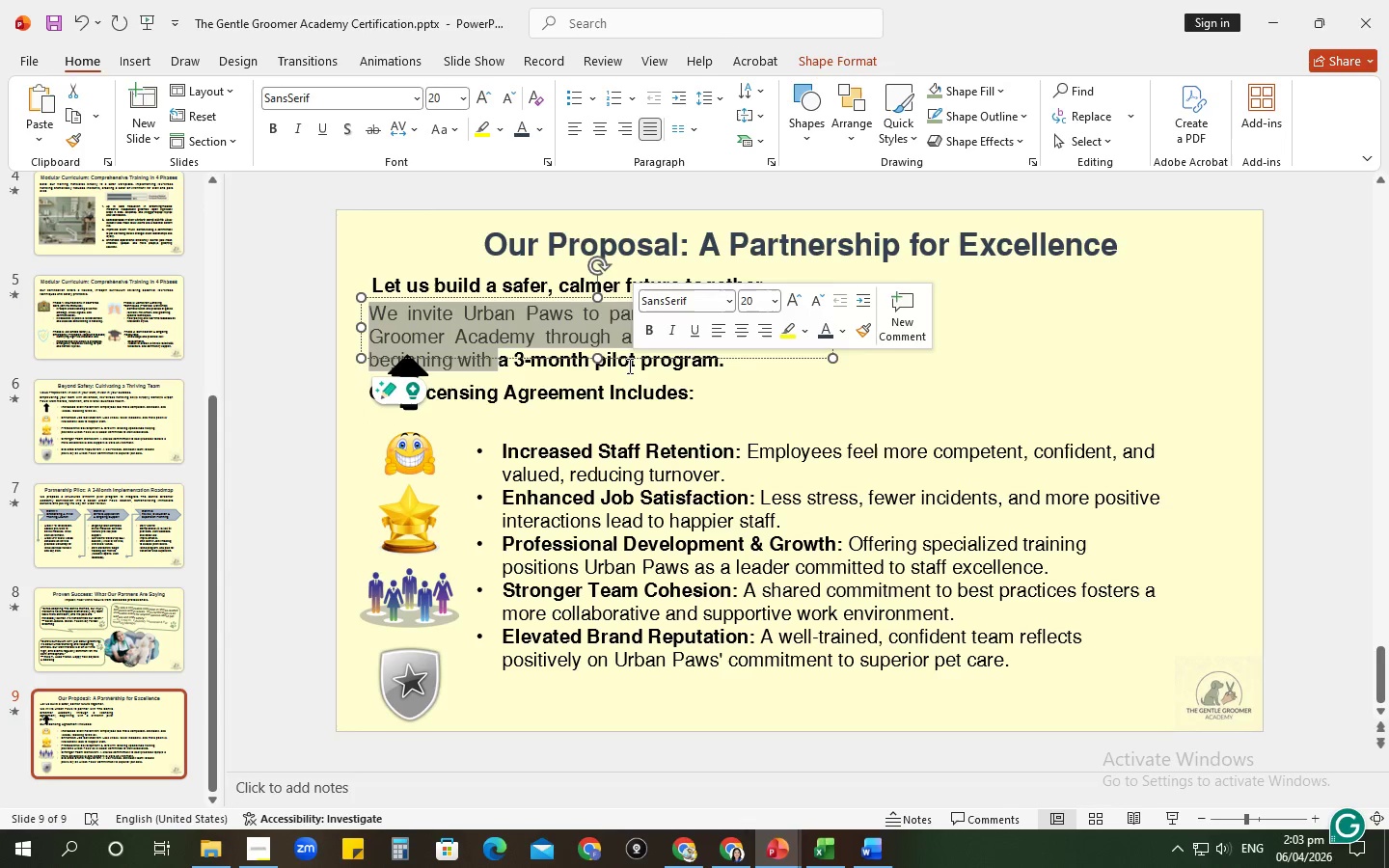 
key(Control+B)
 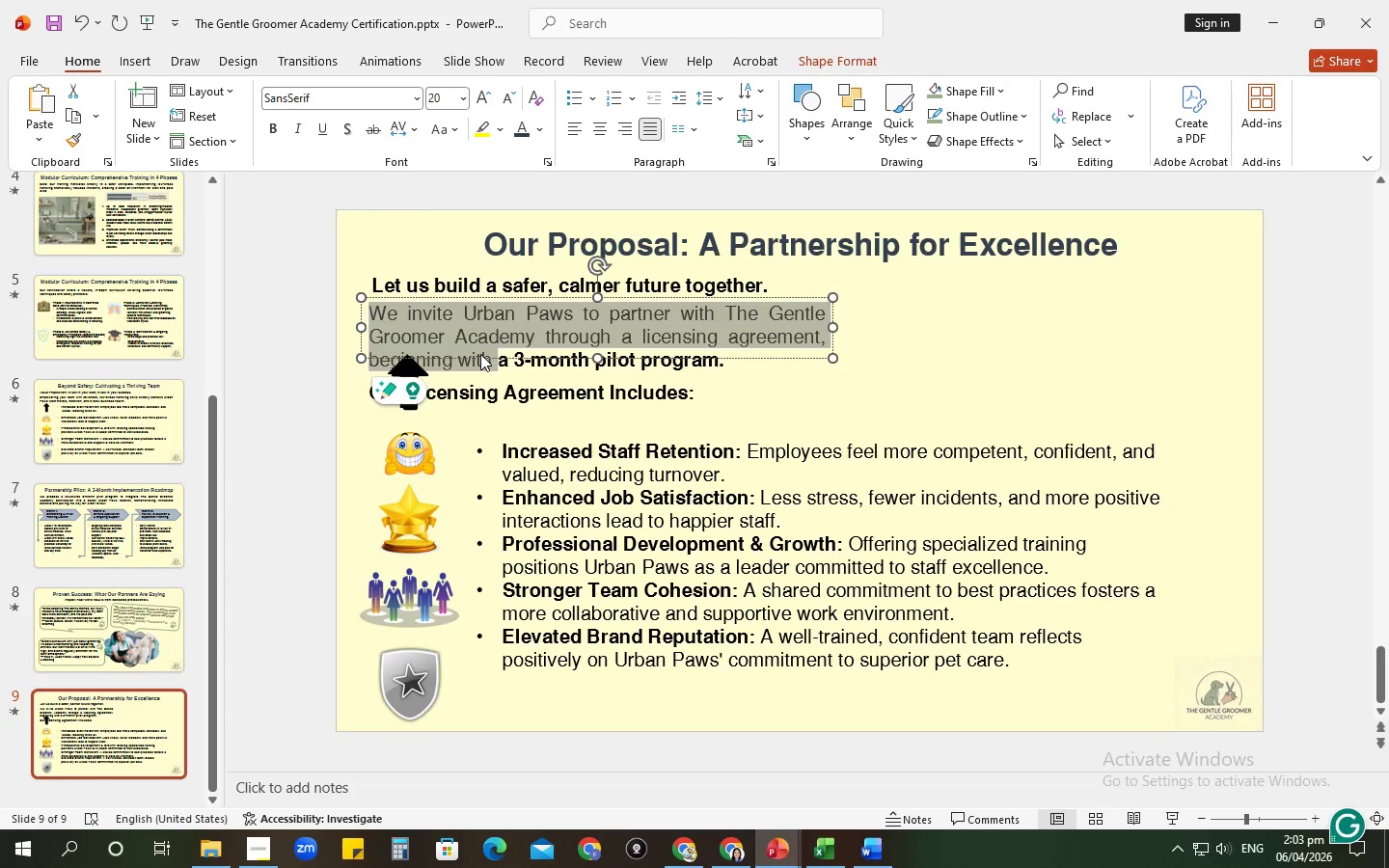 
left_click_drag(start_coordinate=[480, 354], to_coordinate=[474, 369])
 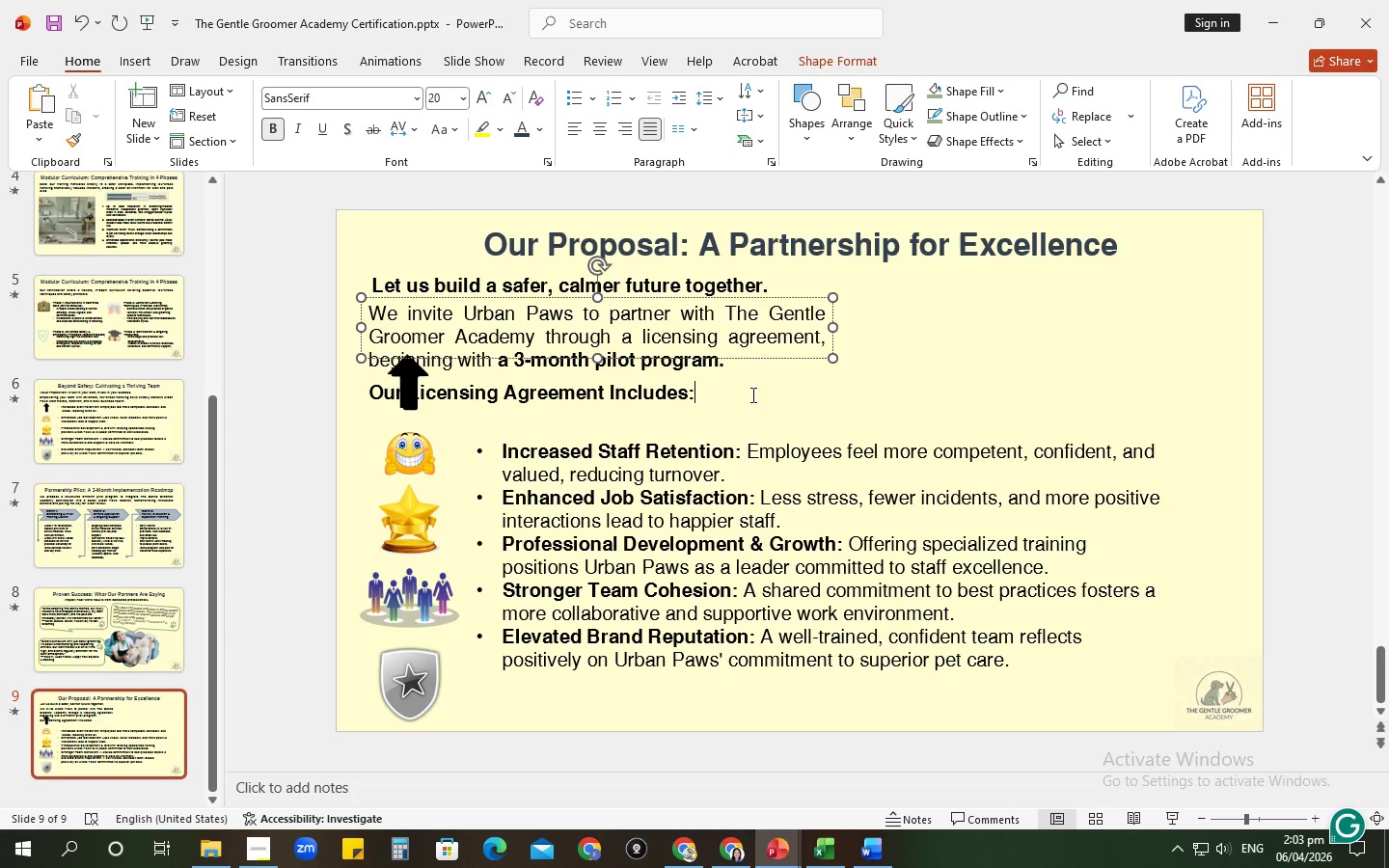 
left_click([751, 394])
 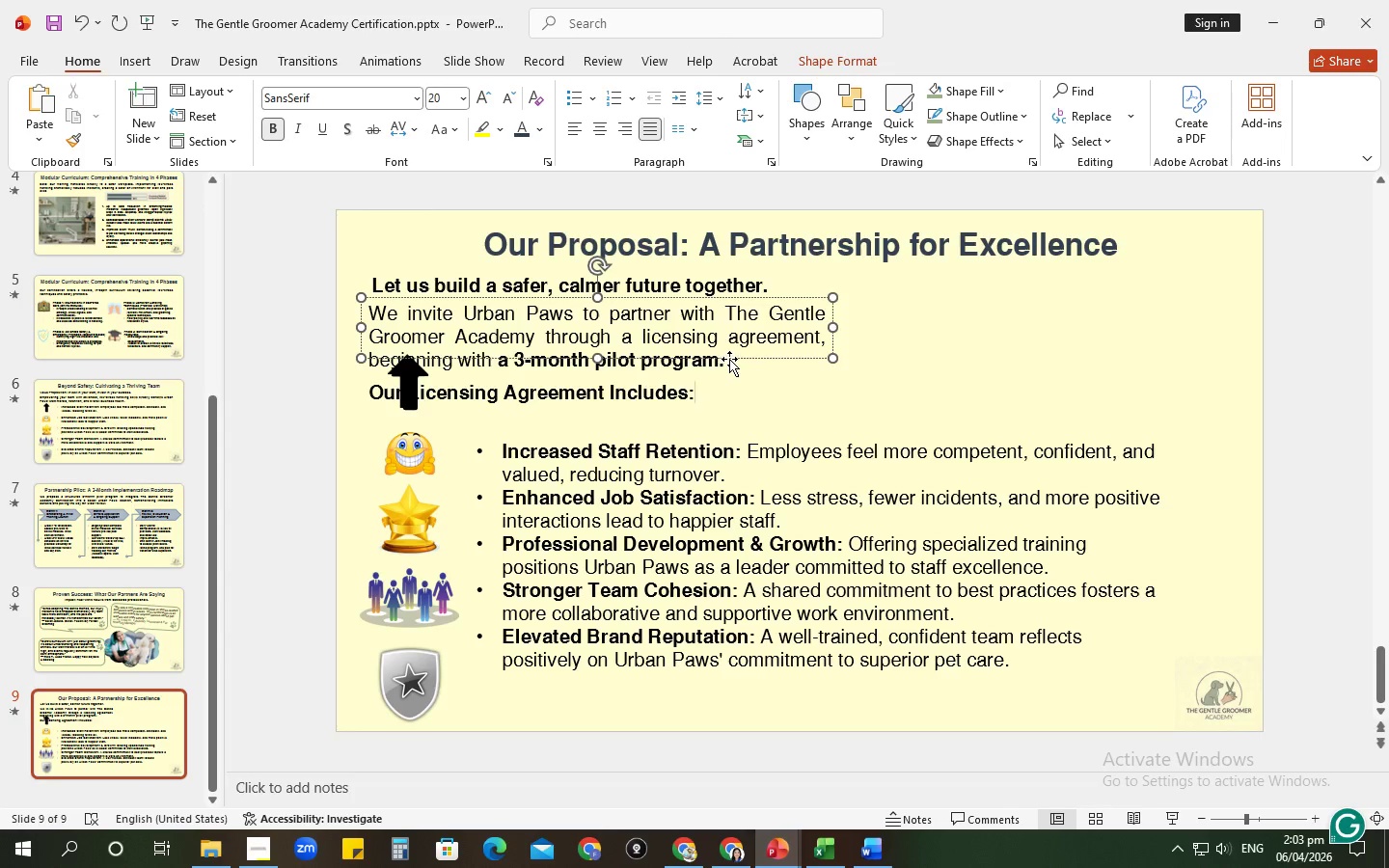 
left_click_drag(start_coordinate=[729, 359], to_coordinate=[724, 374])
 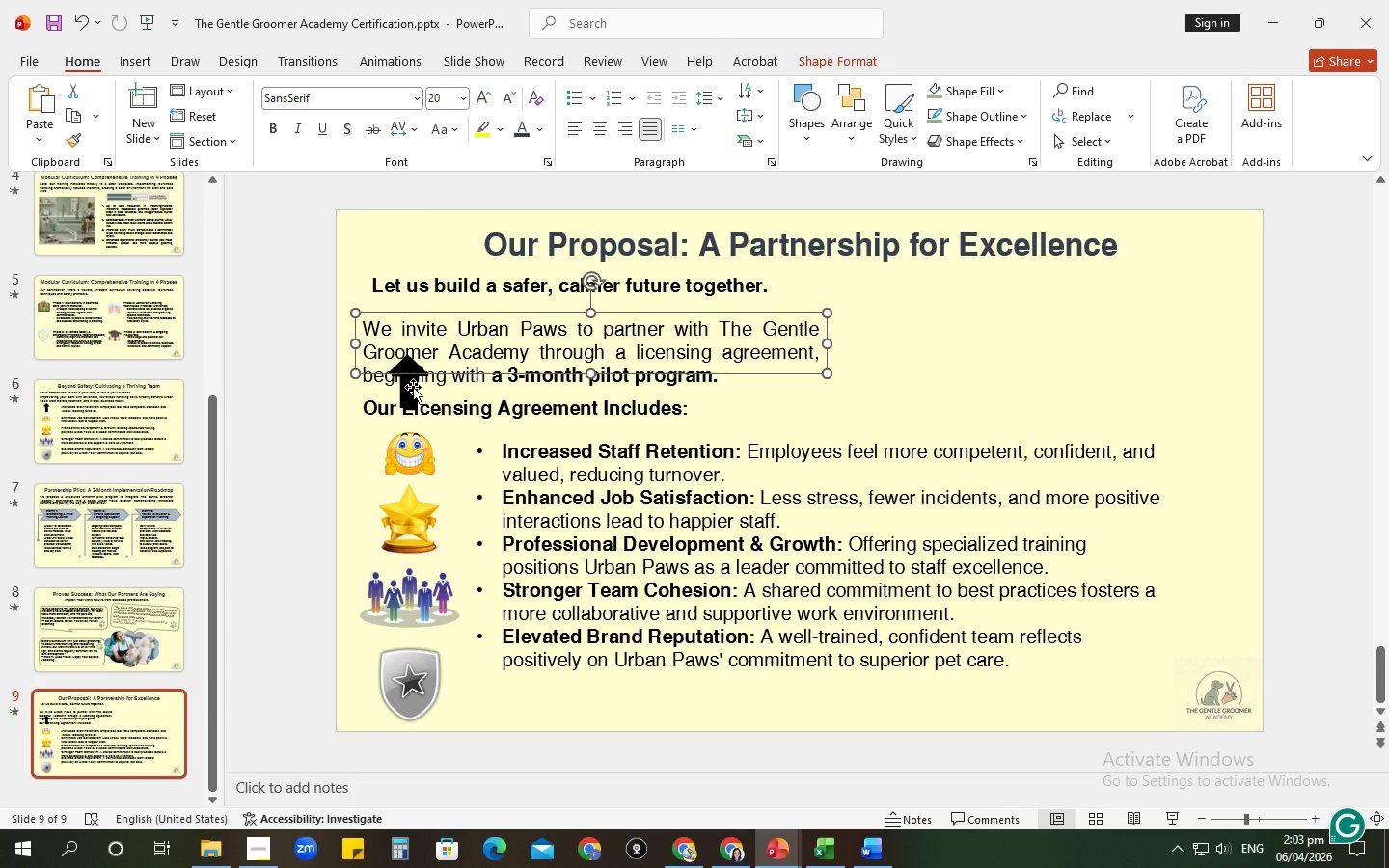 
left_click([413, 388])
 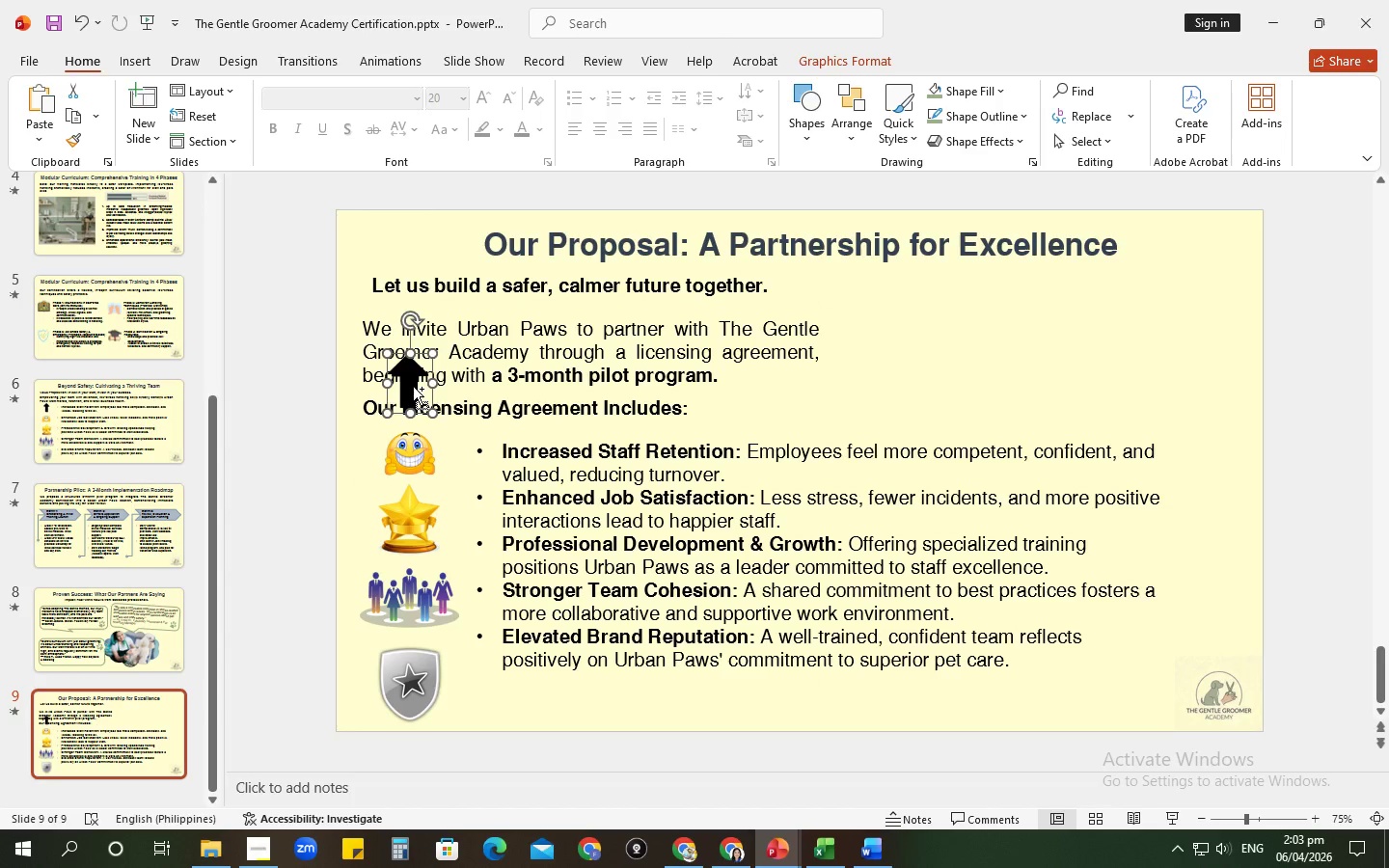 
key(Control+X)
 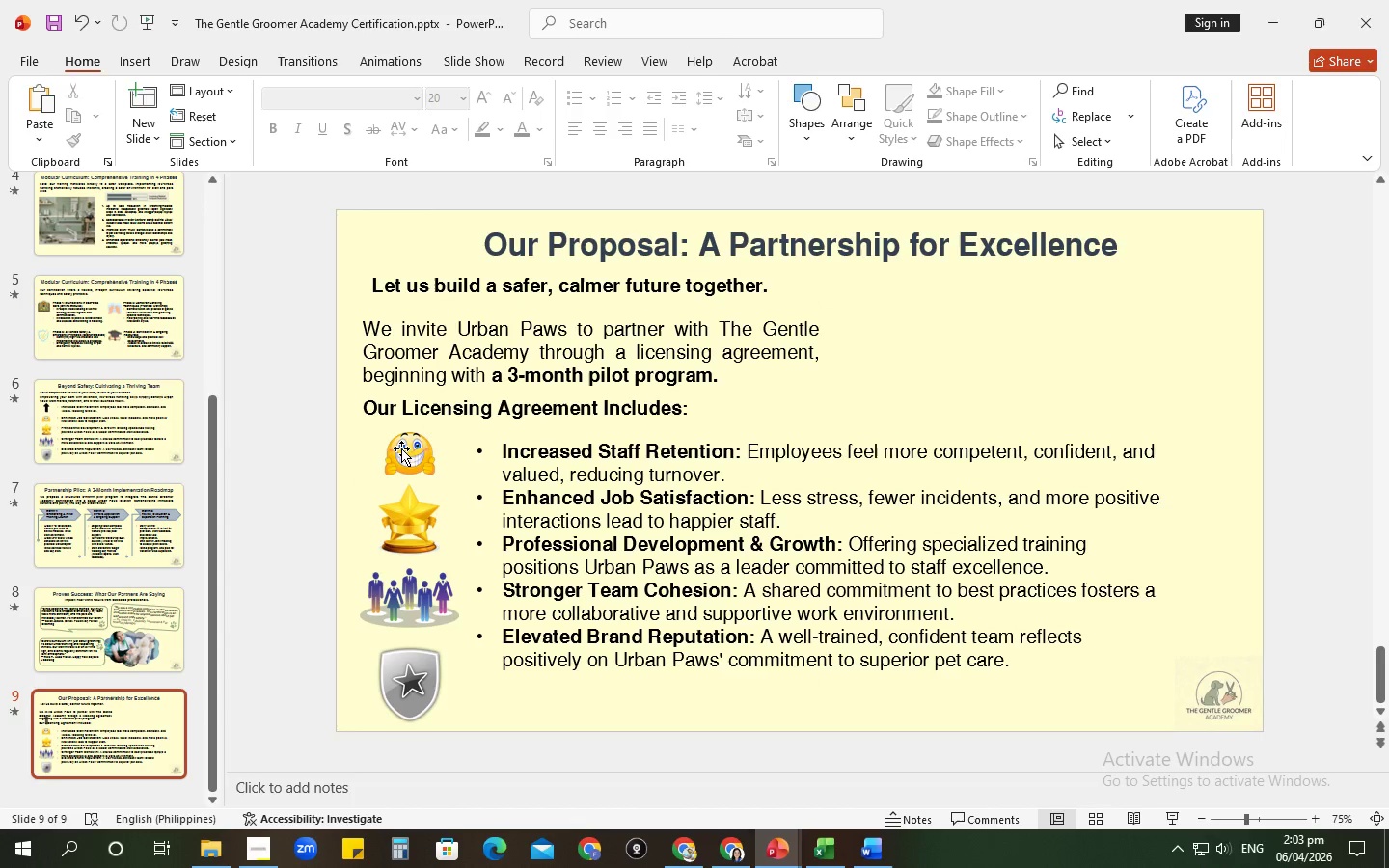 
left_click([401, 448])
 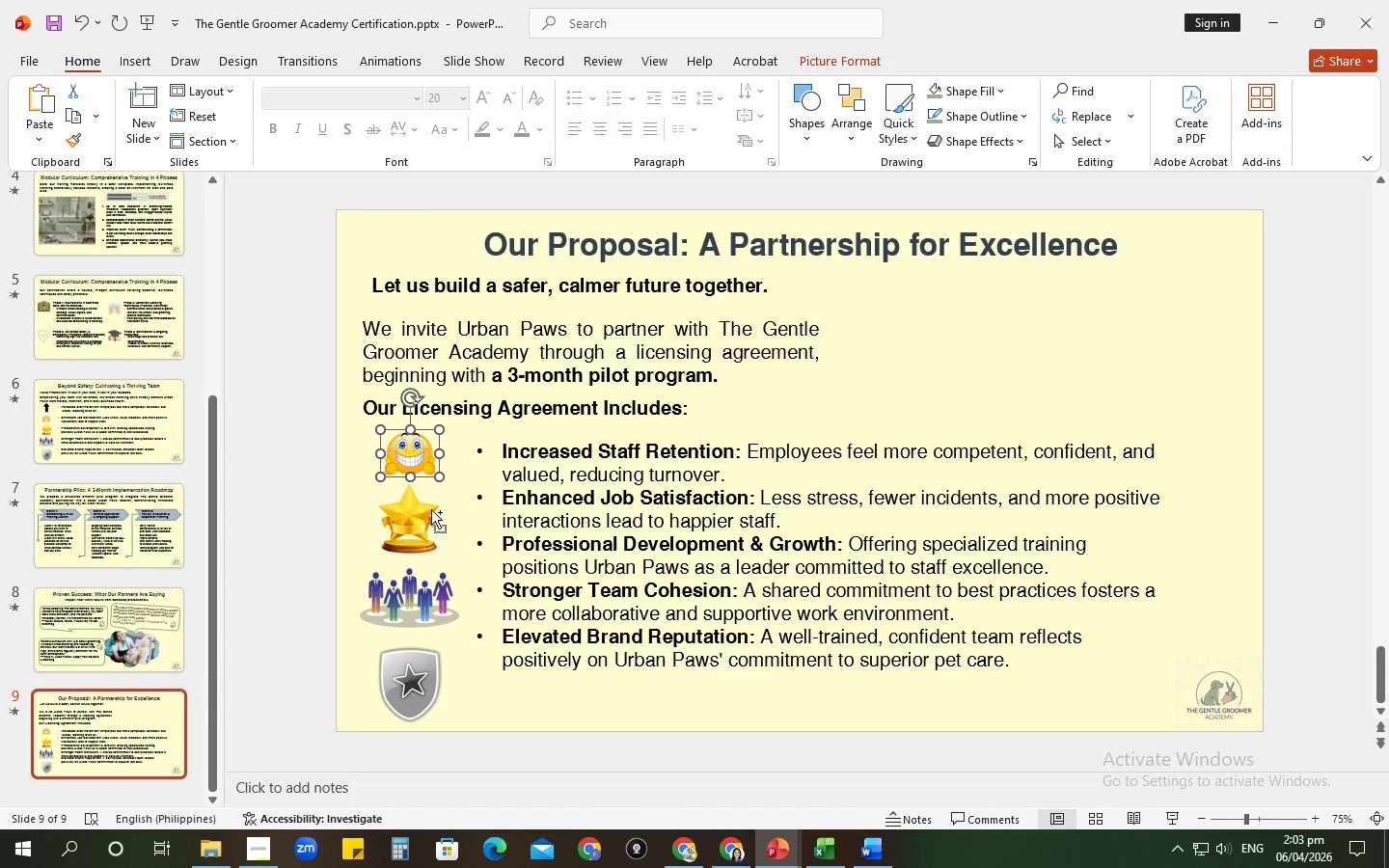 
hold_key(key=ControlLeft, duration=1.5)
left_click([414, 535])
 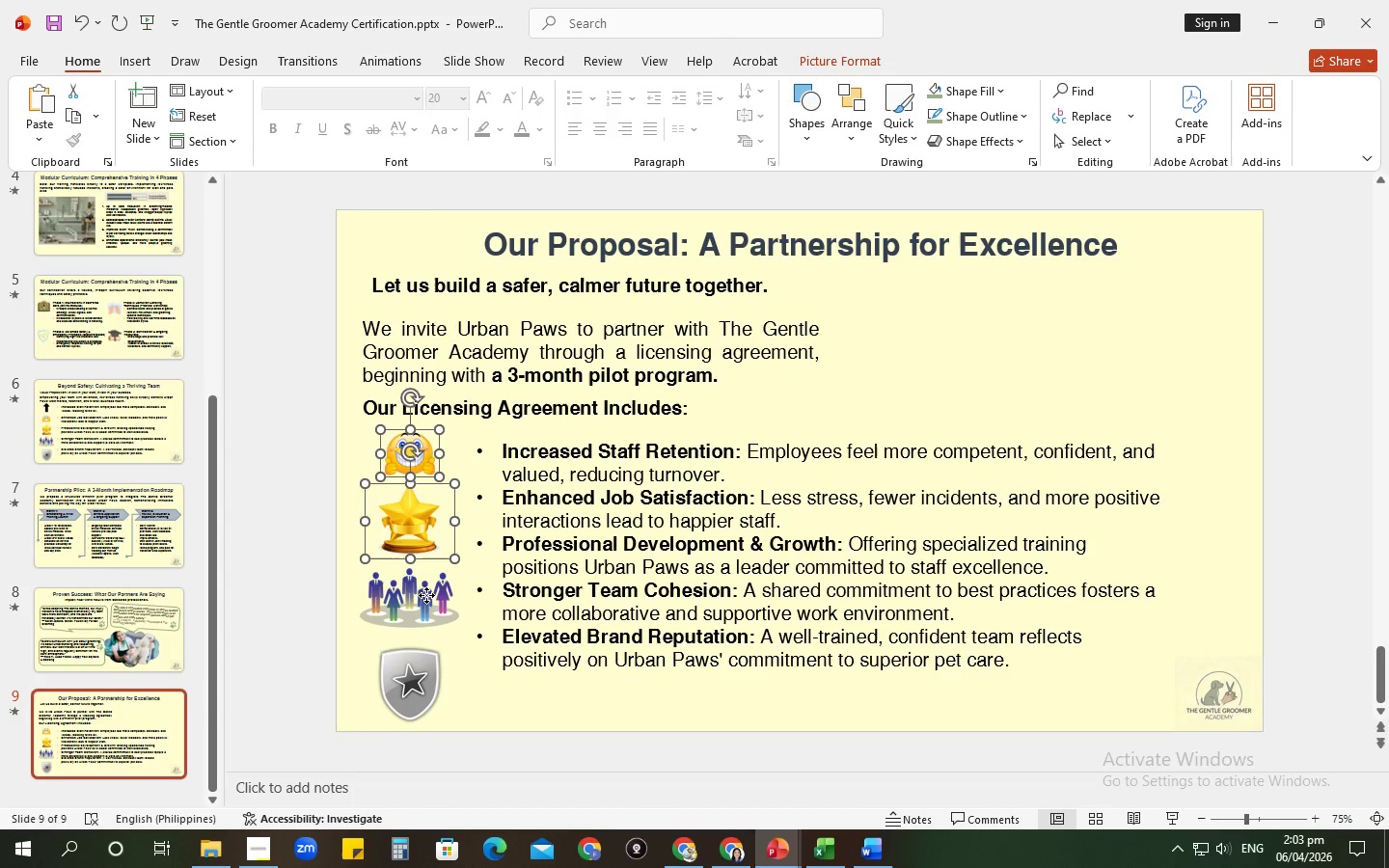 
double_click([426, 595])
 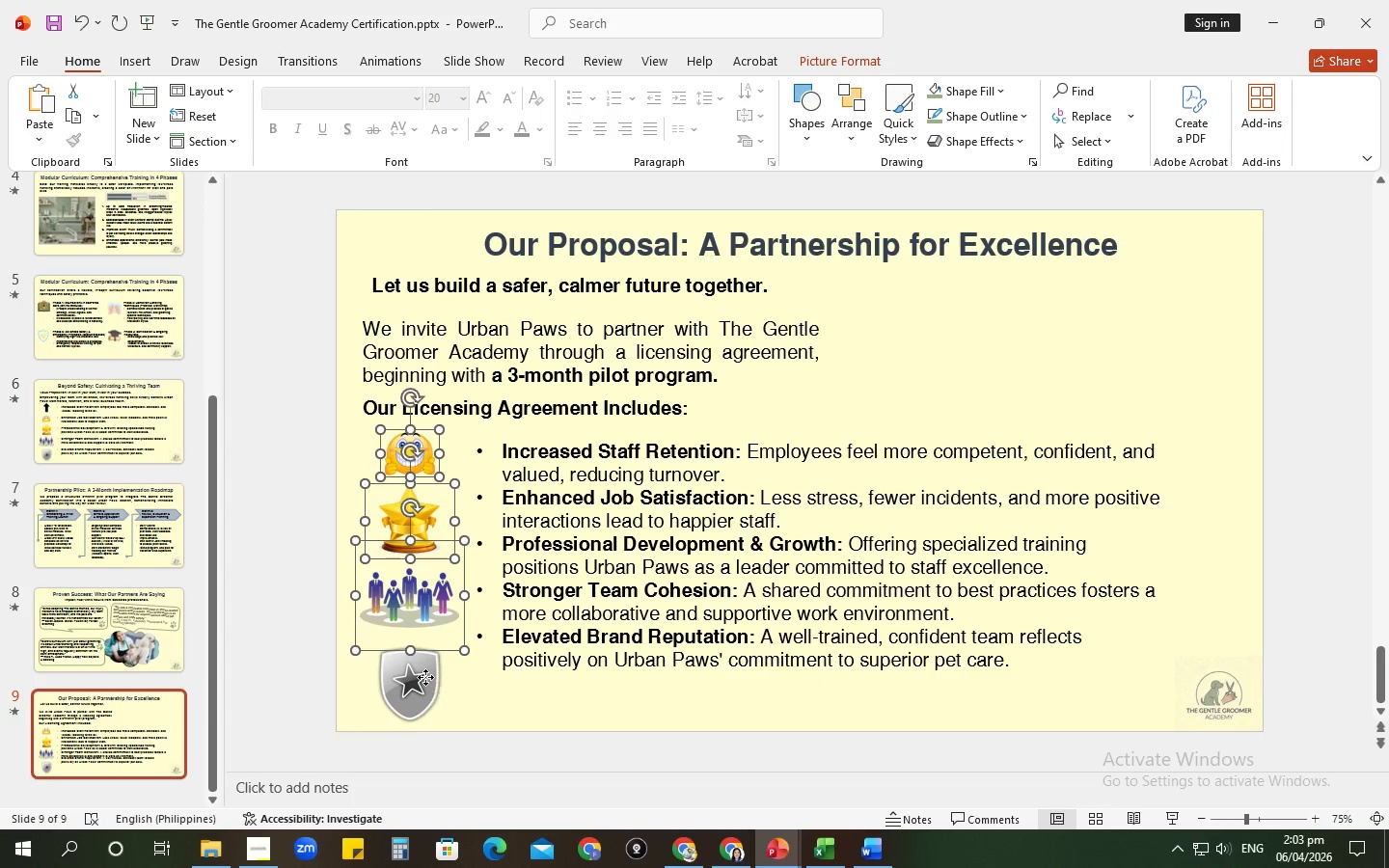 
left_click([425, 677])
 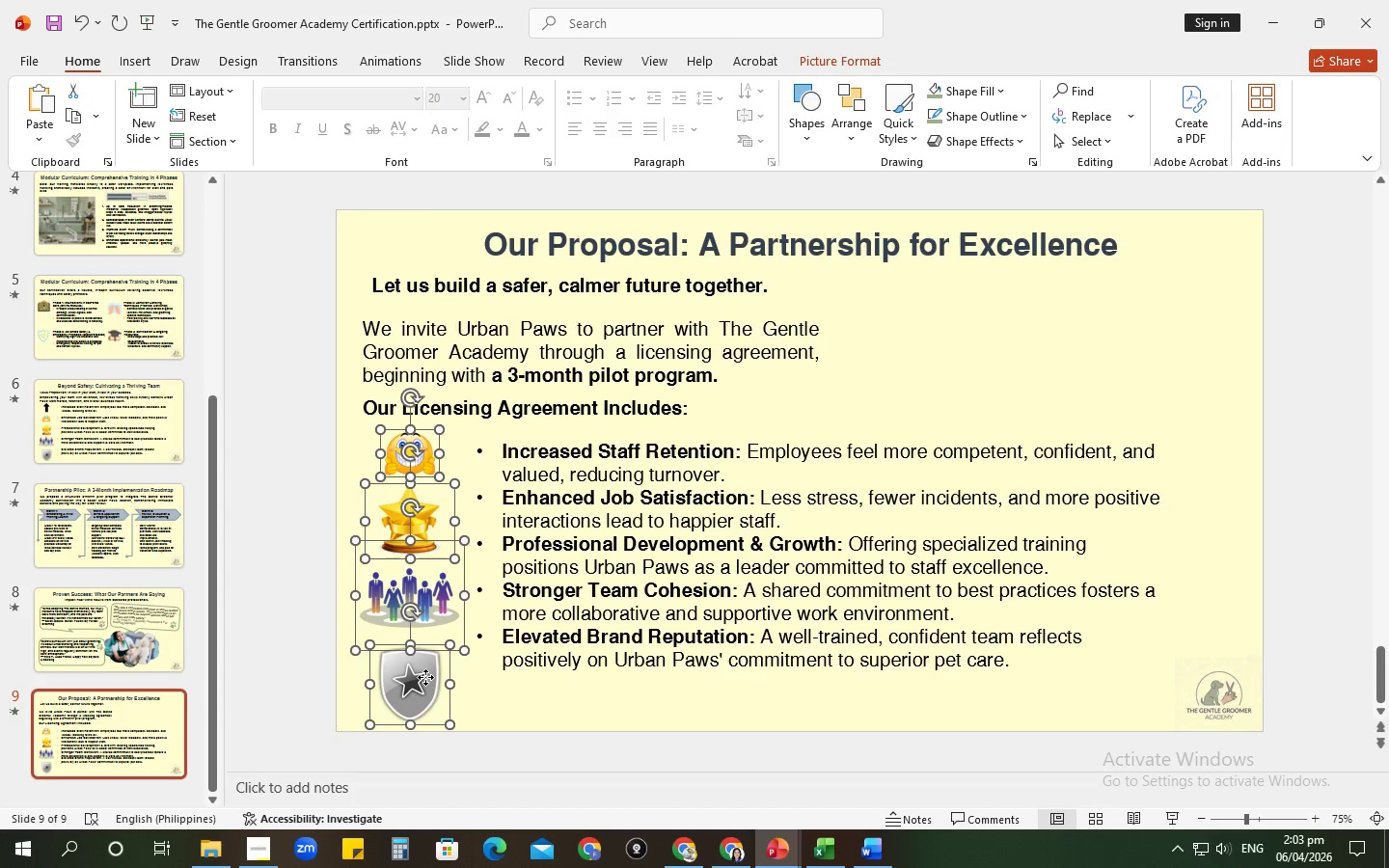 
key(Control+X)
 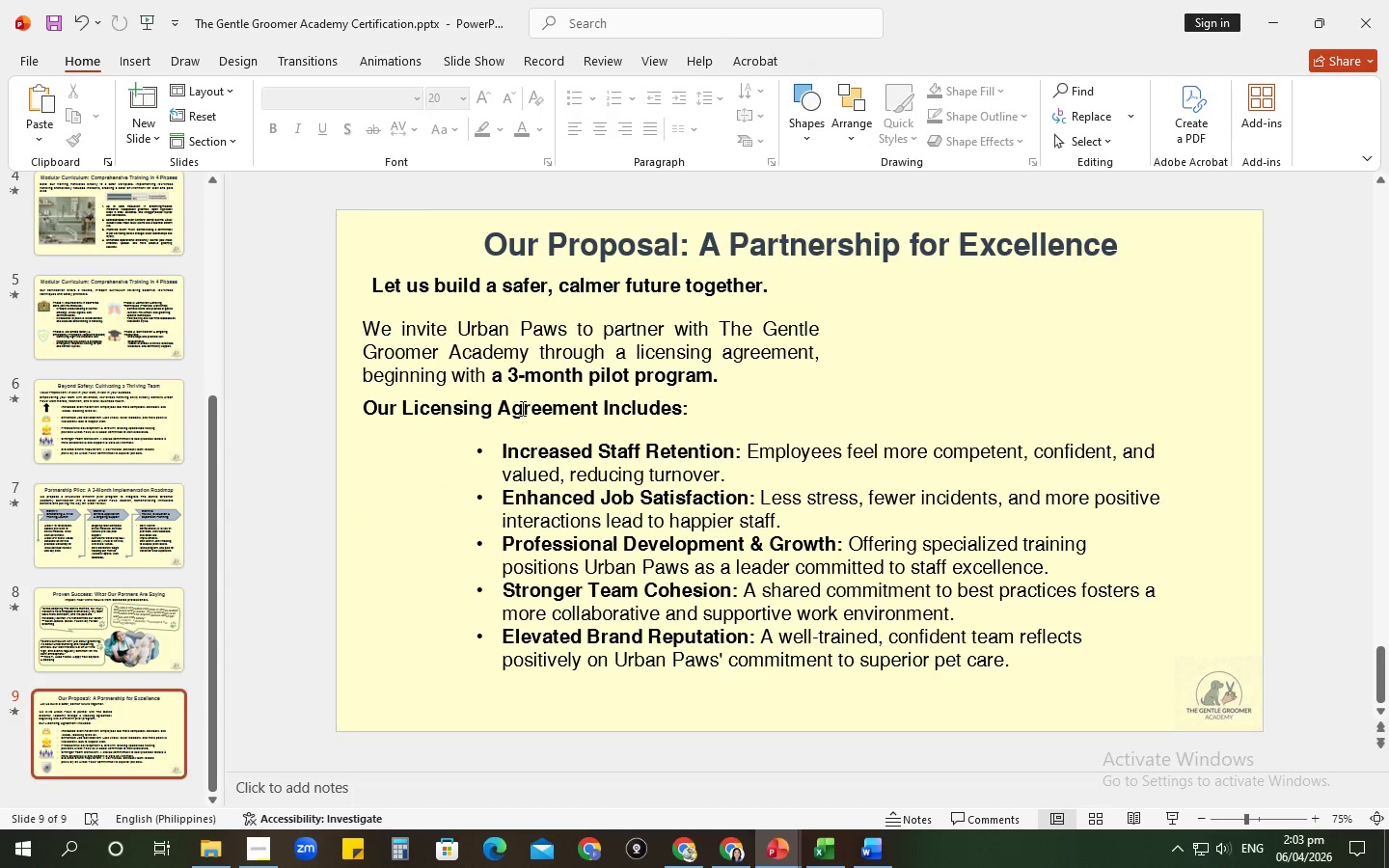 
left_click([521, 408])
 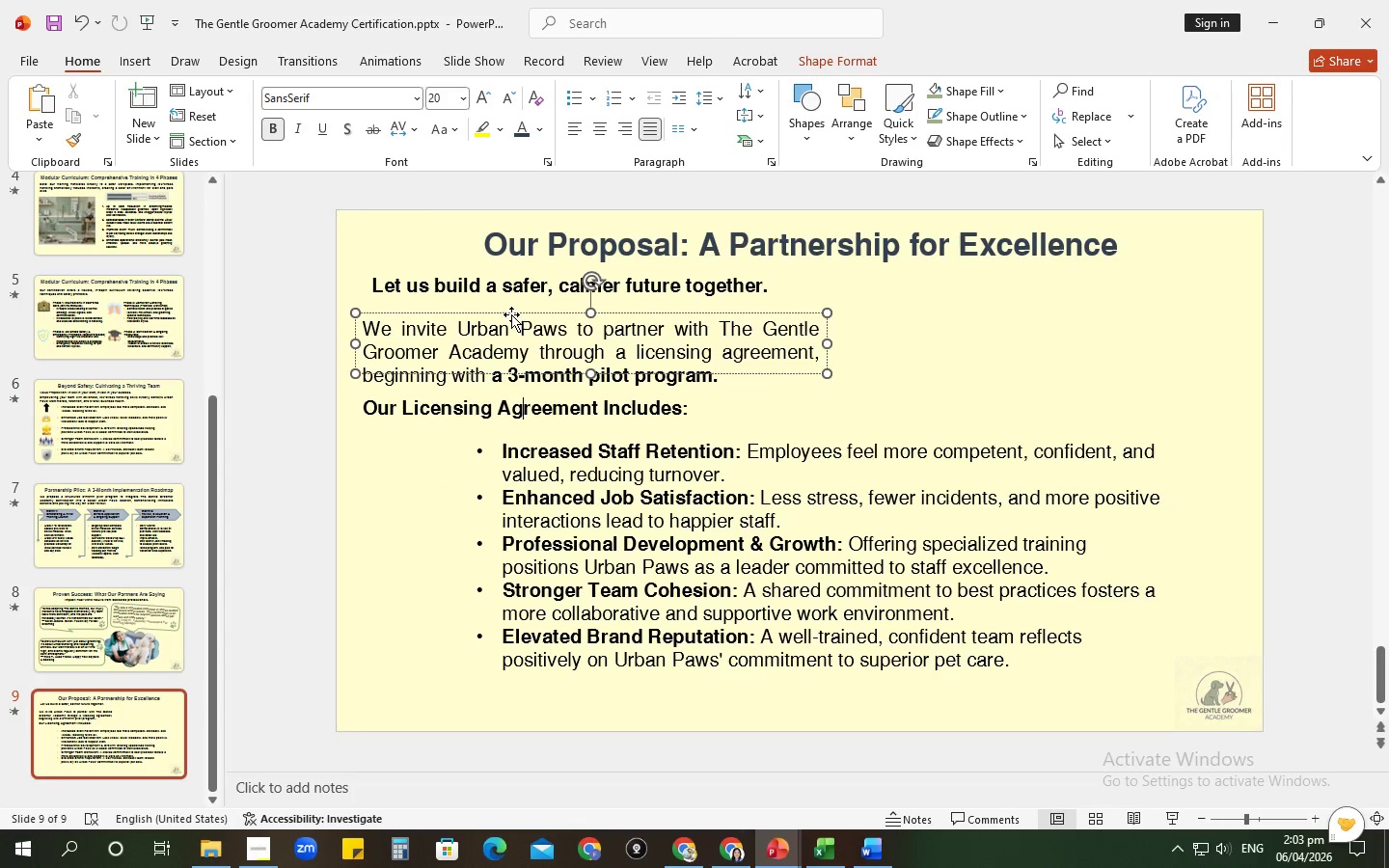 
left_click_drag(start_coordinate=[511, 314], to_coordinate=[518, 313])
 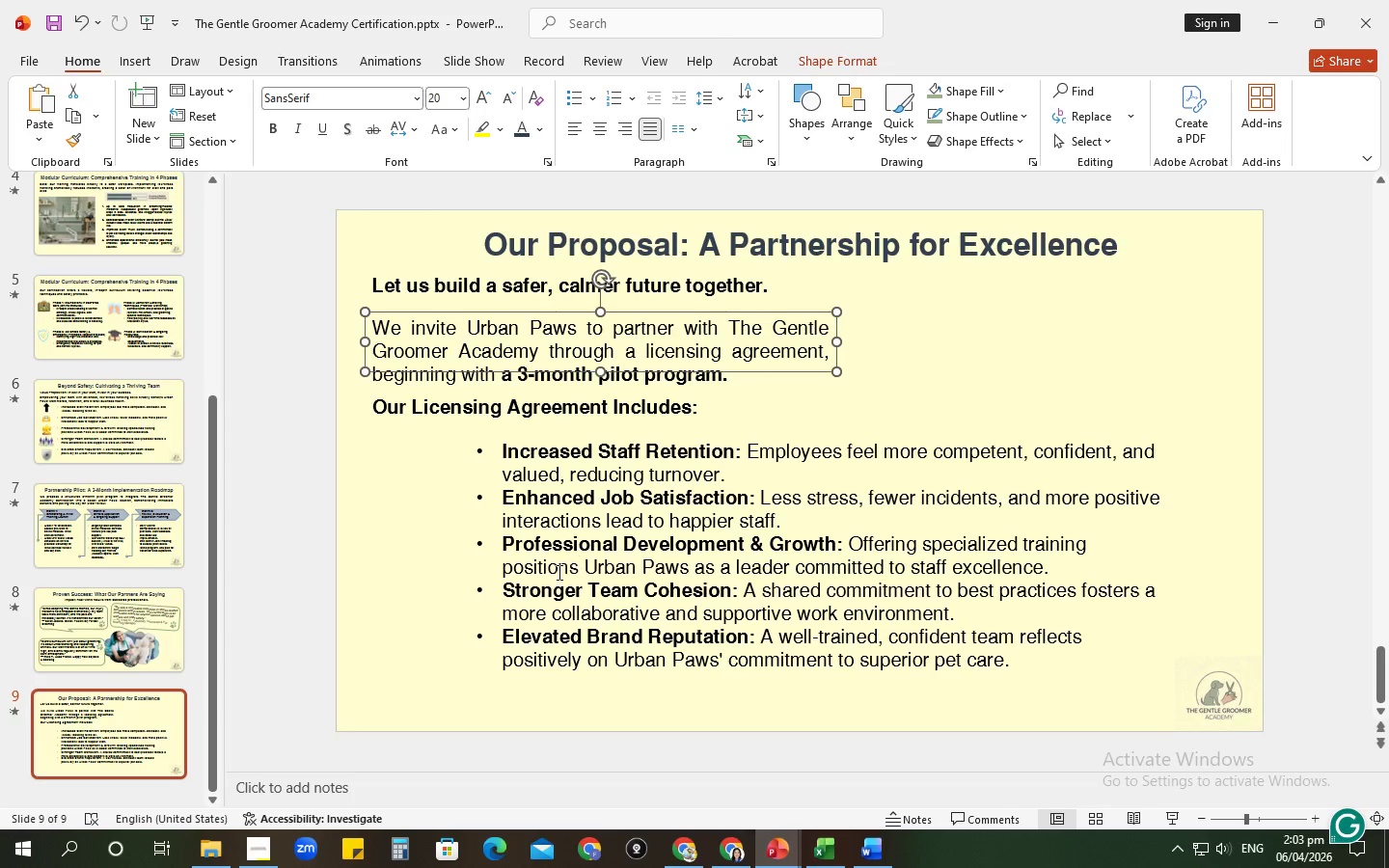 
key(Alt+Tab)
 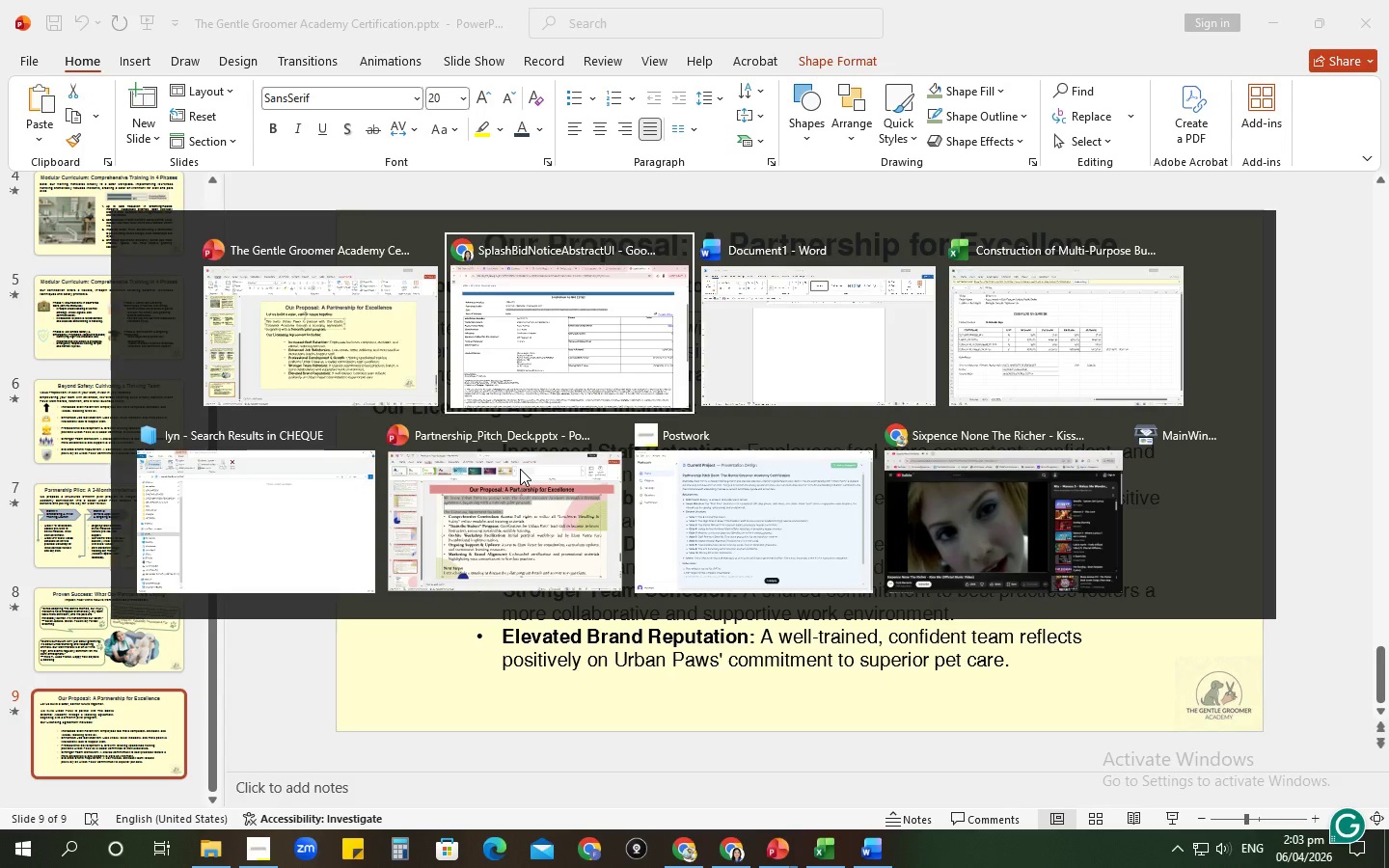 
key(Alt+Tab)
 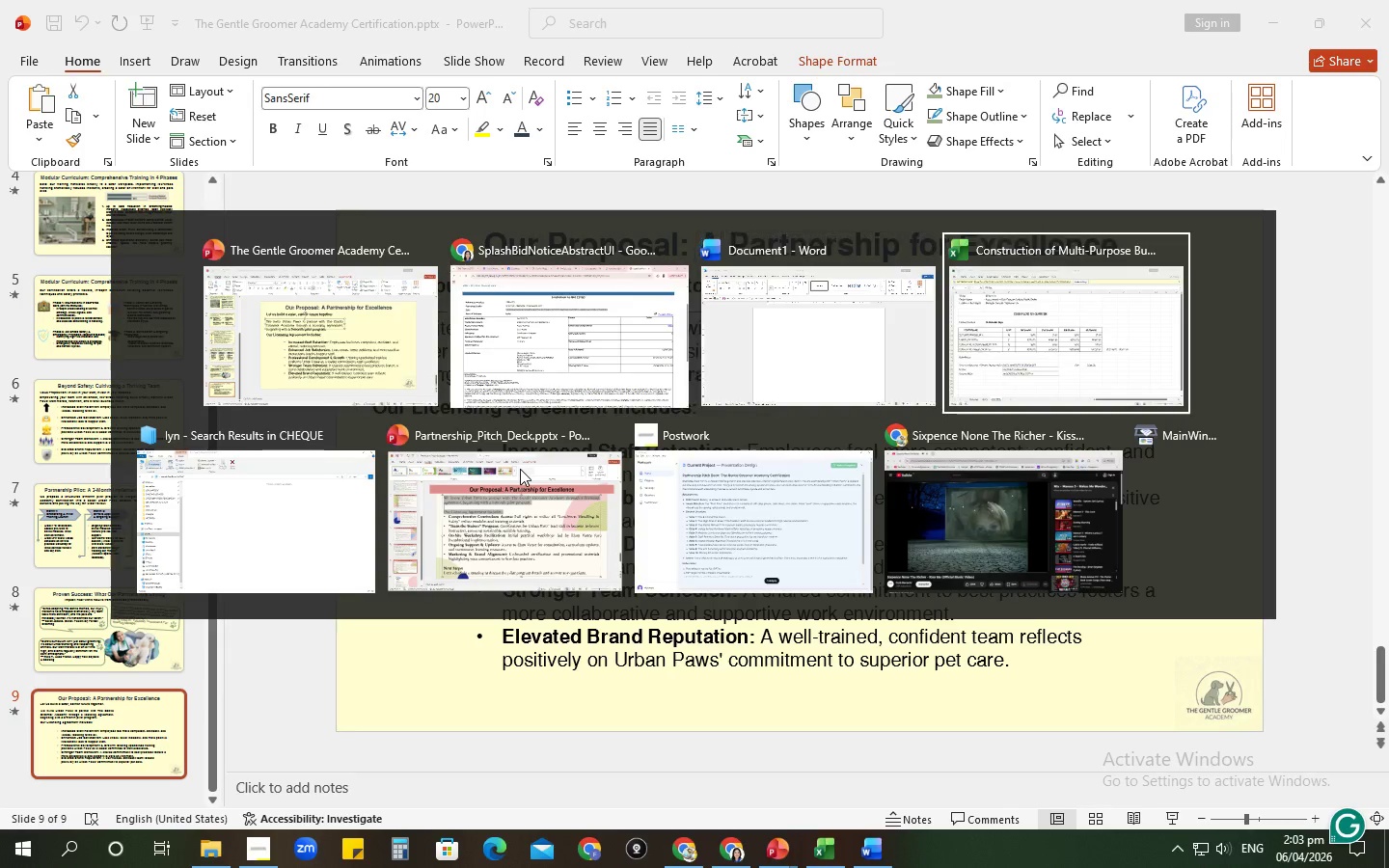 
key(Alt+Tab)
 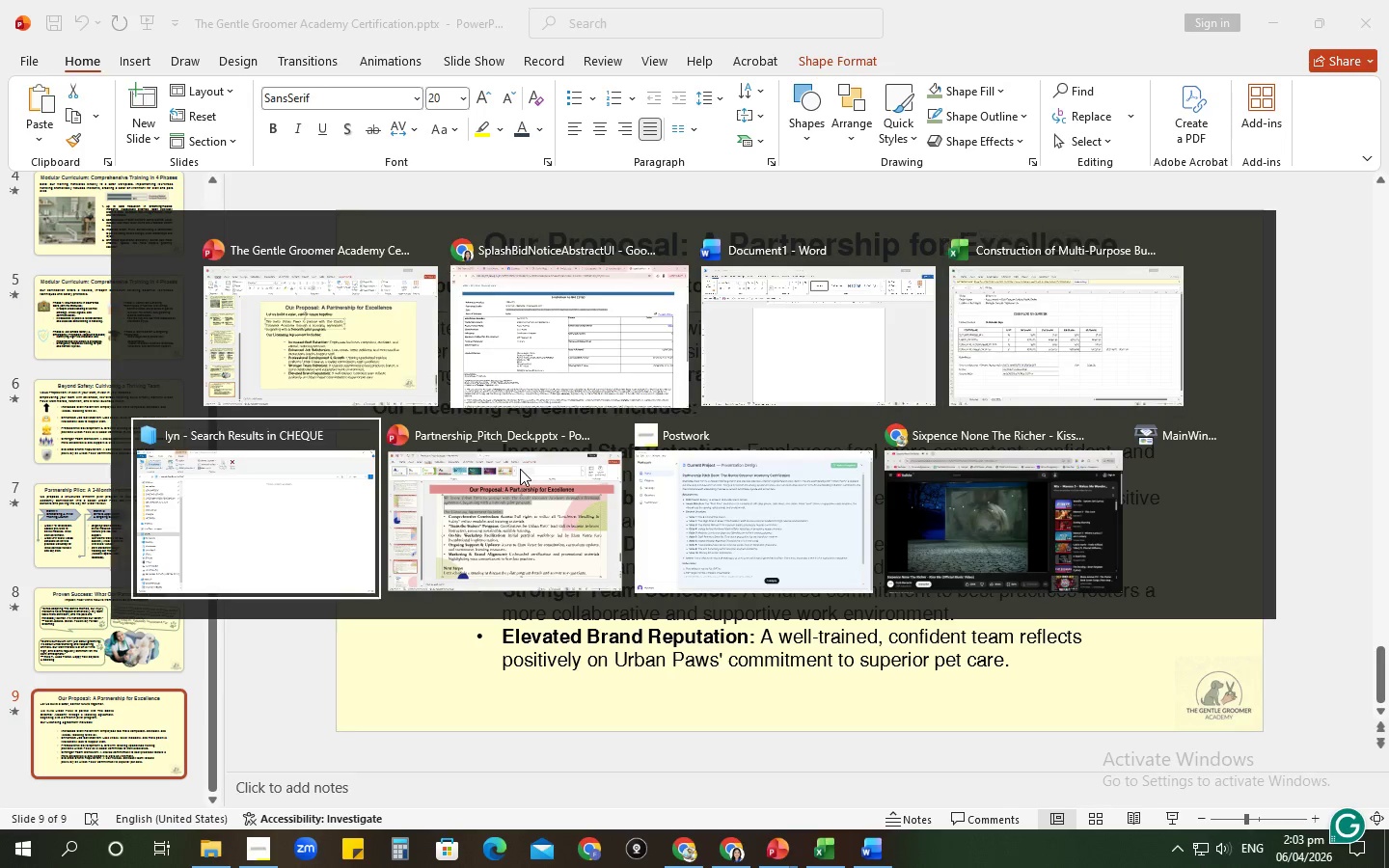 
key(Alt+Tab)
 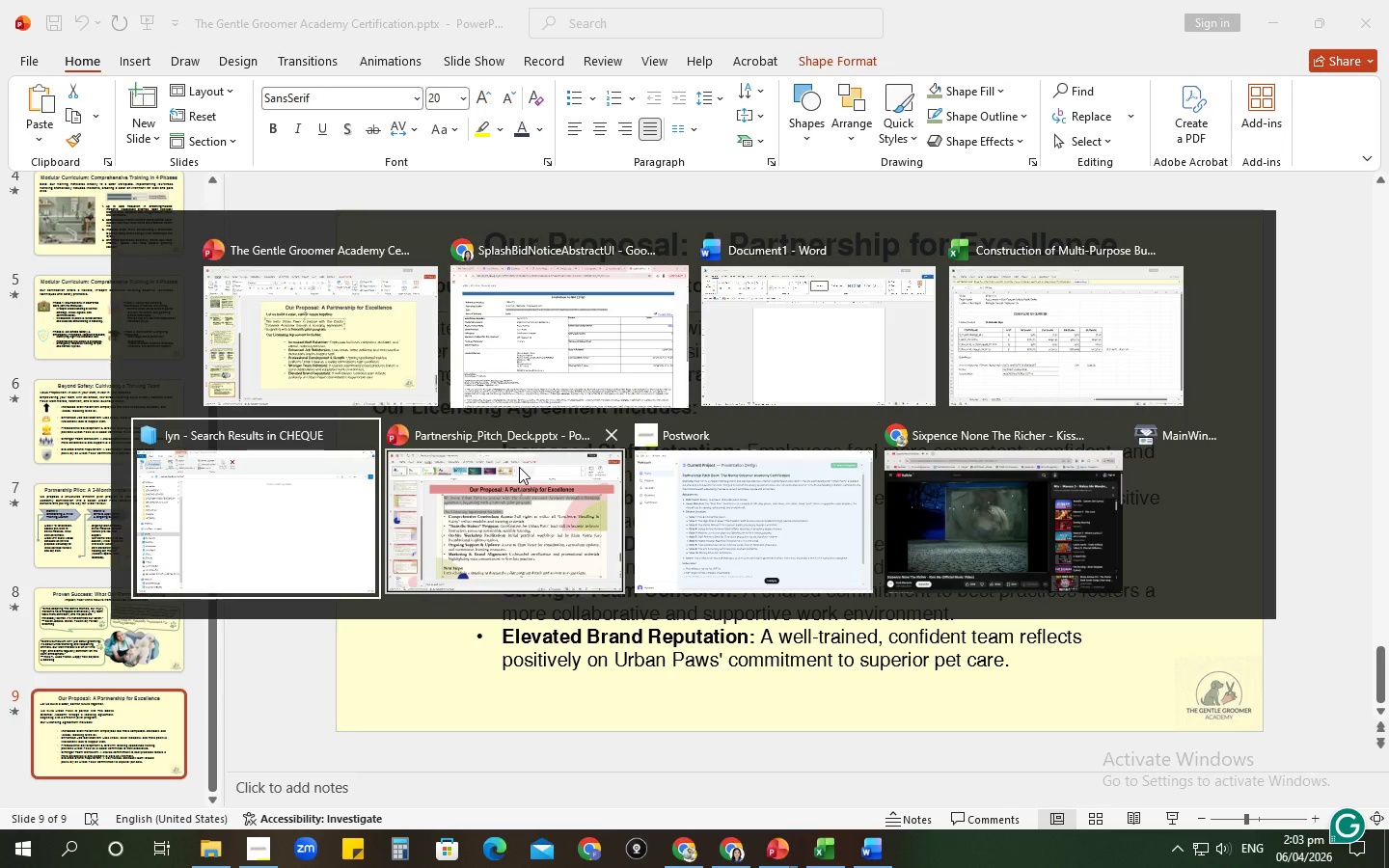 
key(Alt+Tab)
 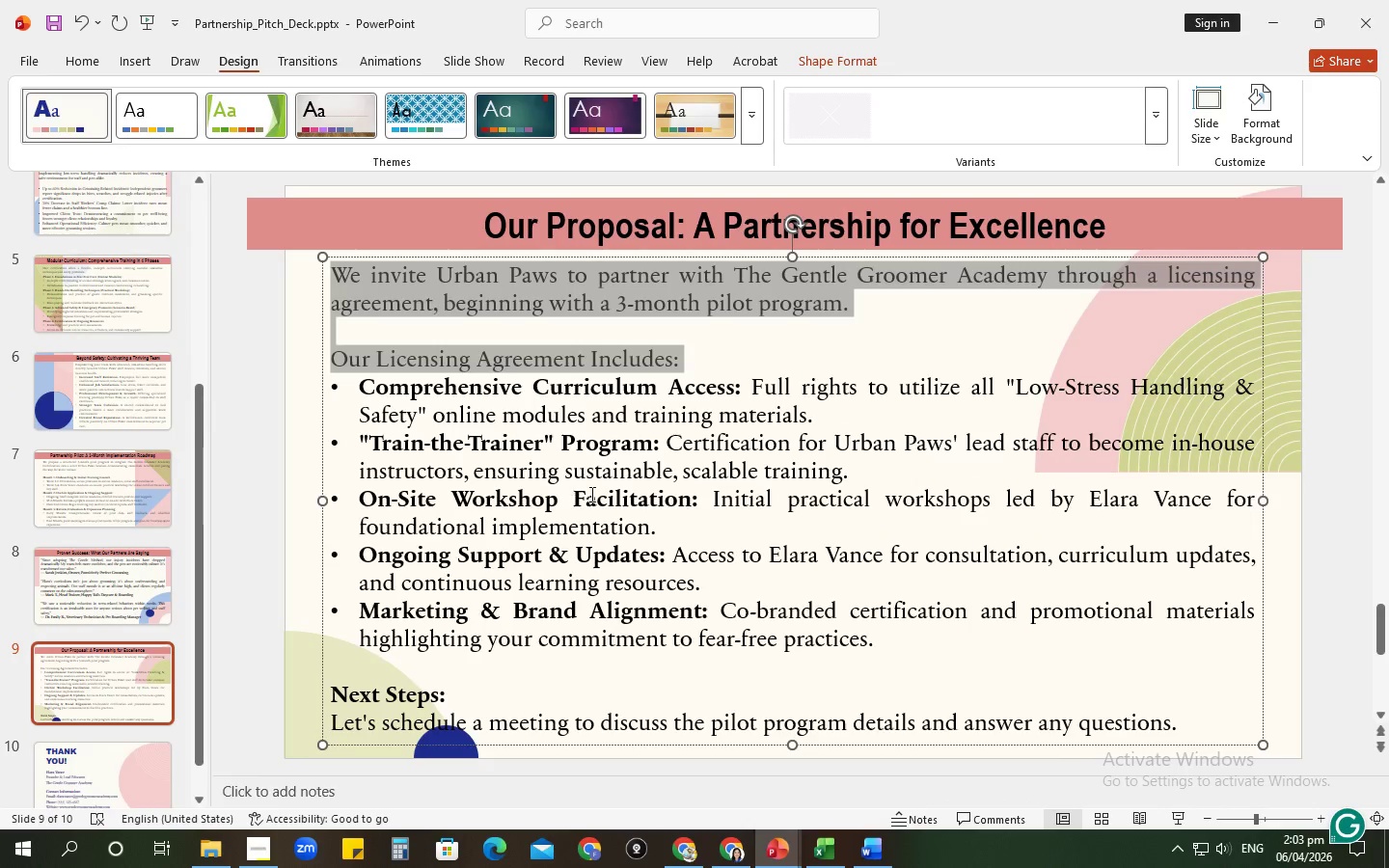 
left_click([391, 409])
 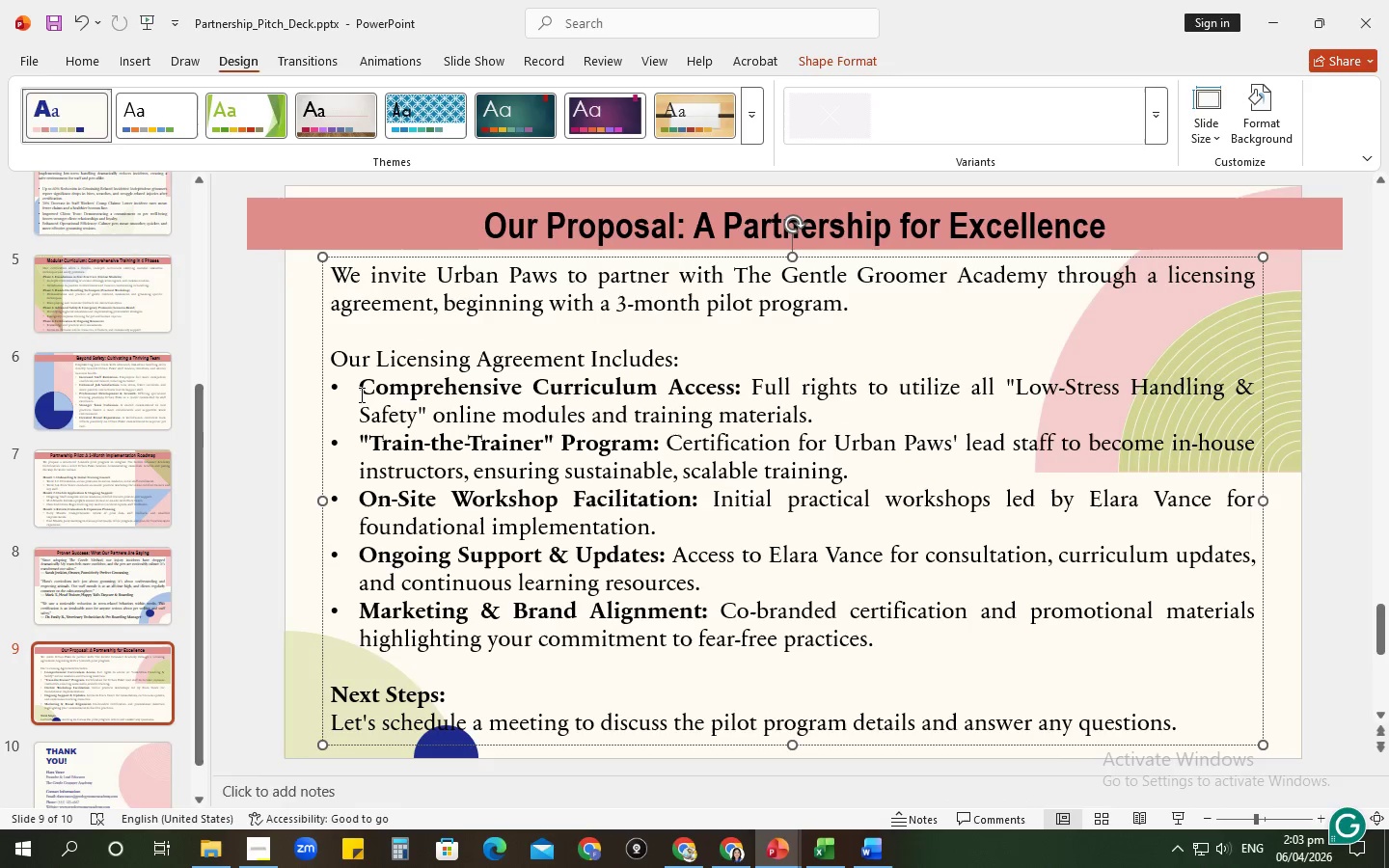 
left_click_drag(start_coordinate=[360, 394], to_coordinate=[1013, 658])
 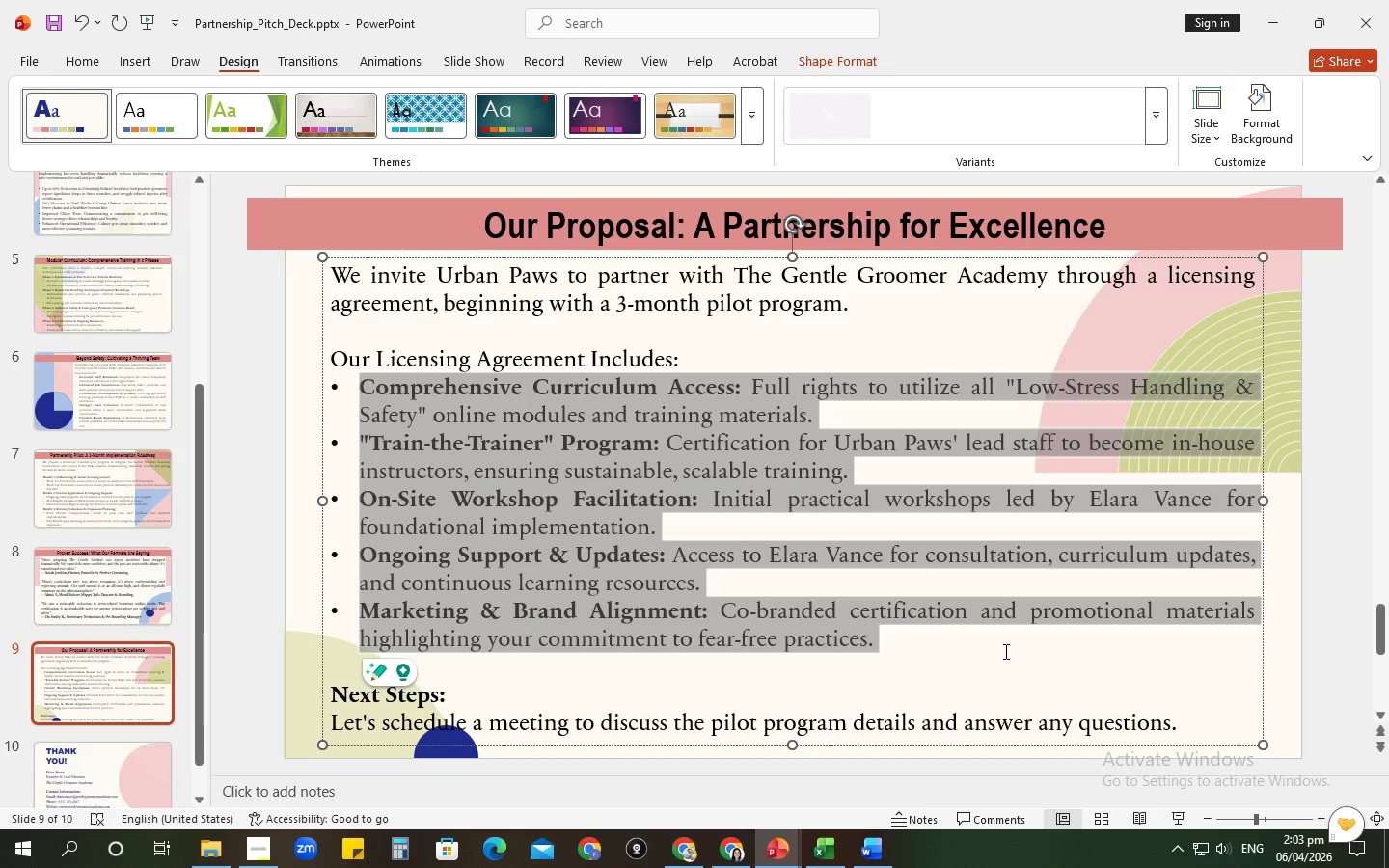 
key(Control+C)
 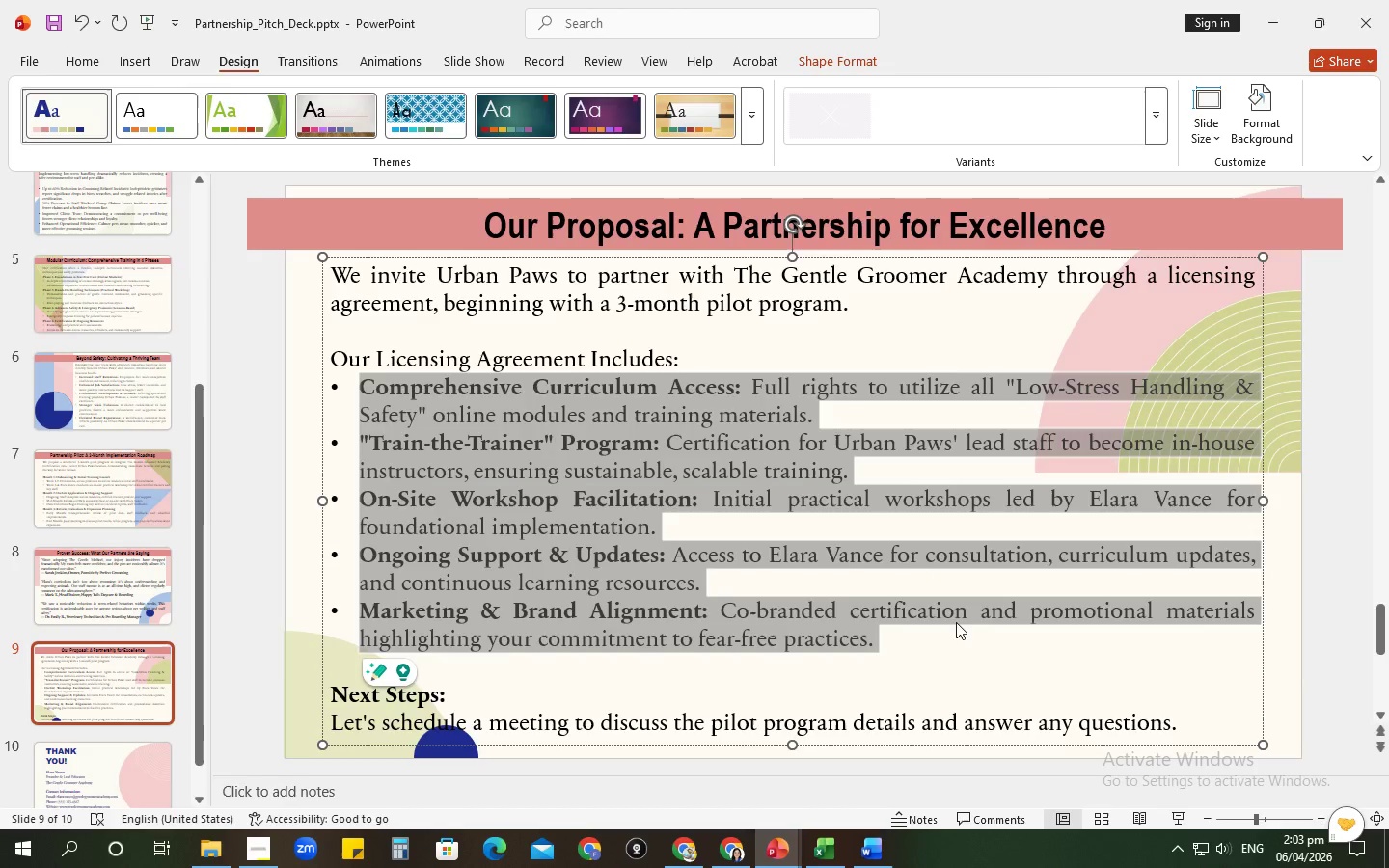 
key(Alt+AltLeft)
 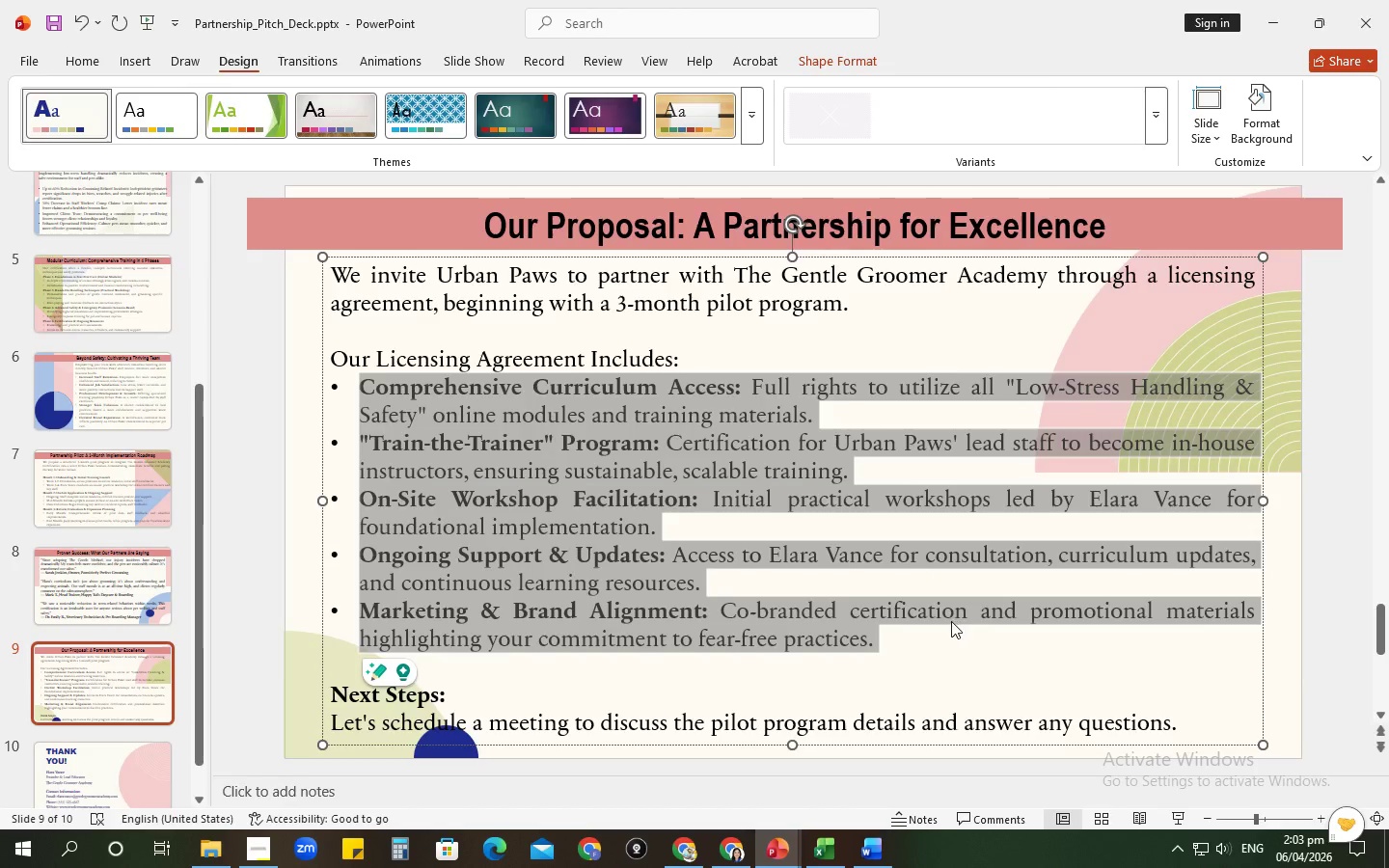 
key(Alt+Tab)
 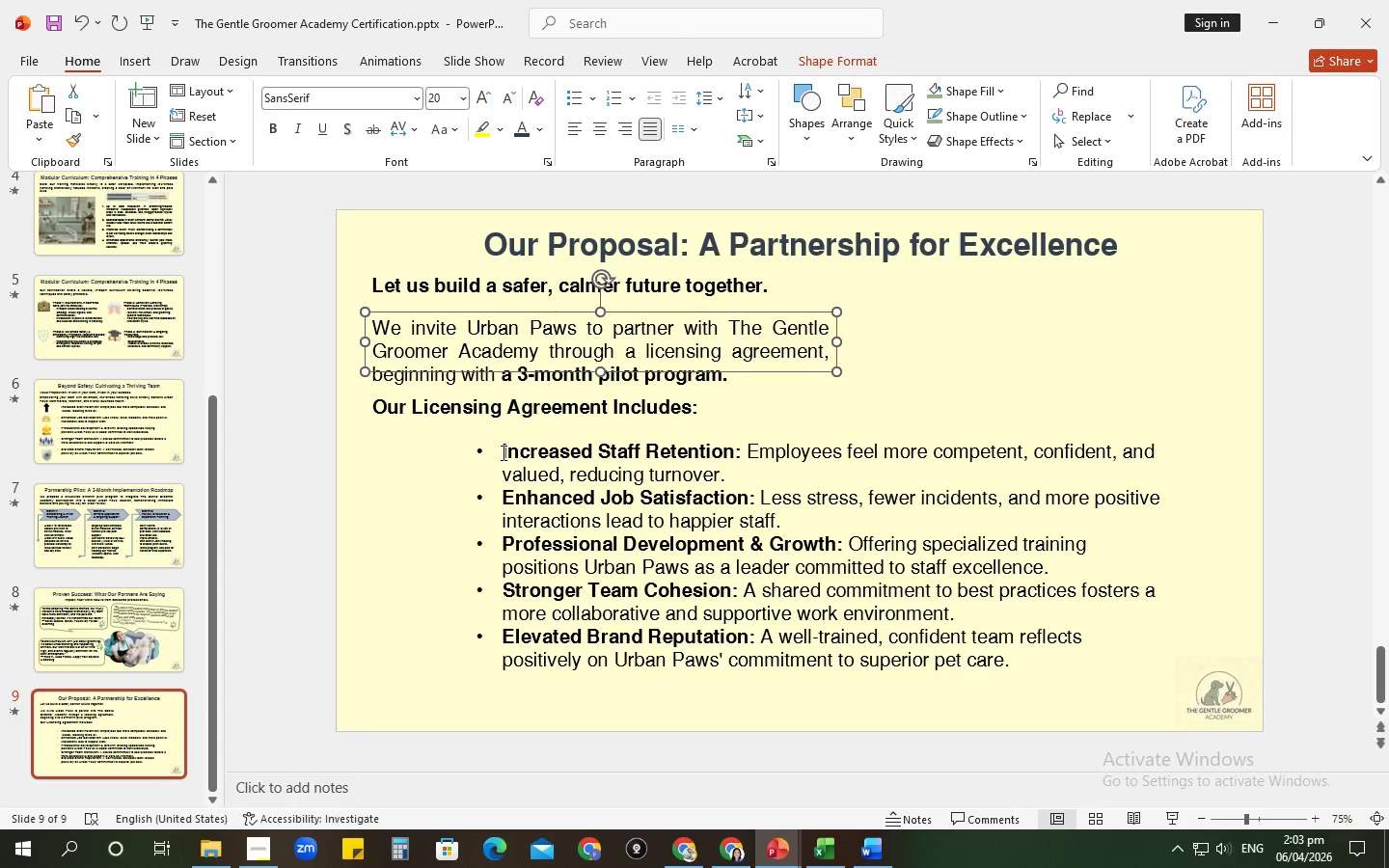 
left_click([503, 452])
 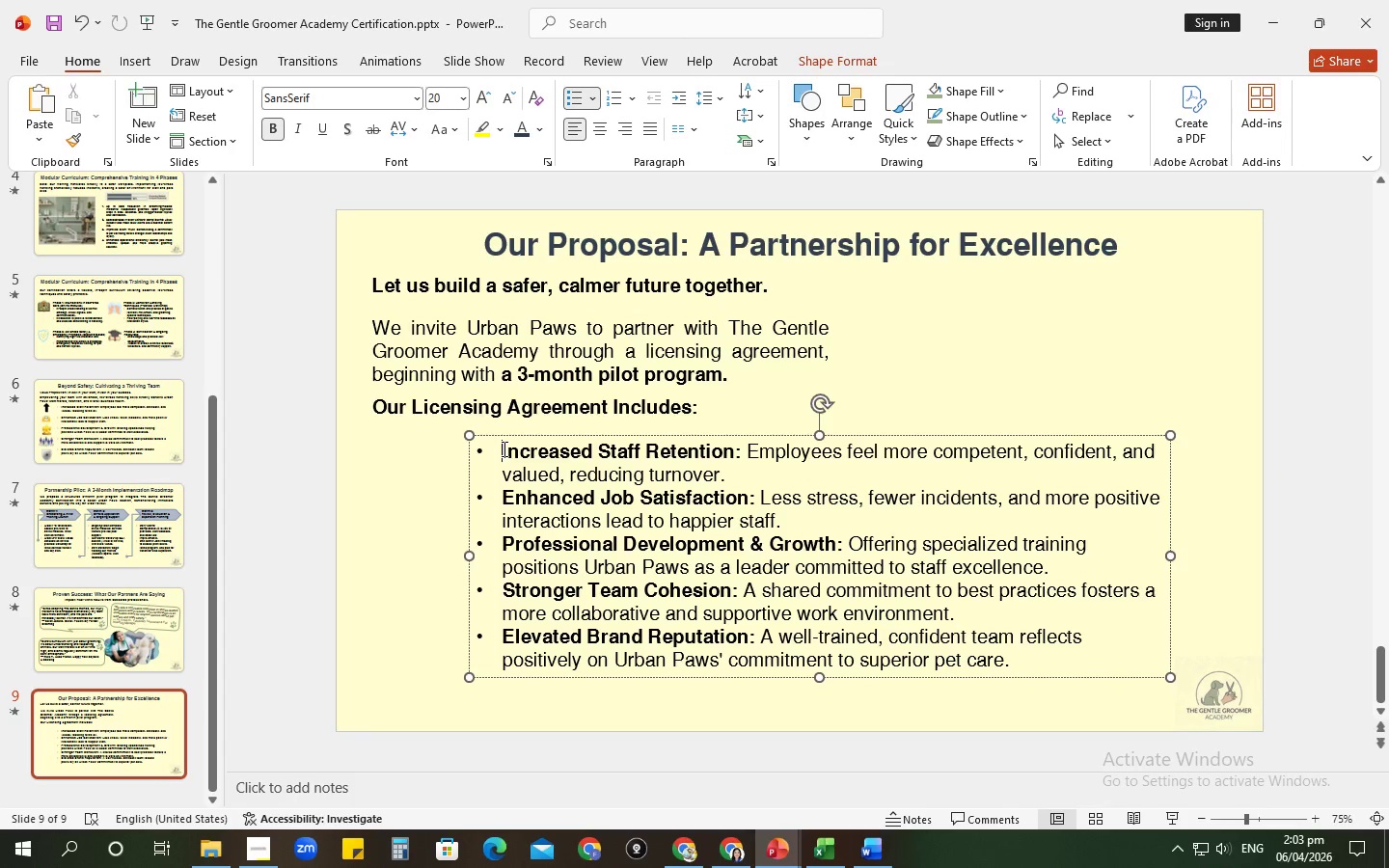 
left_click_drag(start_coordinate=[503, 448], to_coordinate=[1046, 670])
 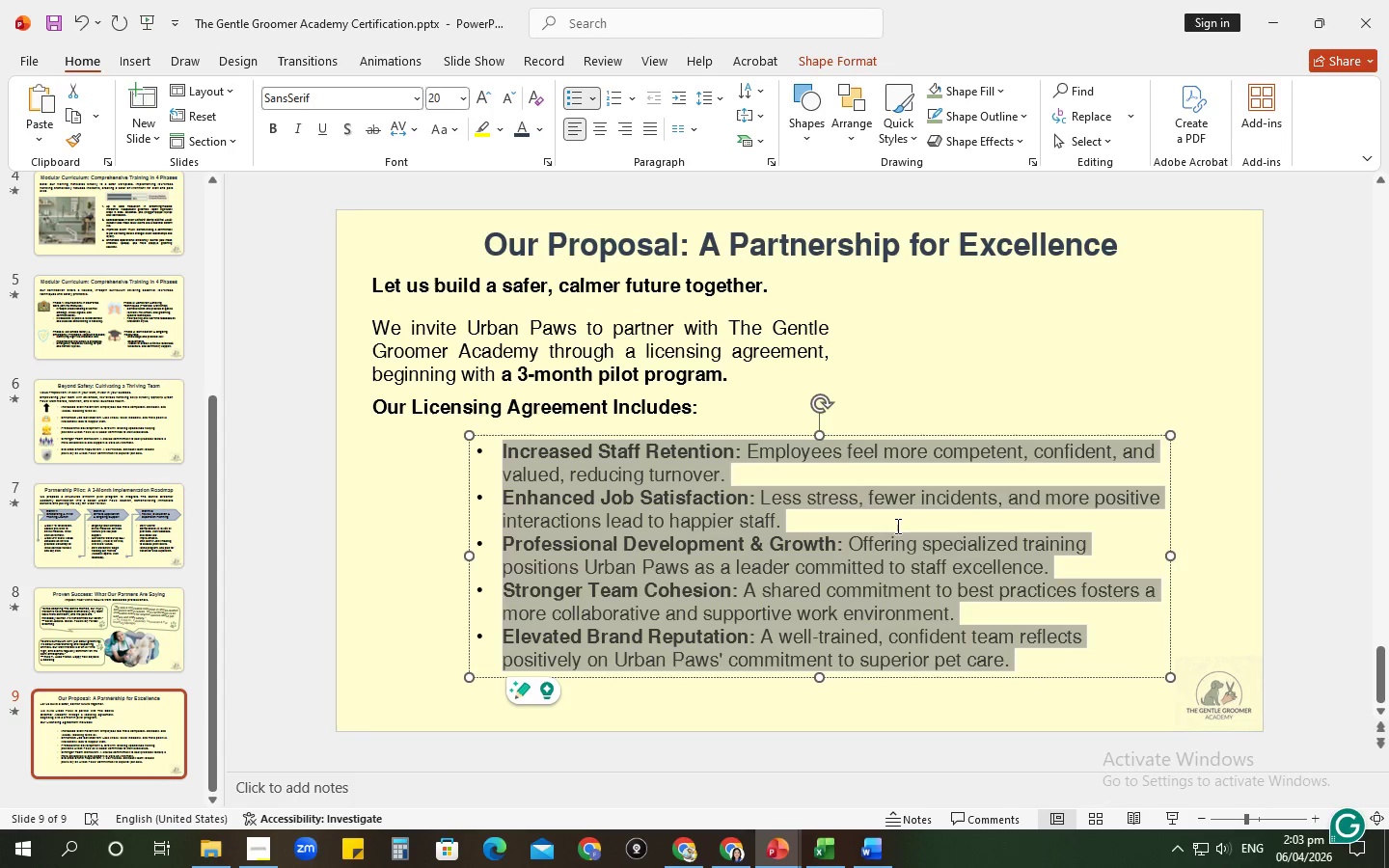 
right_click([896, 525])
 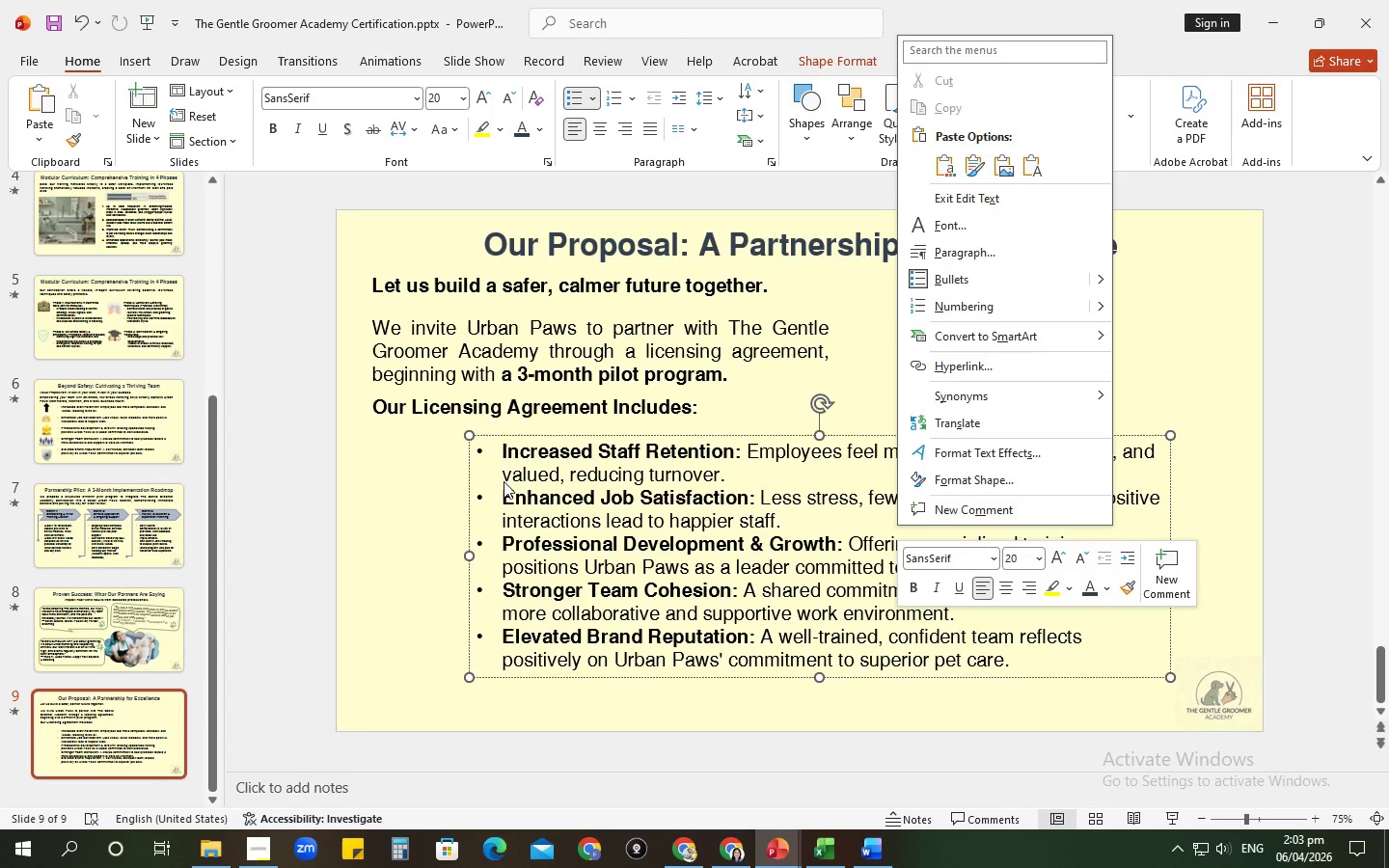 
left_click([524, 457])
 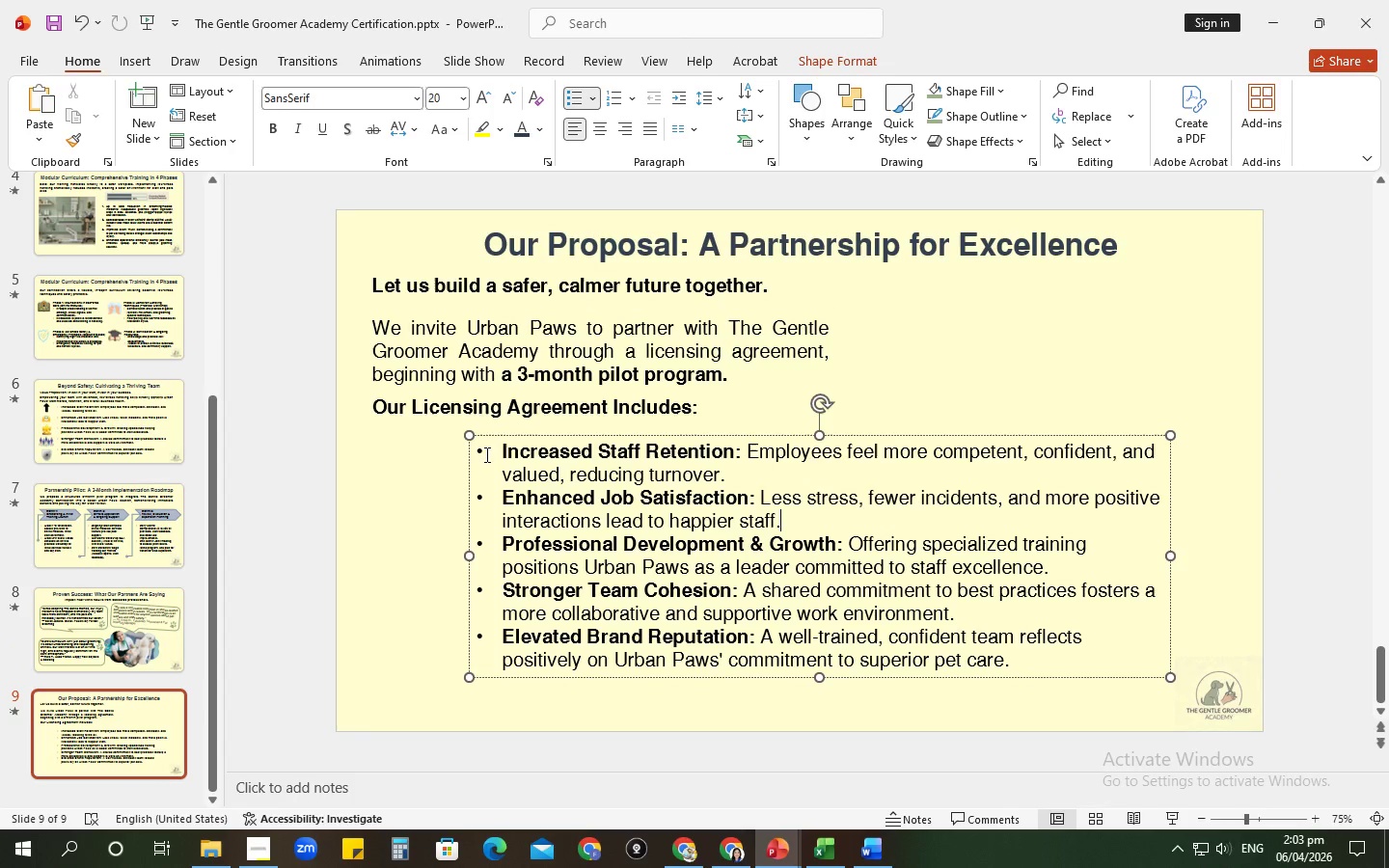 
left_click_drag(start_coordinate=[486, 453], to_coordinate=[1090, 660])
 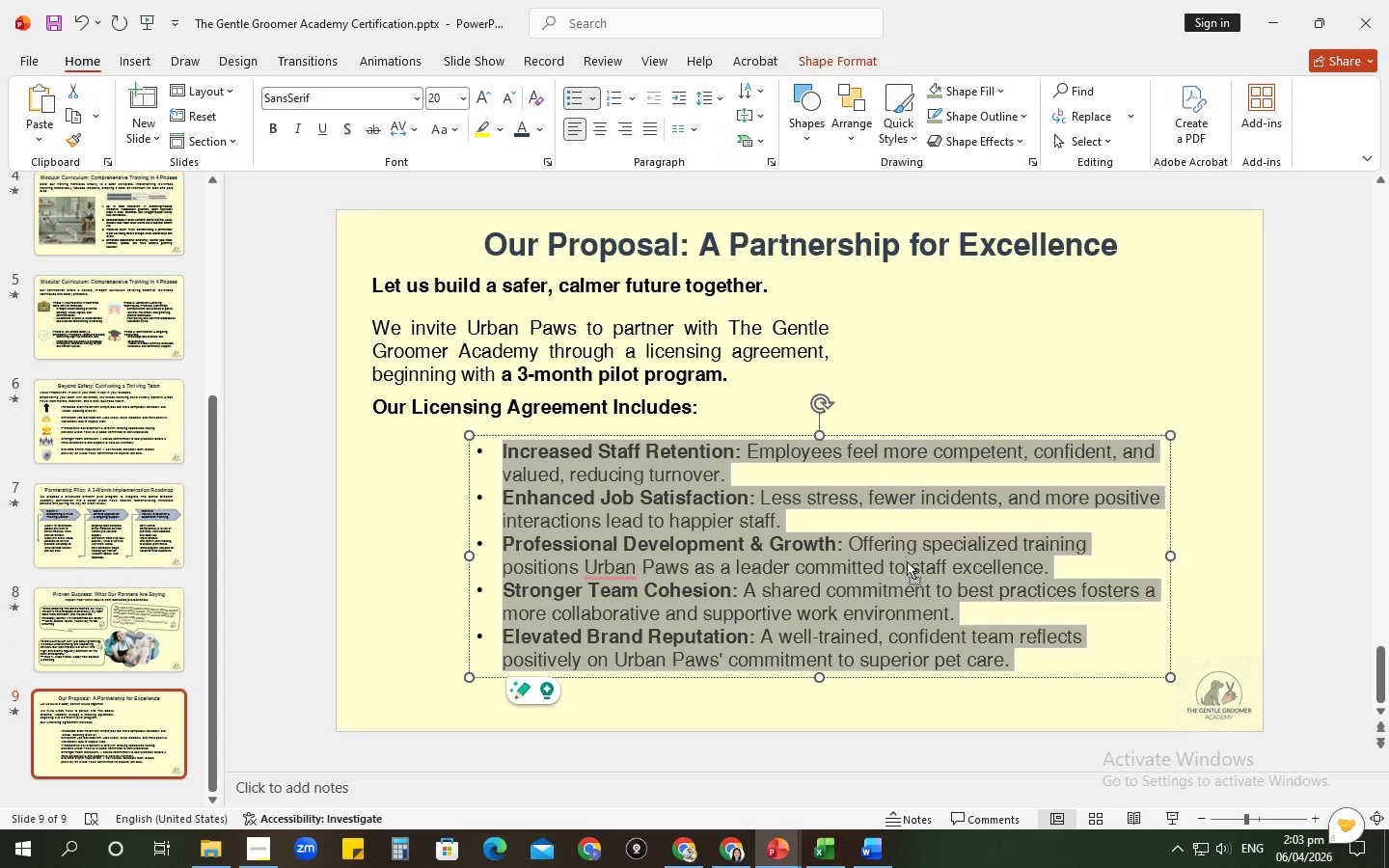 
right_click([907, 561])
 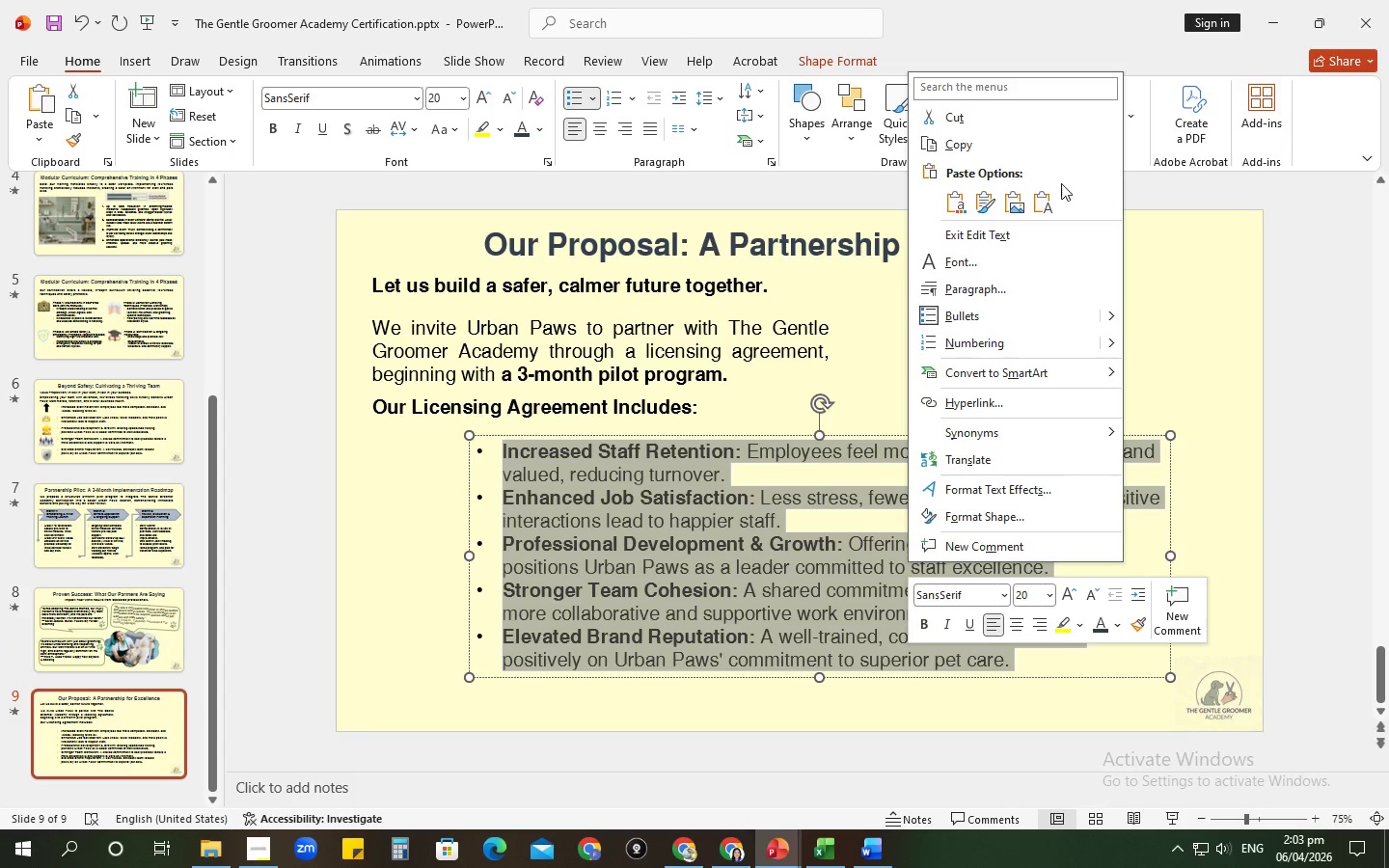 
left_click([1052, 200])
 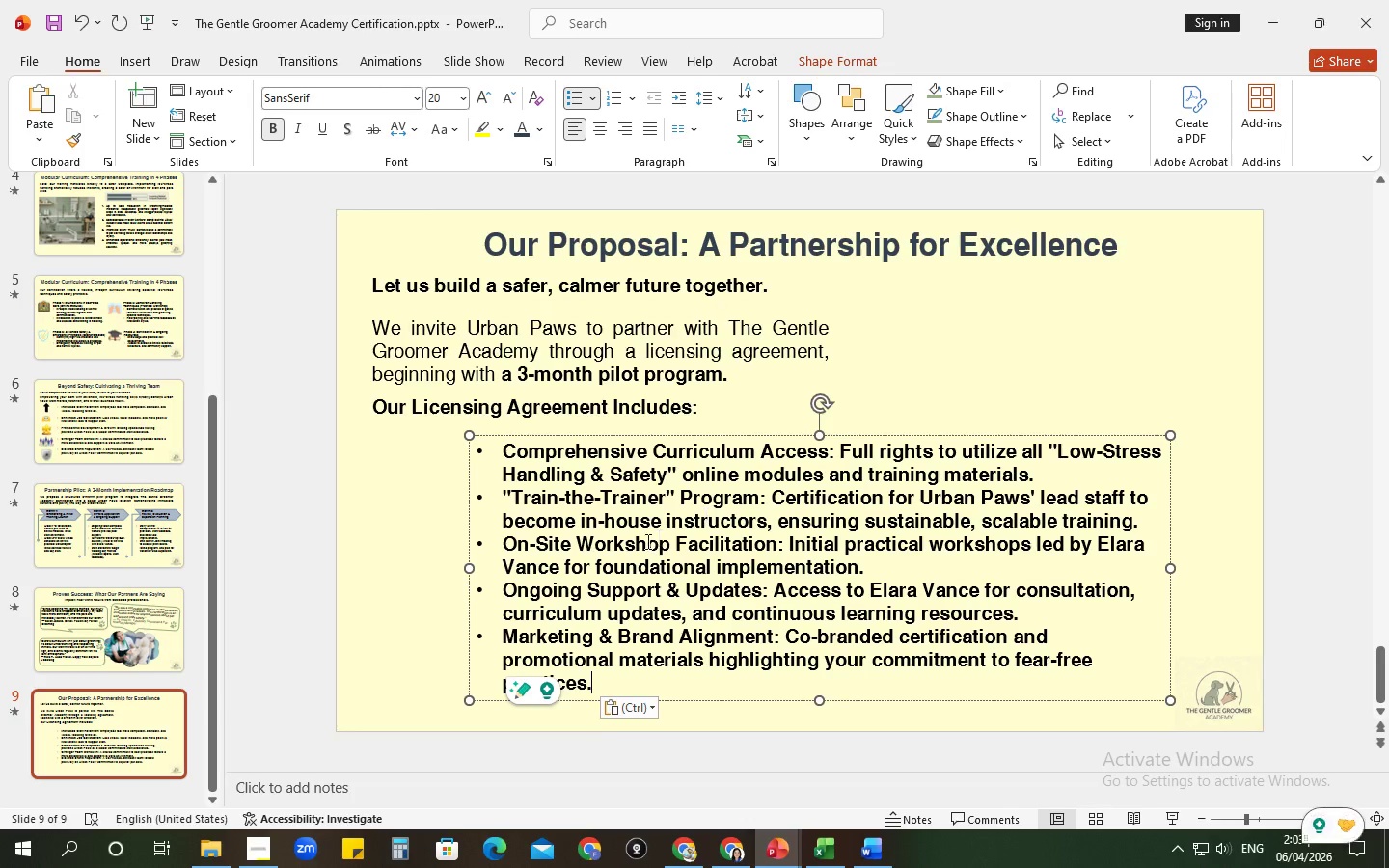 
hold_key(key=ControlLeft, duration=0.45)
 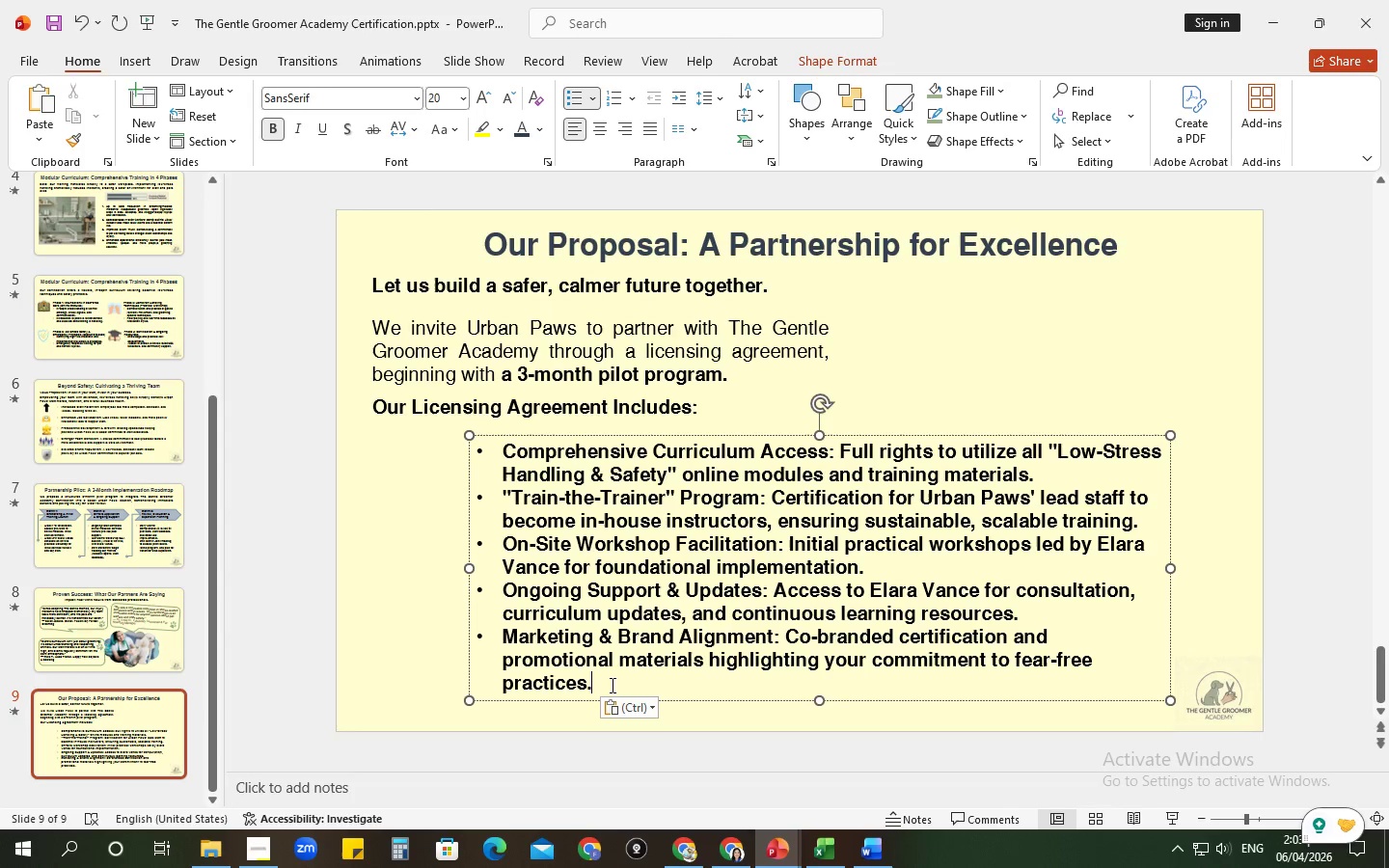 
left_click_drag(start_coordinate=[611, 685], to_coordinate=[518, 449])
 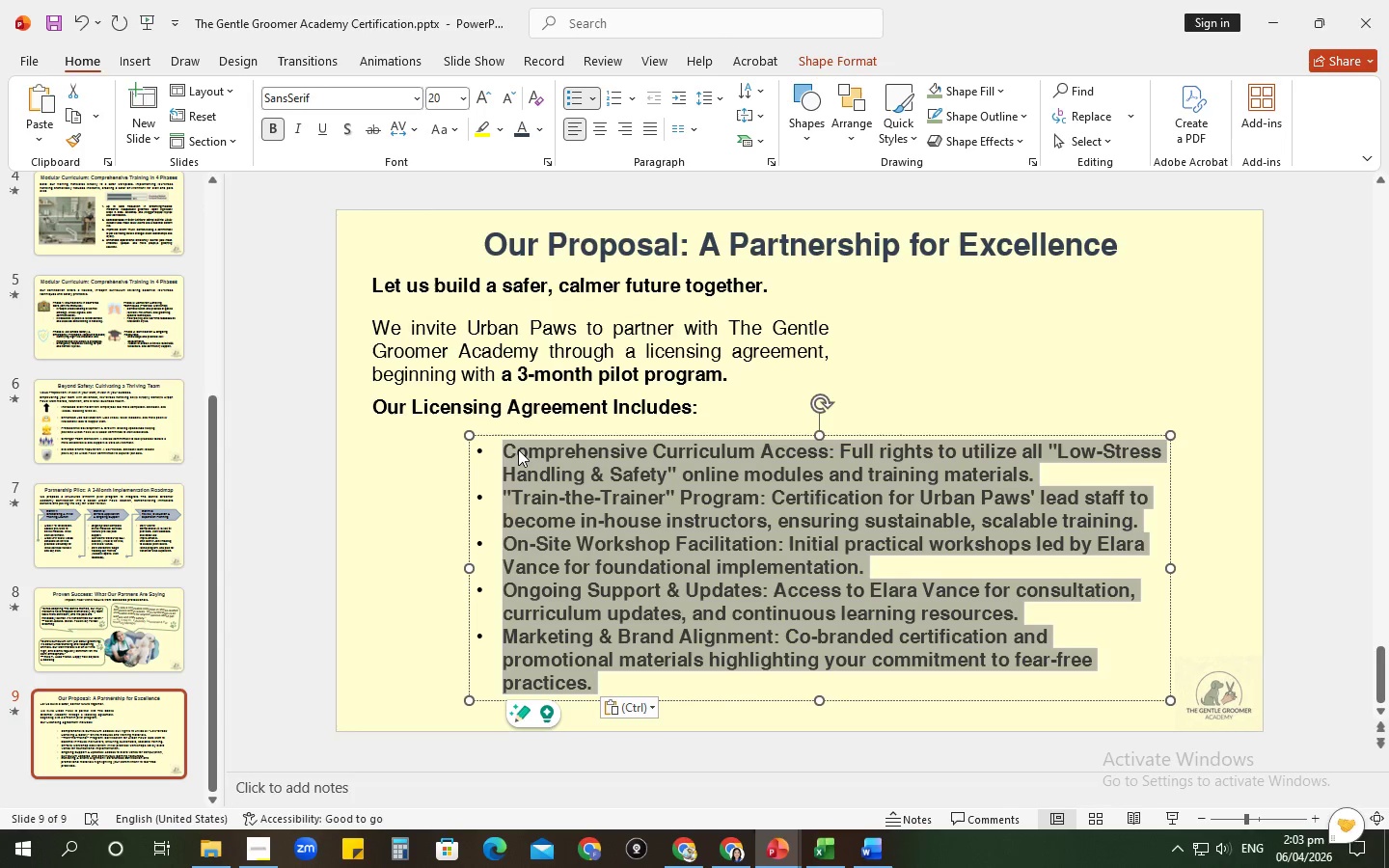 
key(Control+B)
 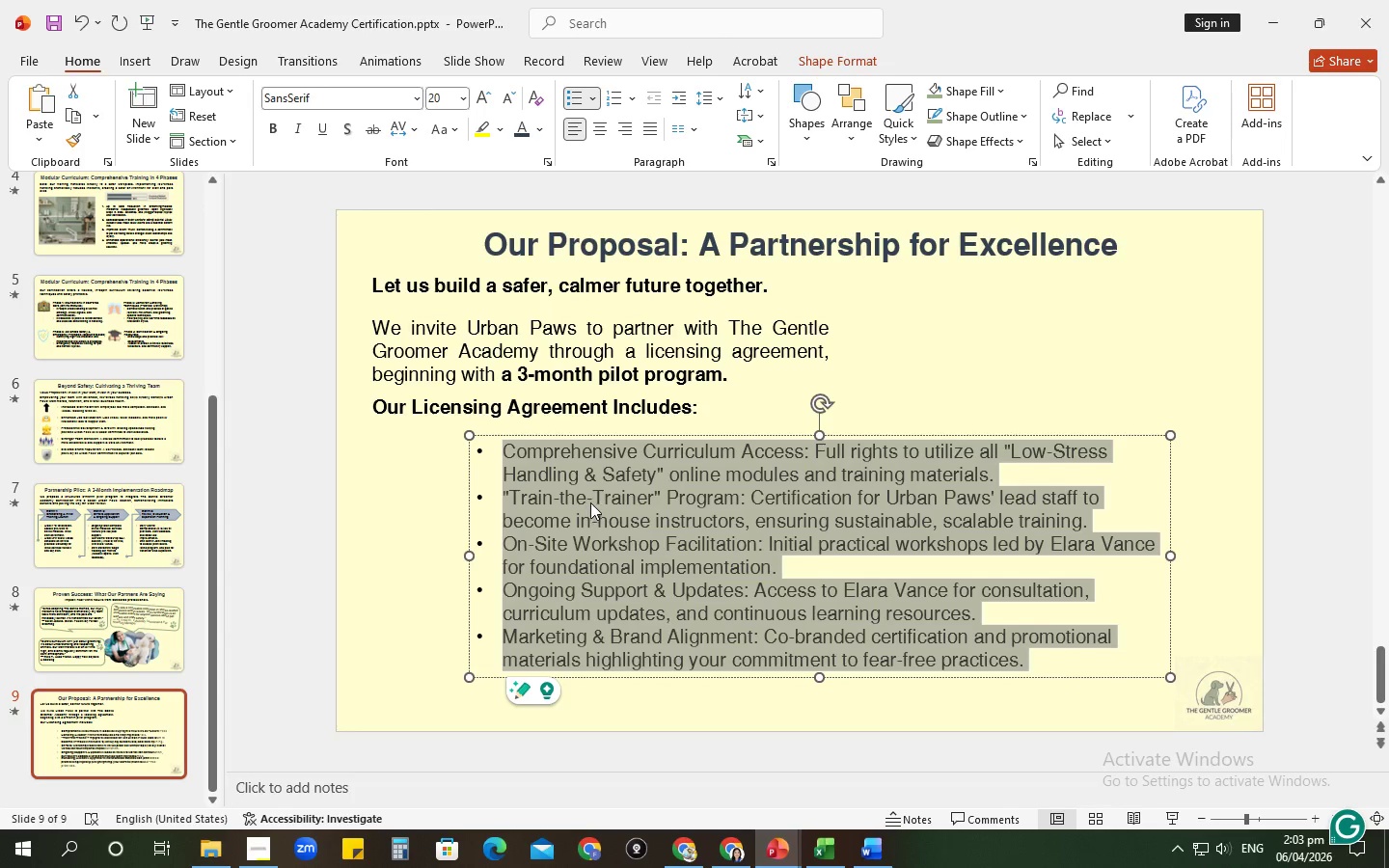 
left_click([583, 481])
 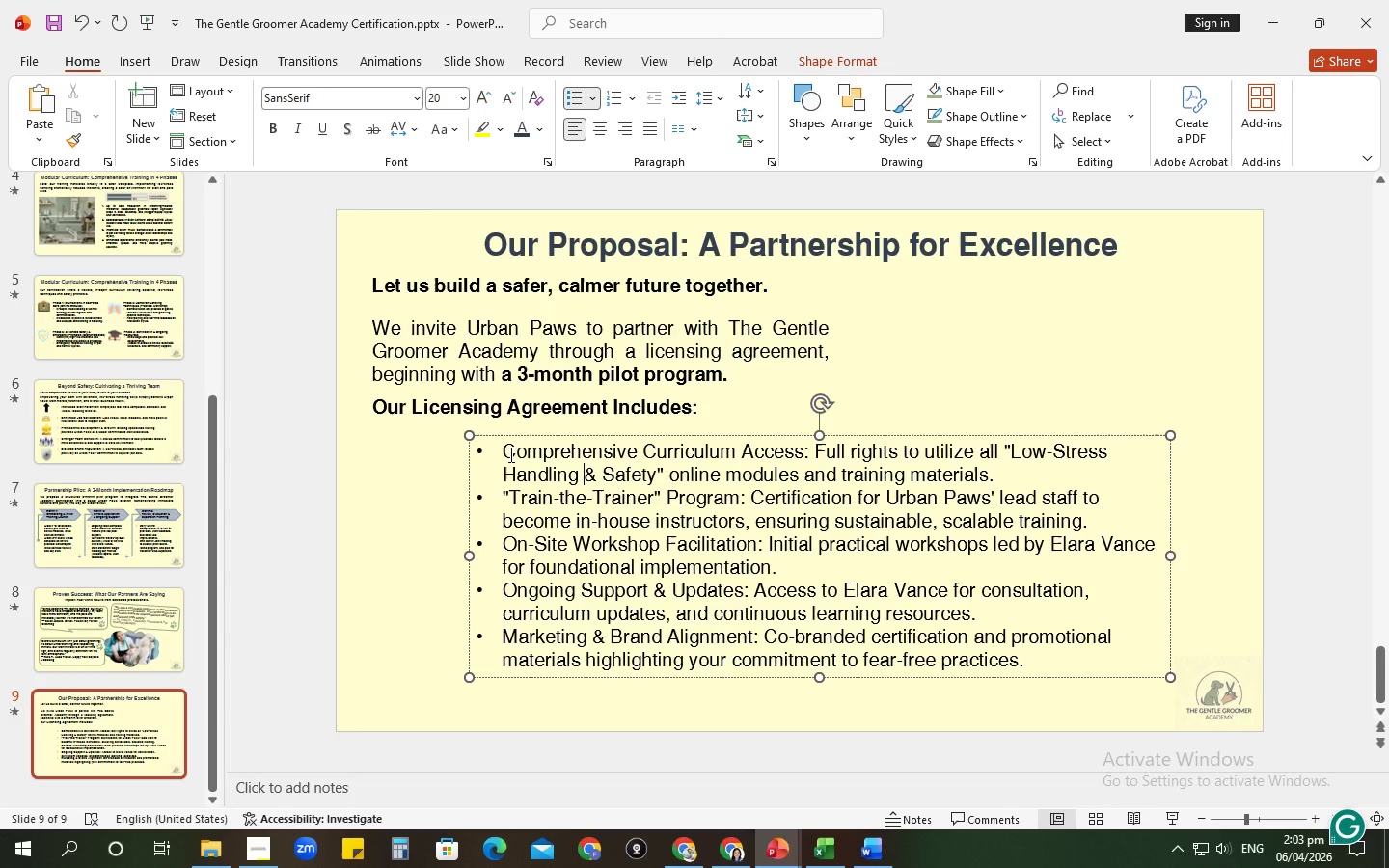 
left_click([509, 454])
 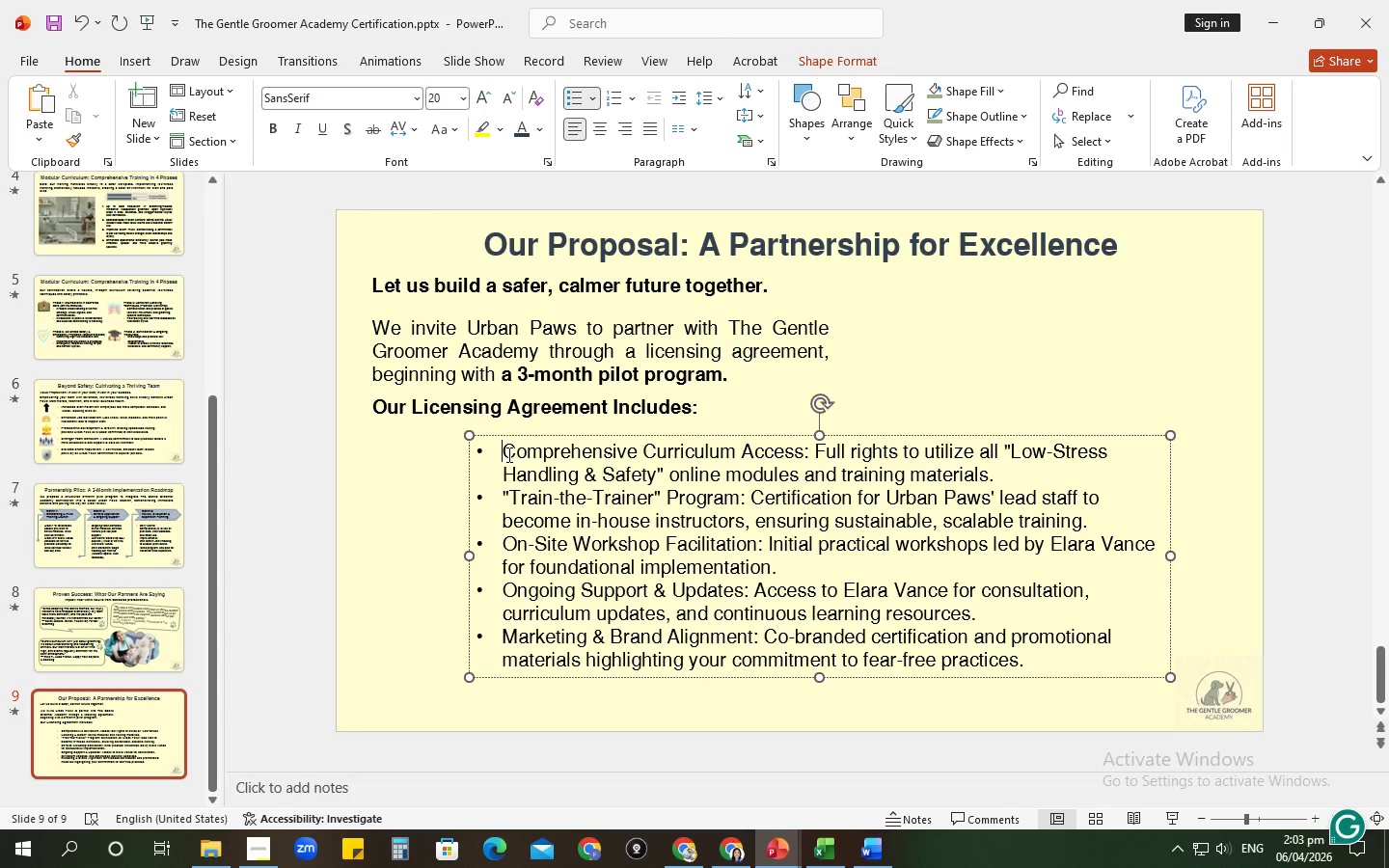 
left_click_drag(start_coordinate=[507, 454], to_coordinate=[811, 446])
 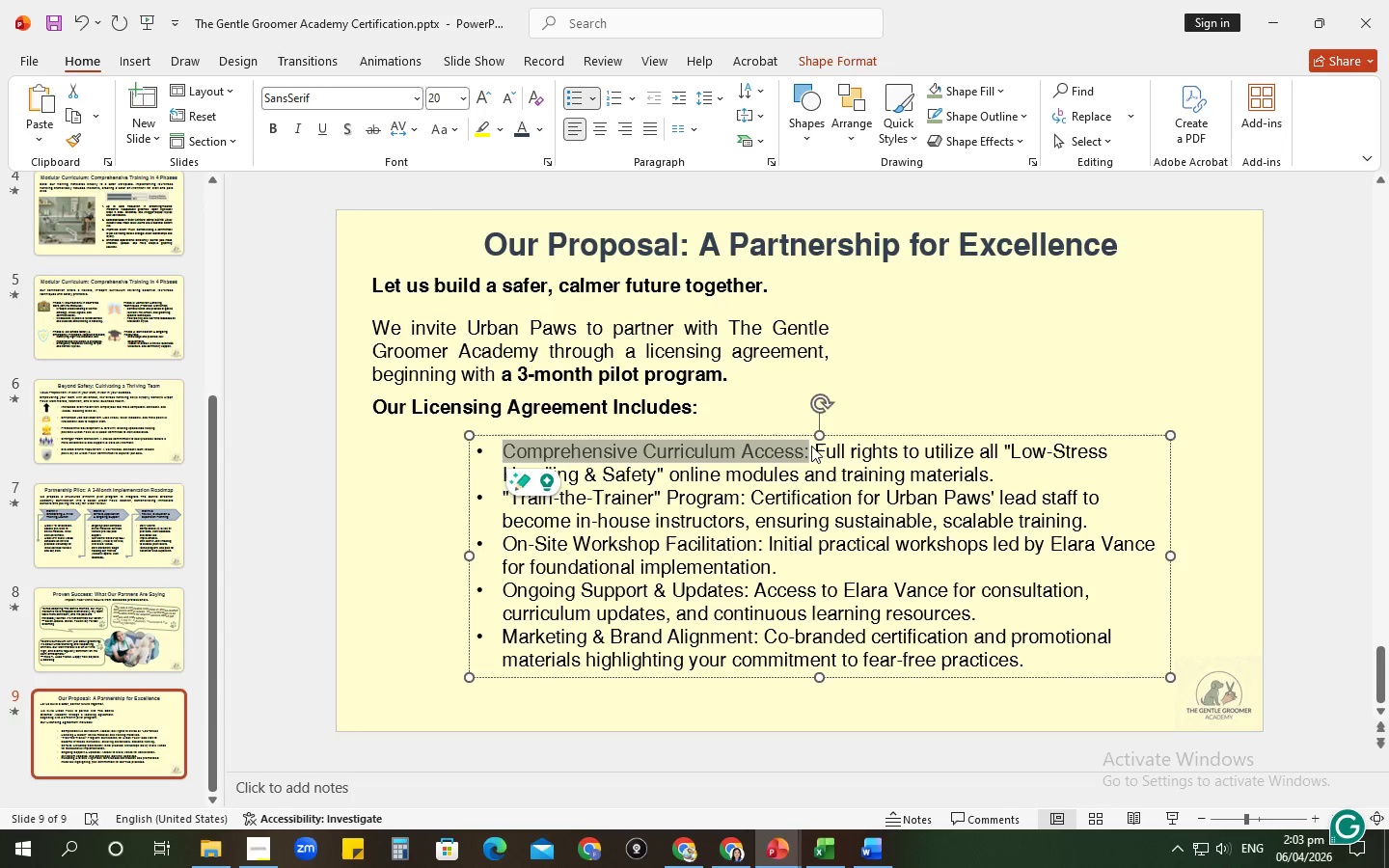 
key(Control+B)
 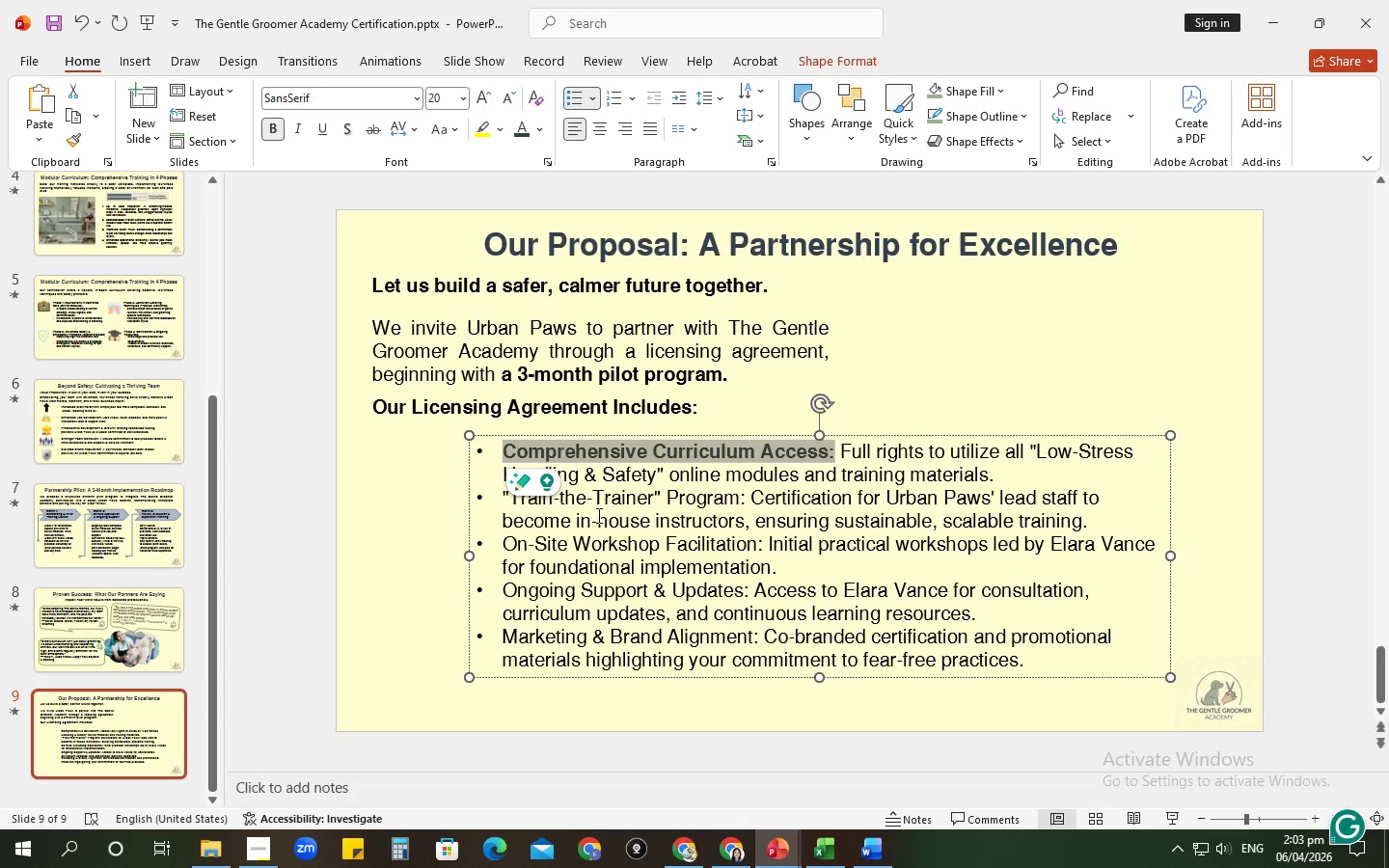 
left_click([597, 515])
 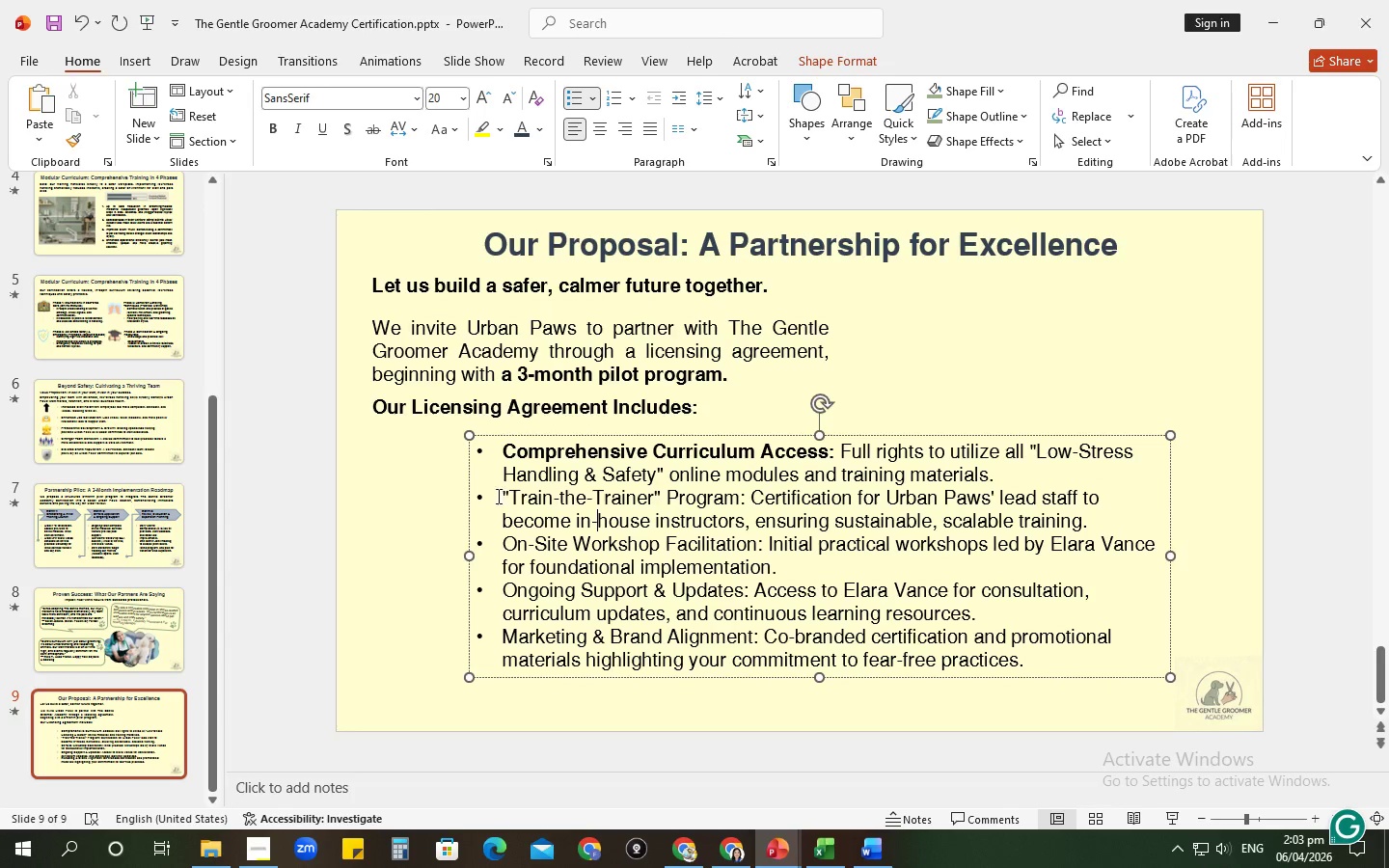 
left_click_drag(start_coordinate=[497, 496], to_coordinate=[747, 501])
 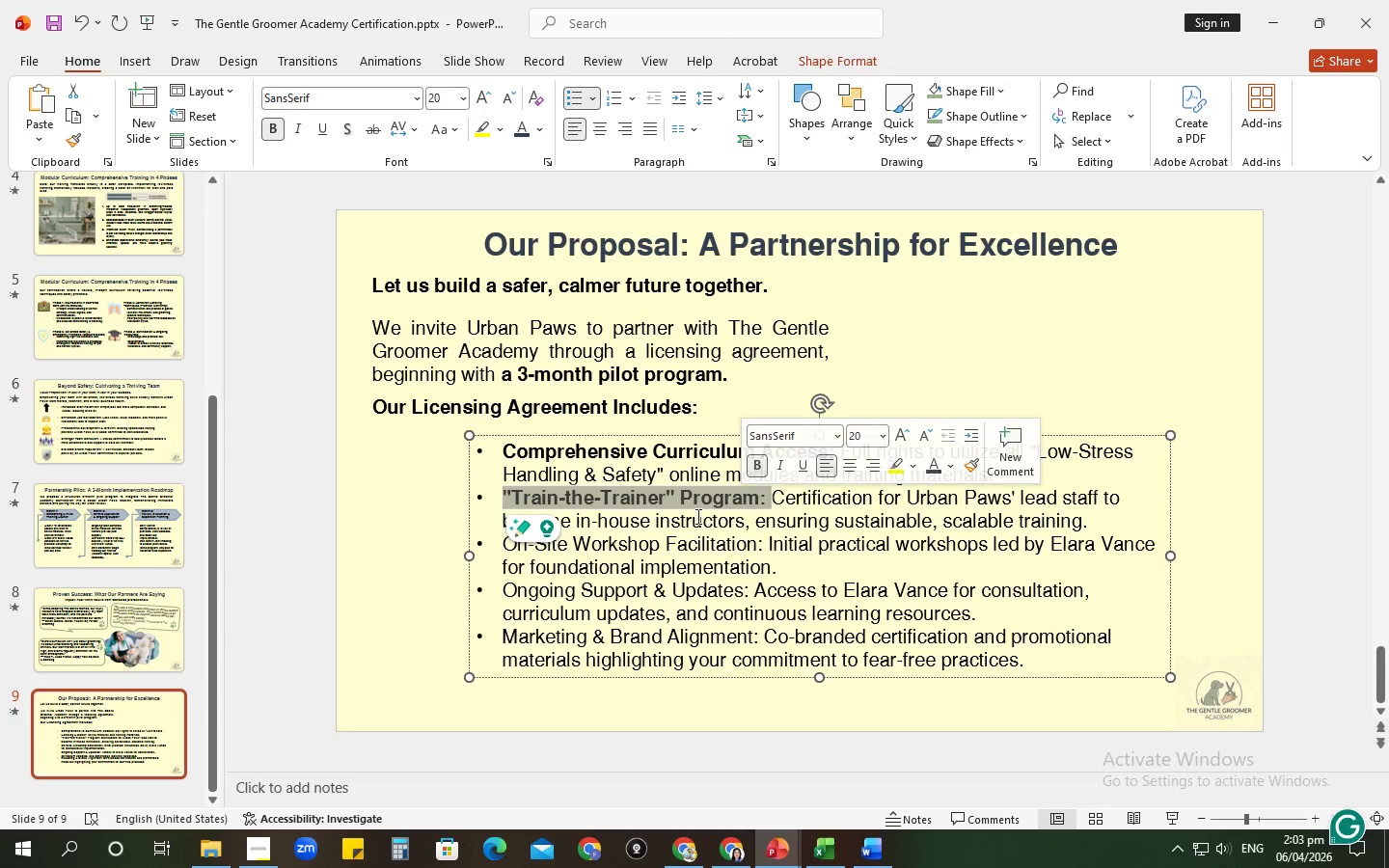 
key(Control+B)
 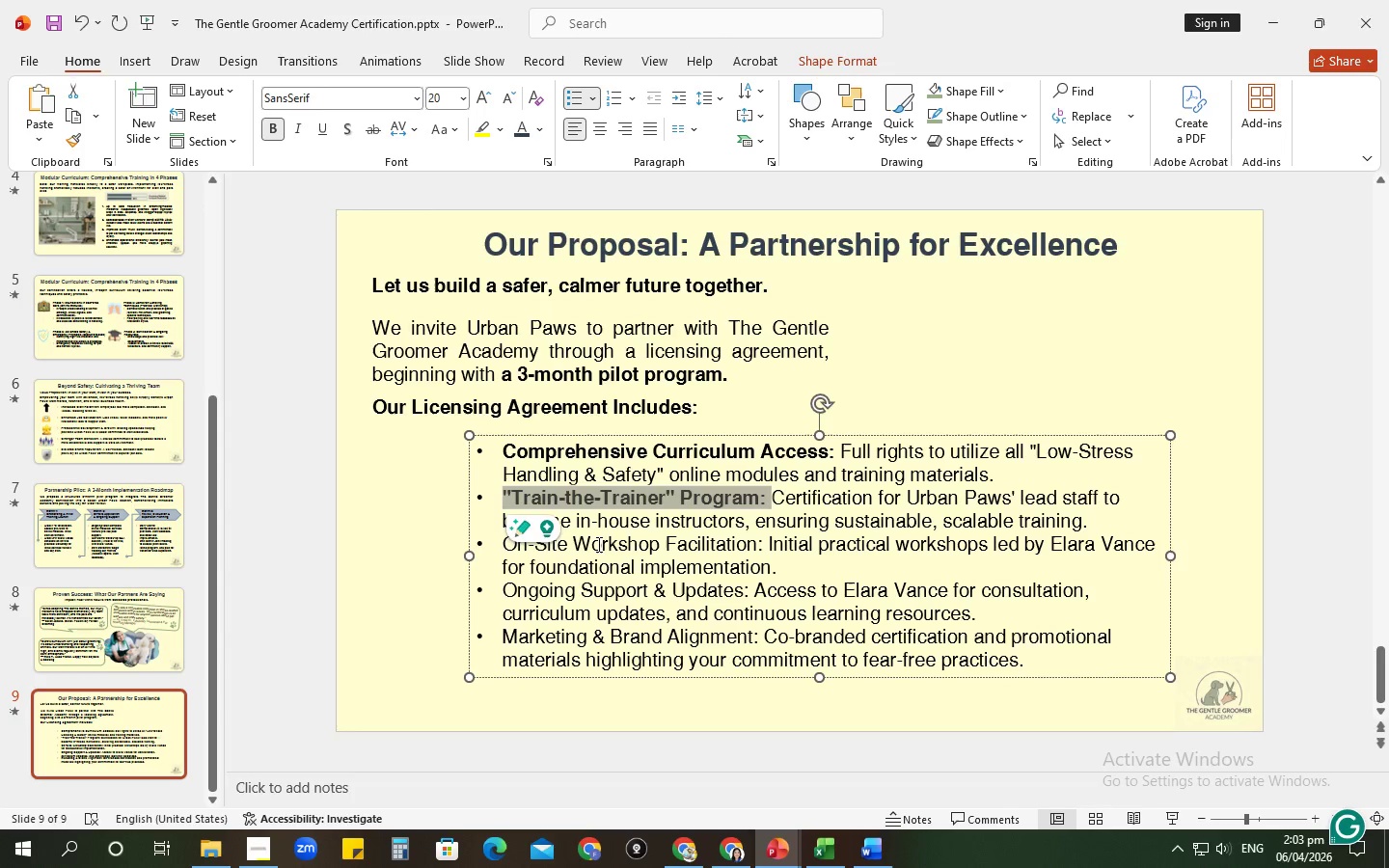 
left_click([597, 544])
 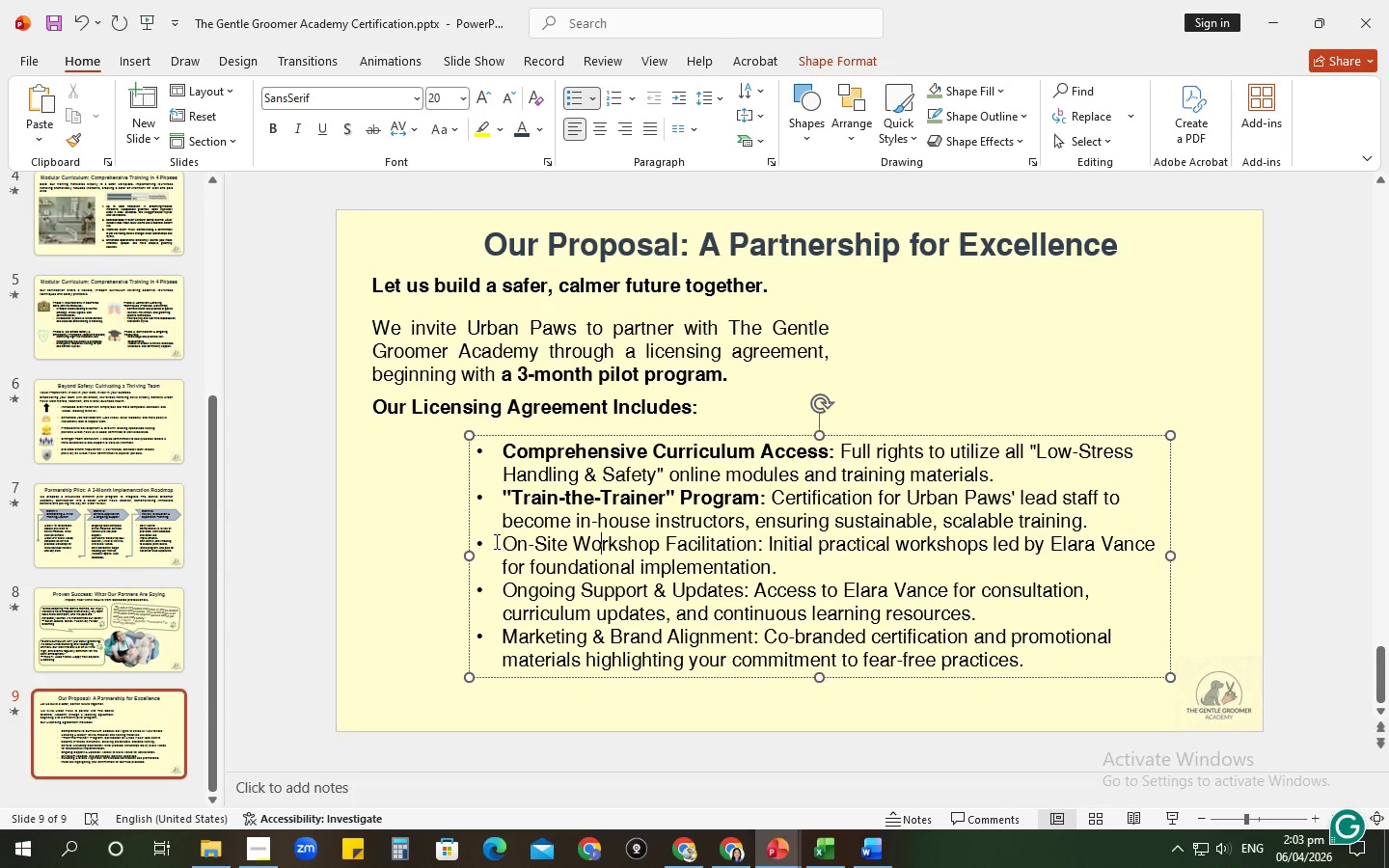 
left_click_drag(start_coordinate=[495, 541], to_coordinate=[765, 543])
 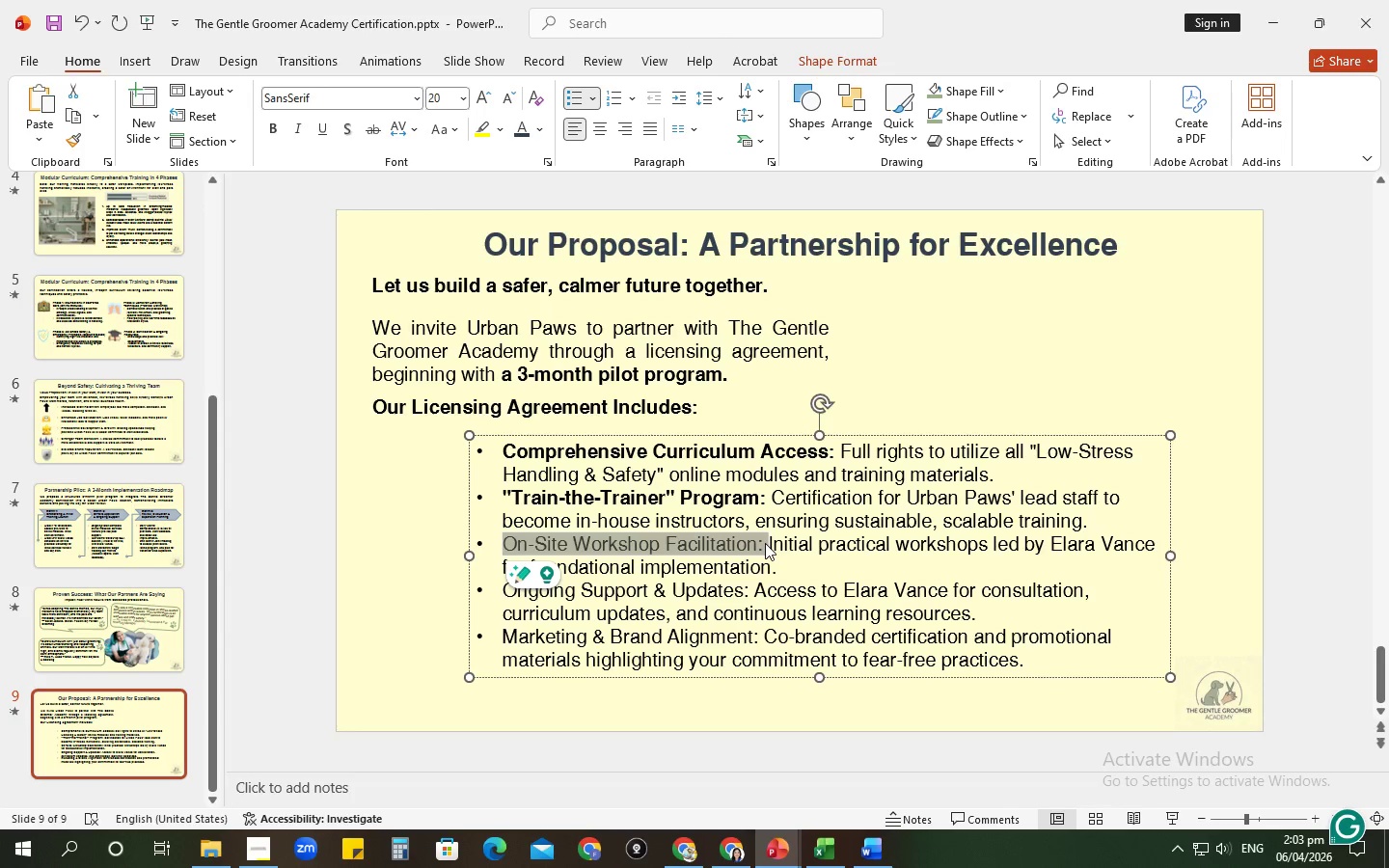 
key(Control+B)
 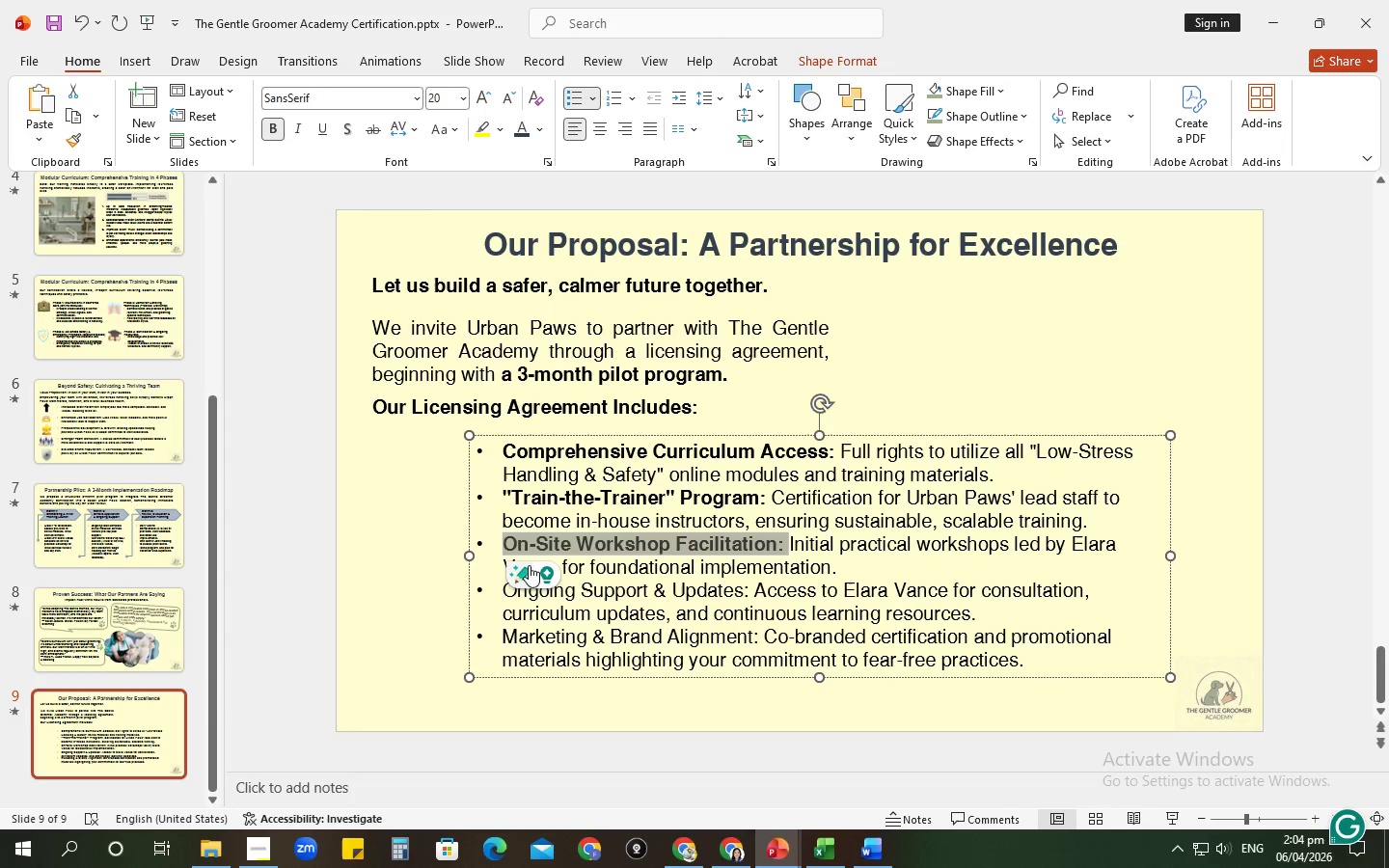 
left_click([834, 580])
 